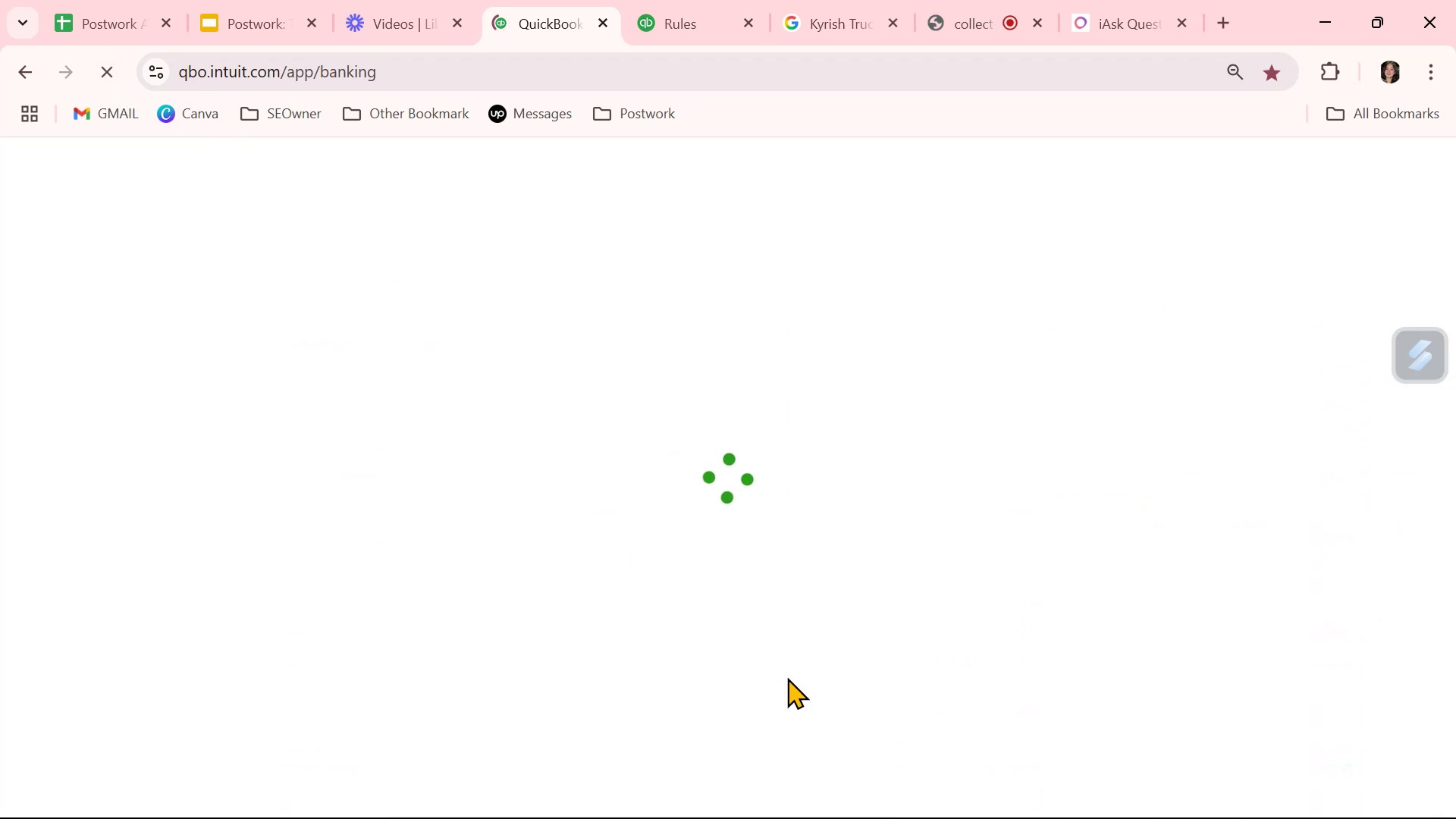 
scroll: coordinate [843, 762], scroll_direction: down, amount: 7.0
 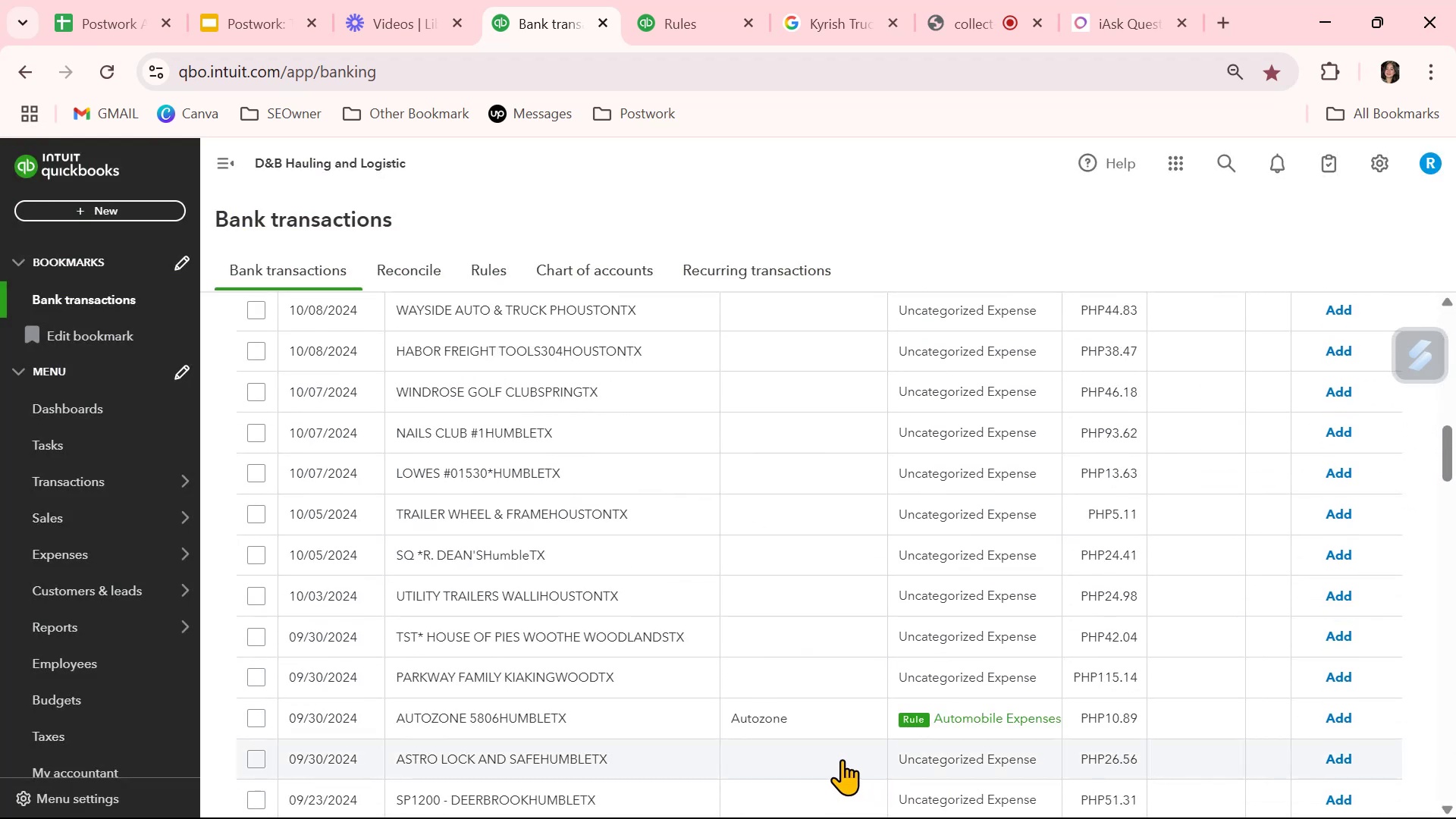 
wait(8.0)
 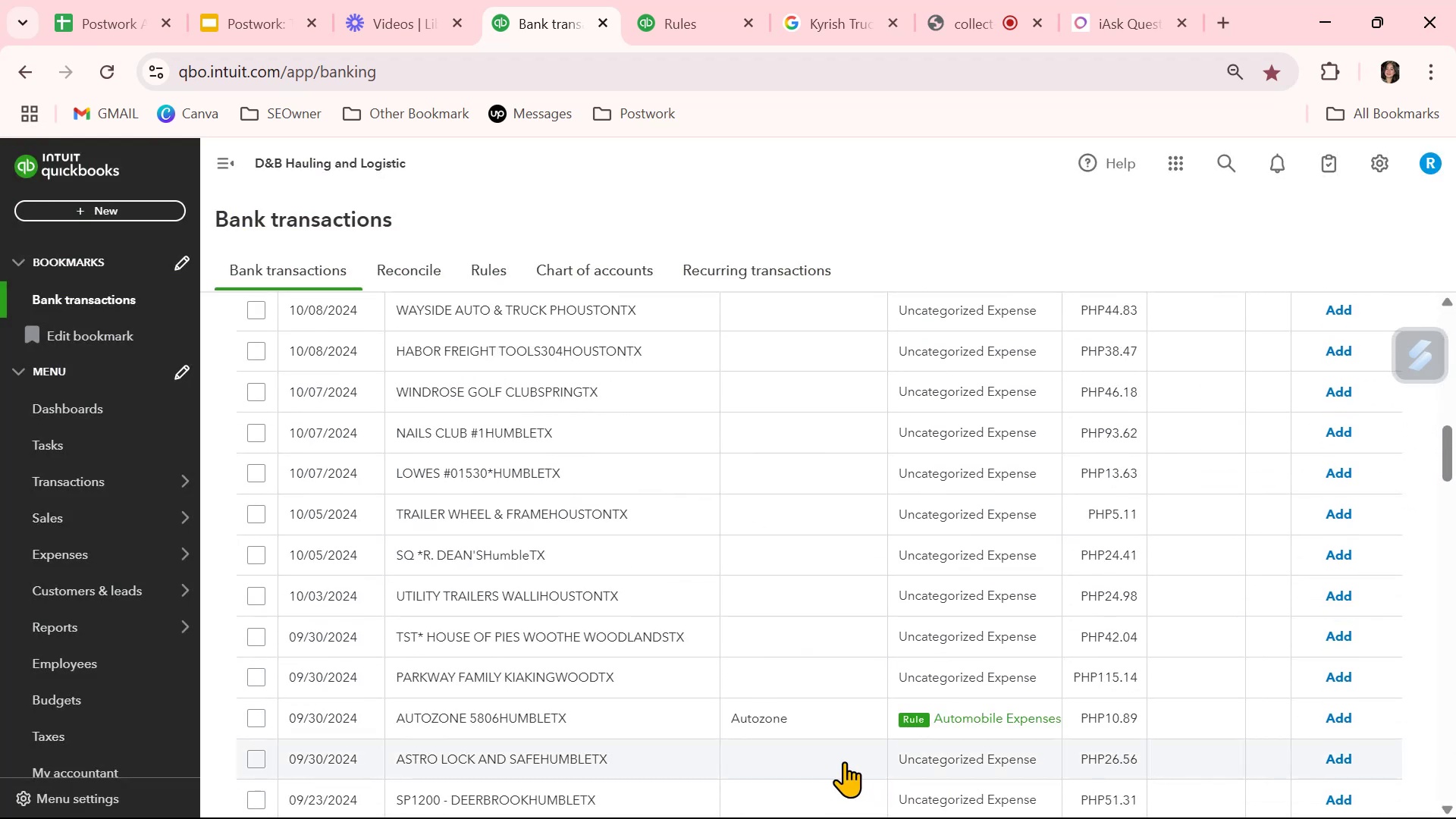 
scroll: coordinate [842, 759], scroll_direction: down, amount: 5.0
 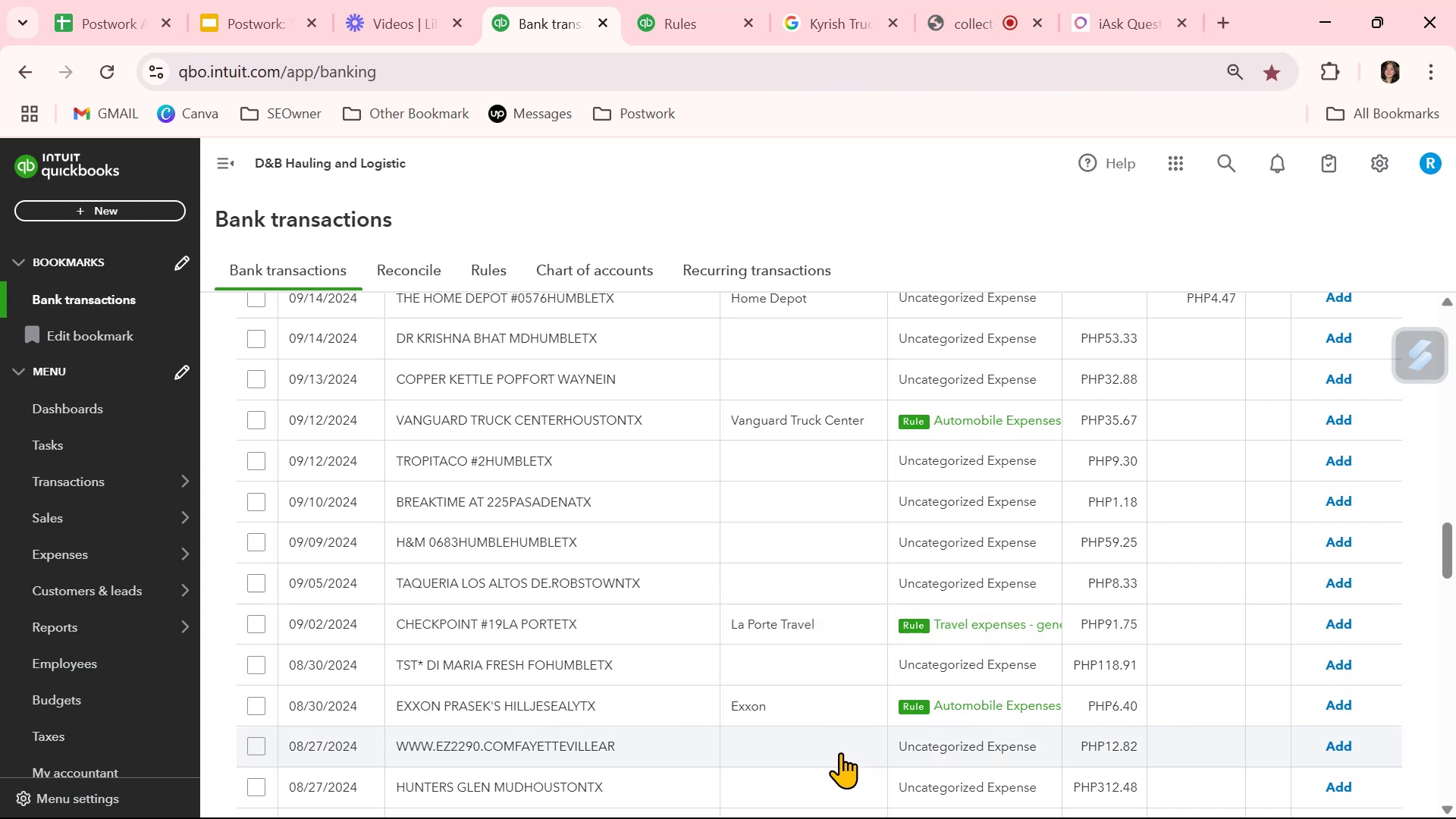 
left_click([811, 620])
 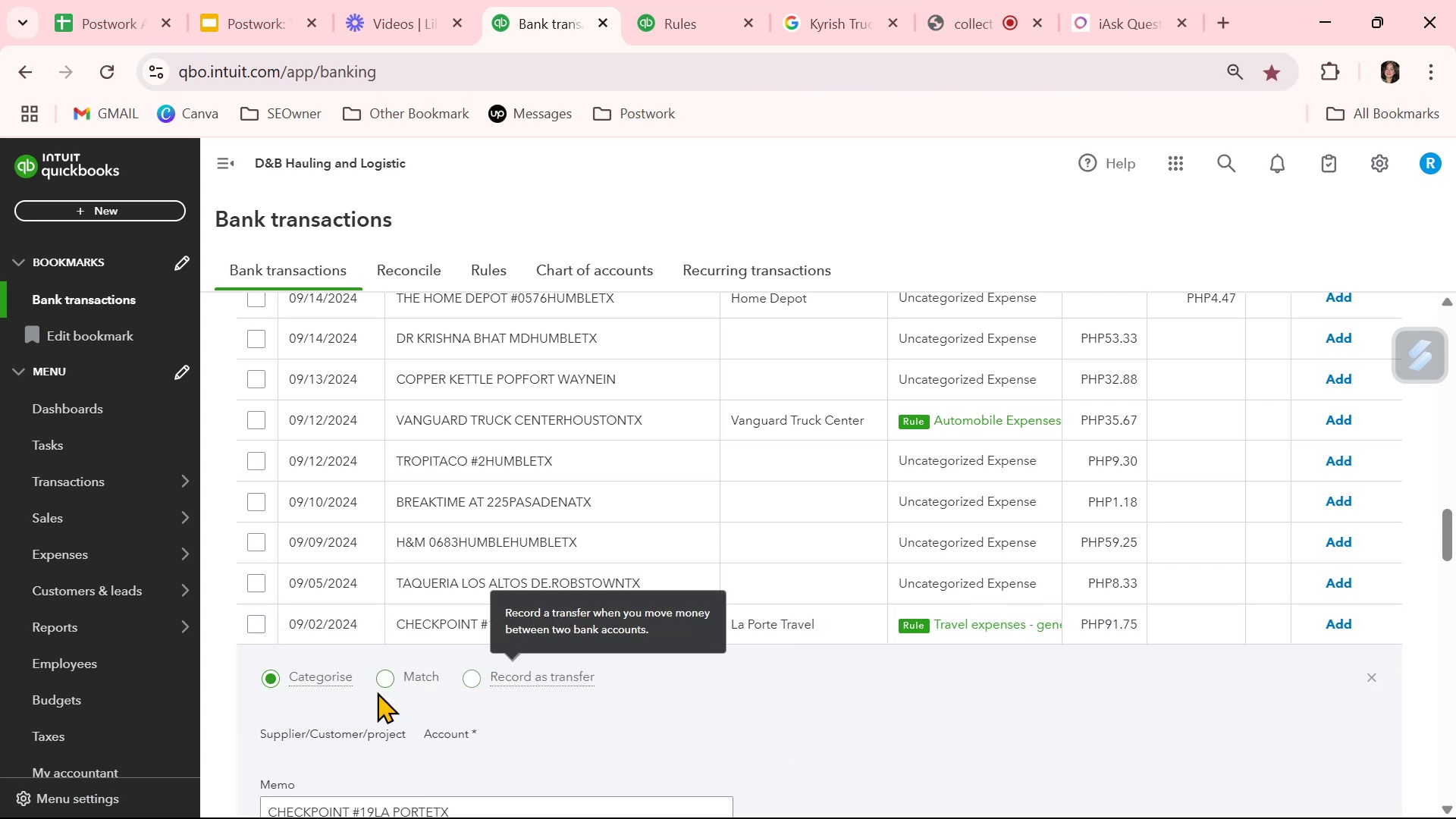 
scroll: coordinate [419, 714], scroll_direction: down, amount: 2.0
 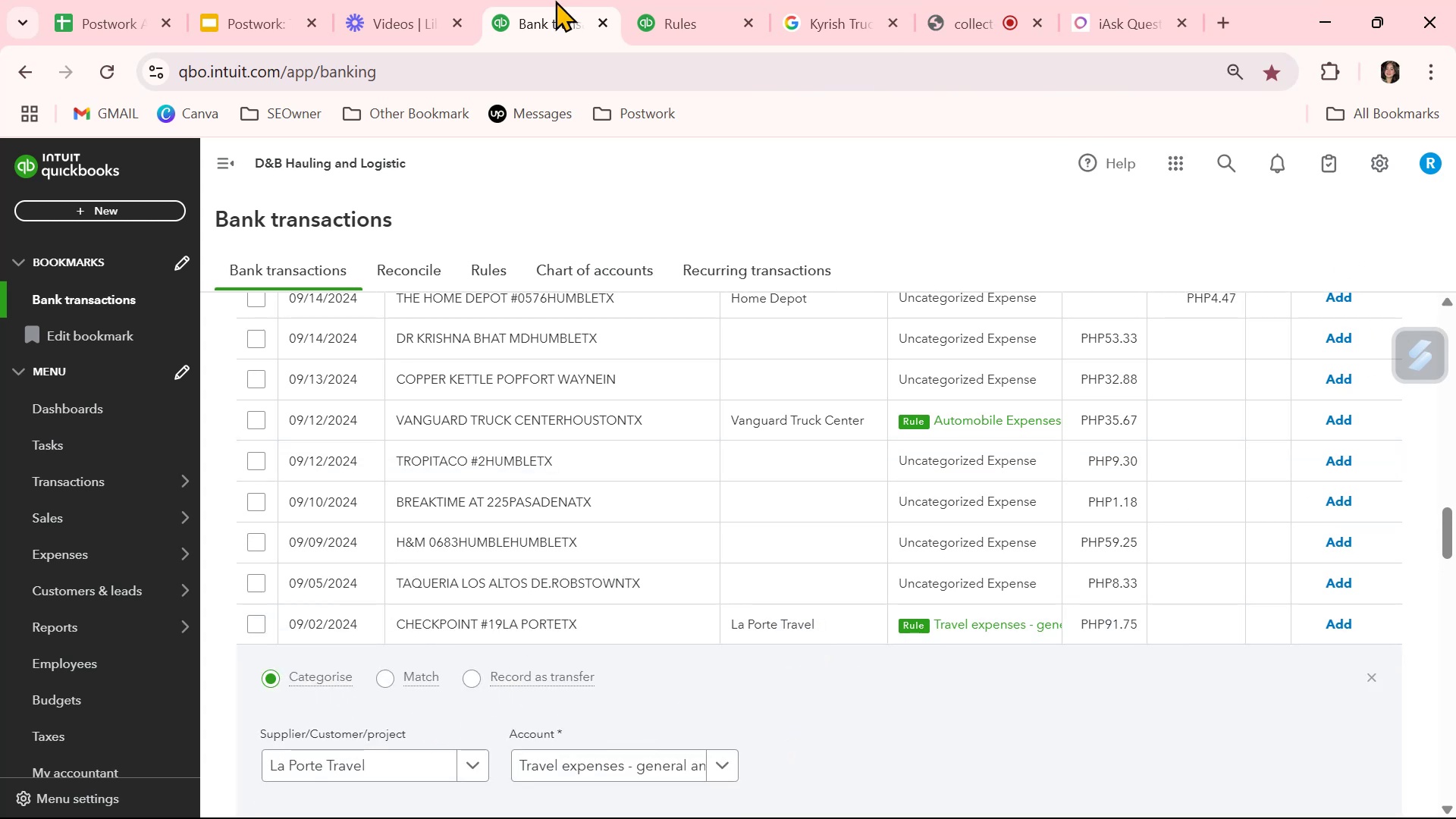 
left_click([653, 11])
 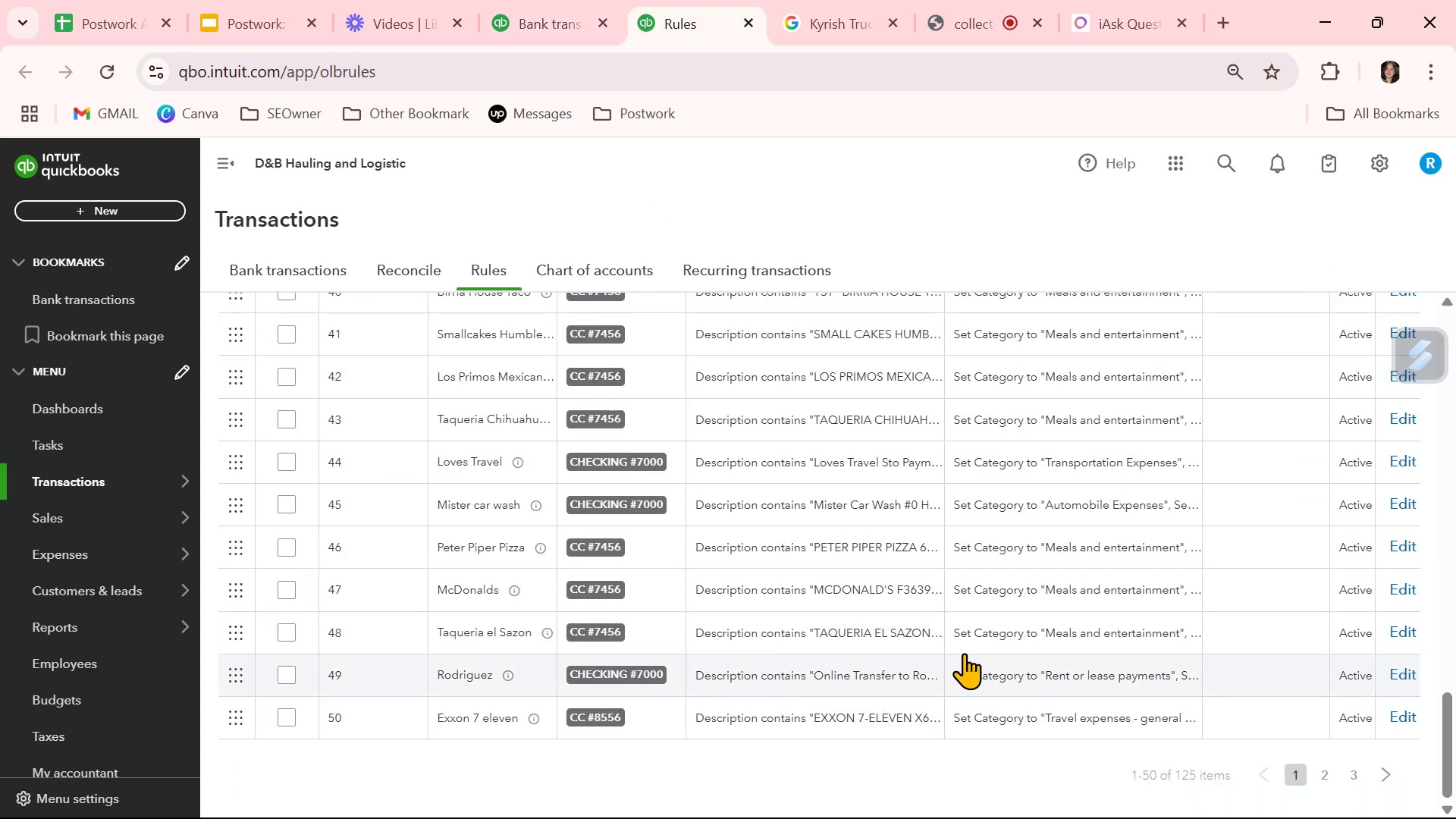 
scroll: coordinate [967, 645], scroll_direction: up, amount: 16.0
 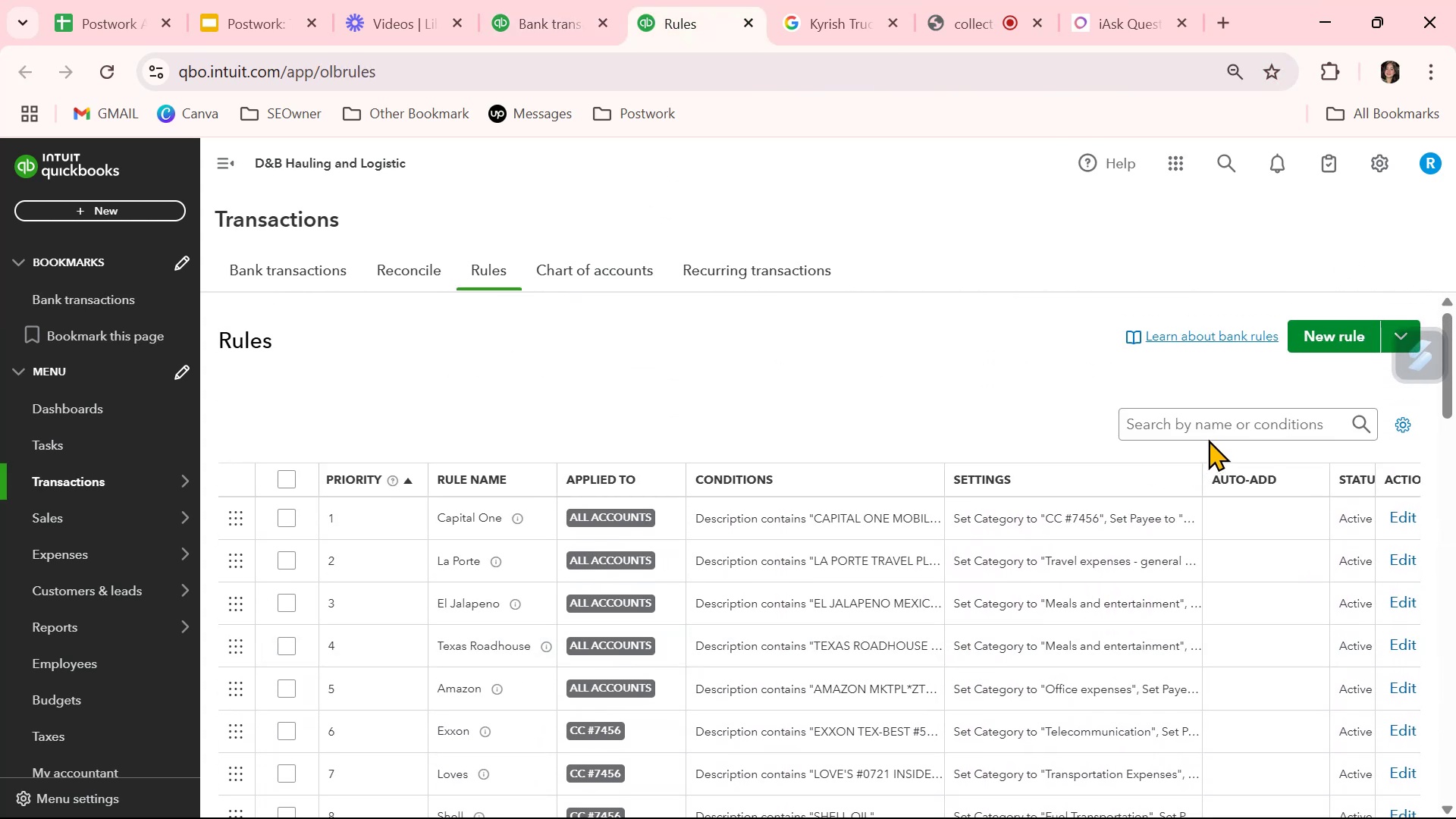 
left_click([1213, 419])
 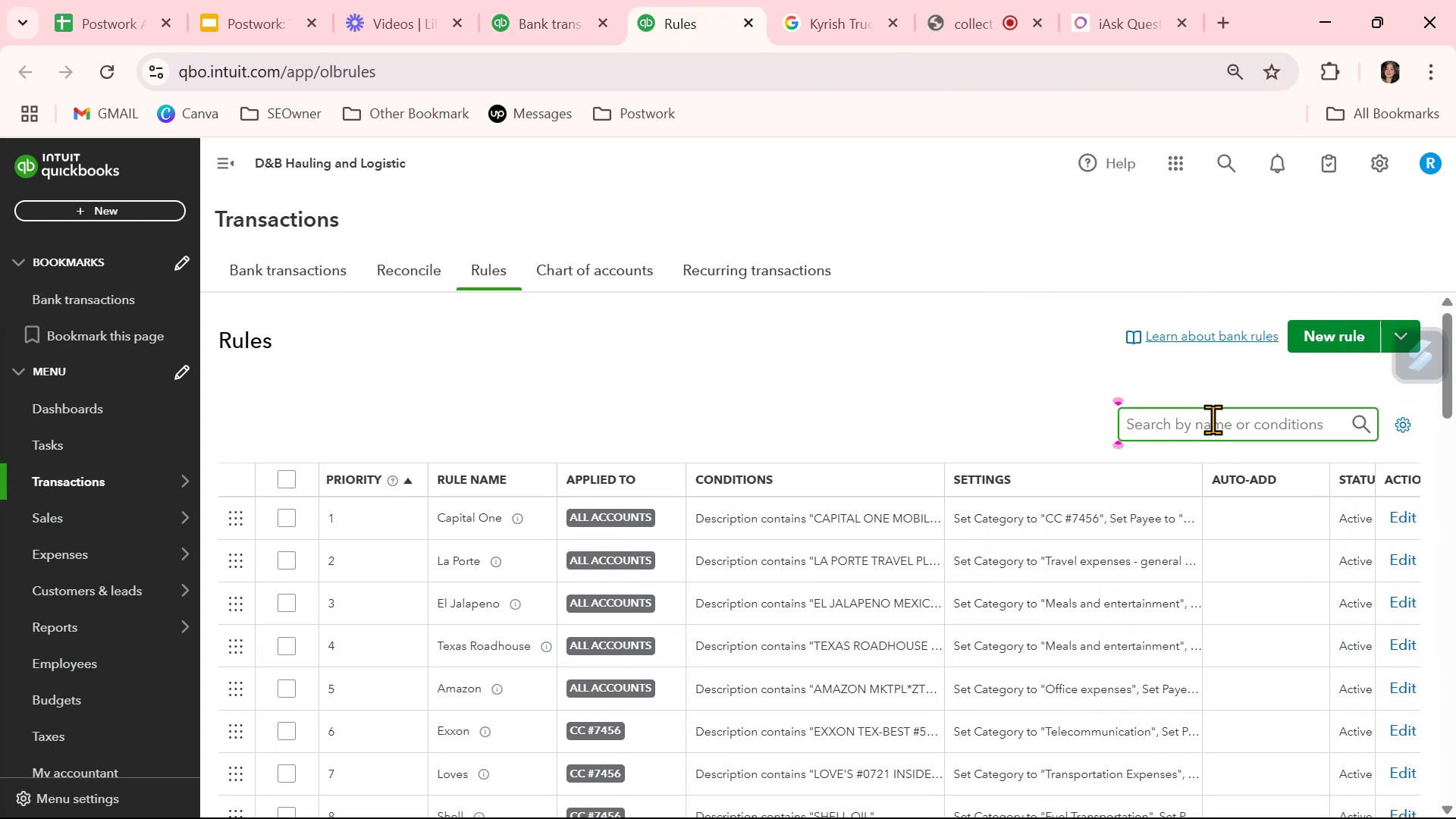 
type(check)
 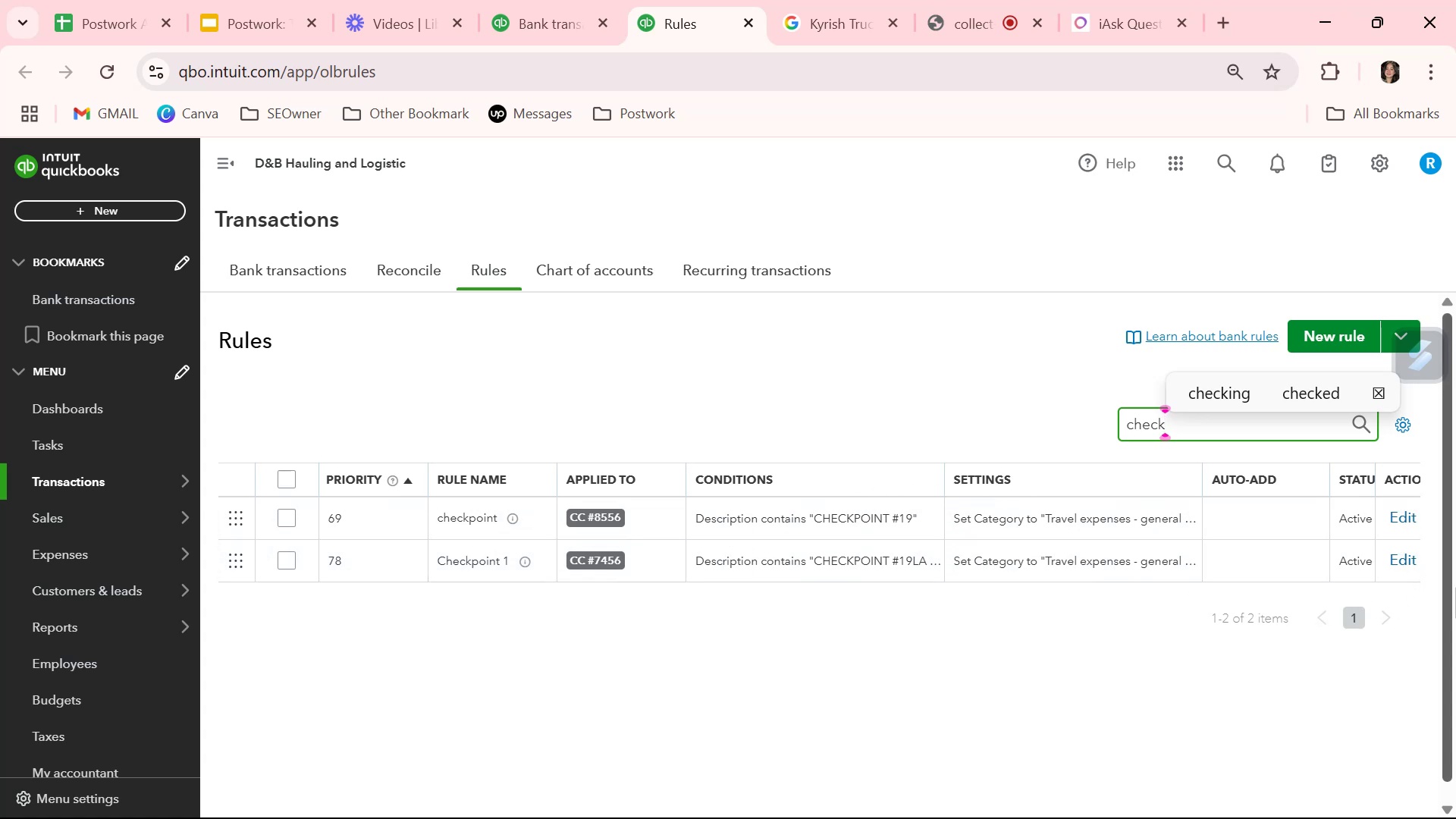 
wait(19.5)
 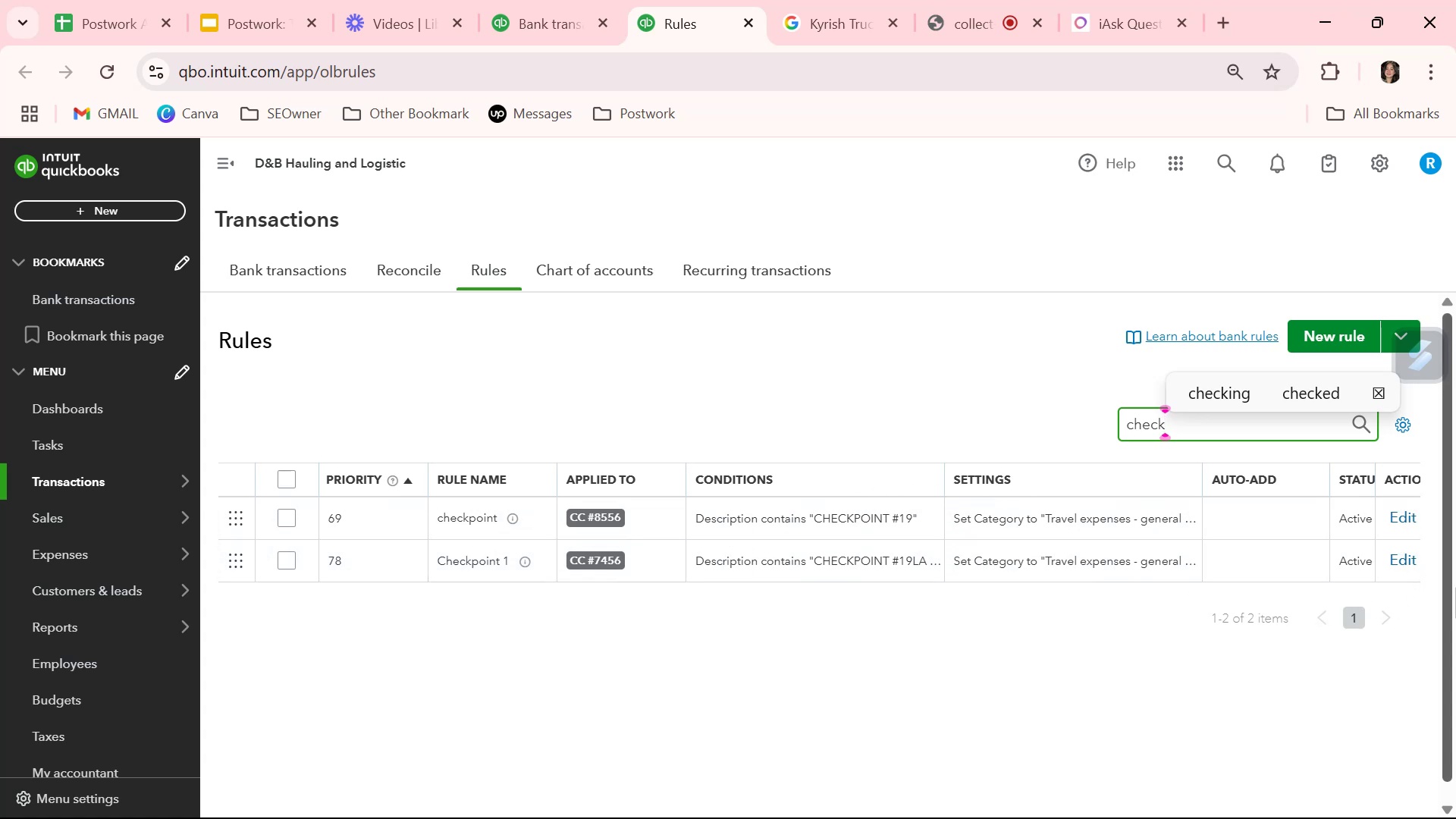 
left_click([1409, 552])
 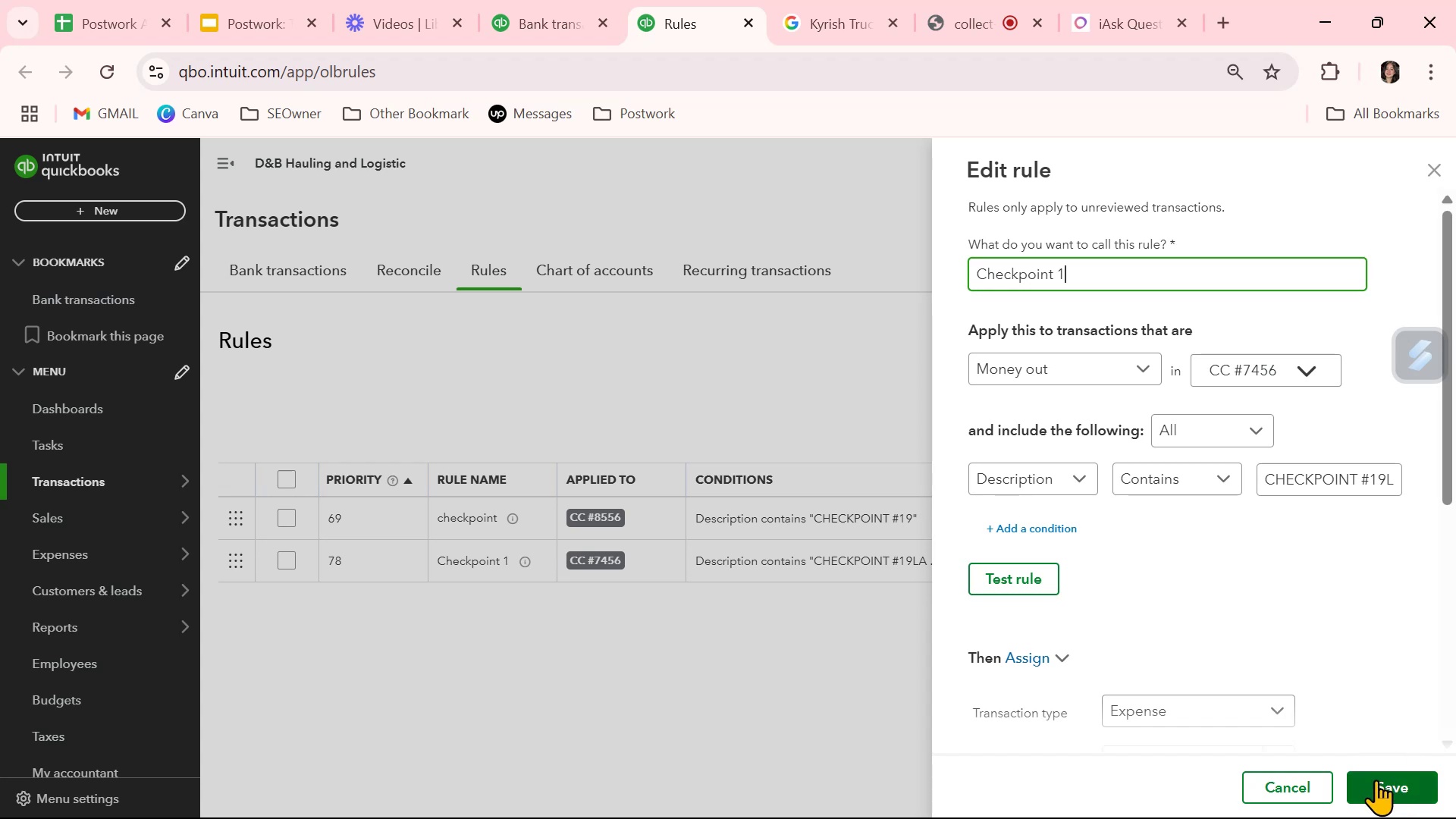 
scroll: coordinate [1326, 695], scroll_direction: down, amount: 2.0
 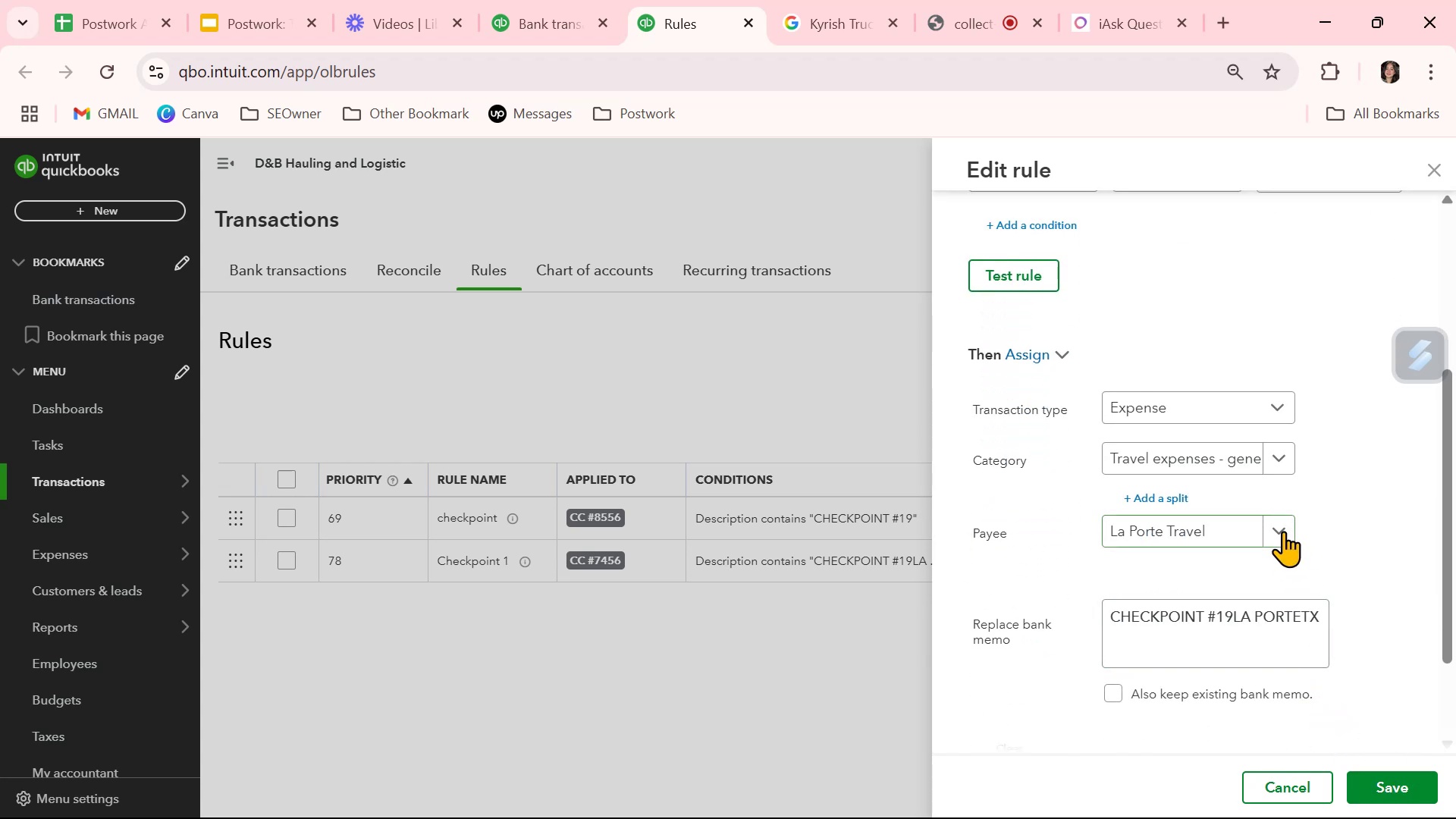 
wait(8.31)
 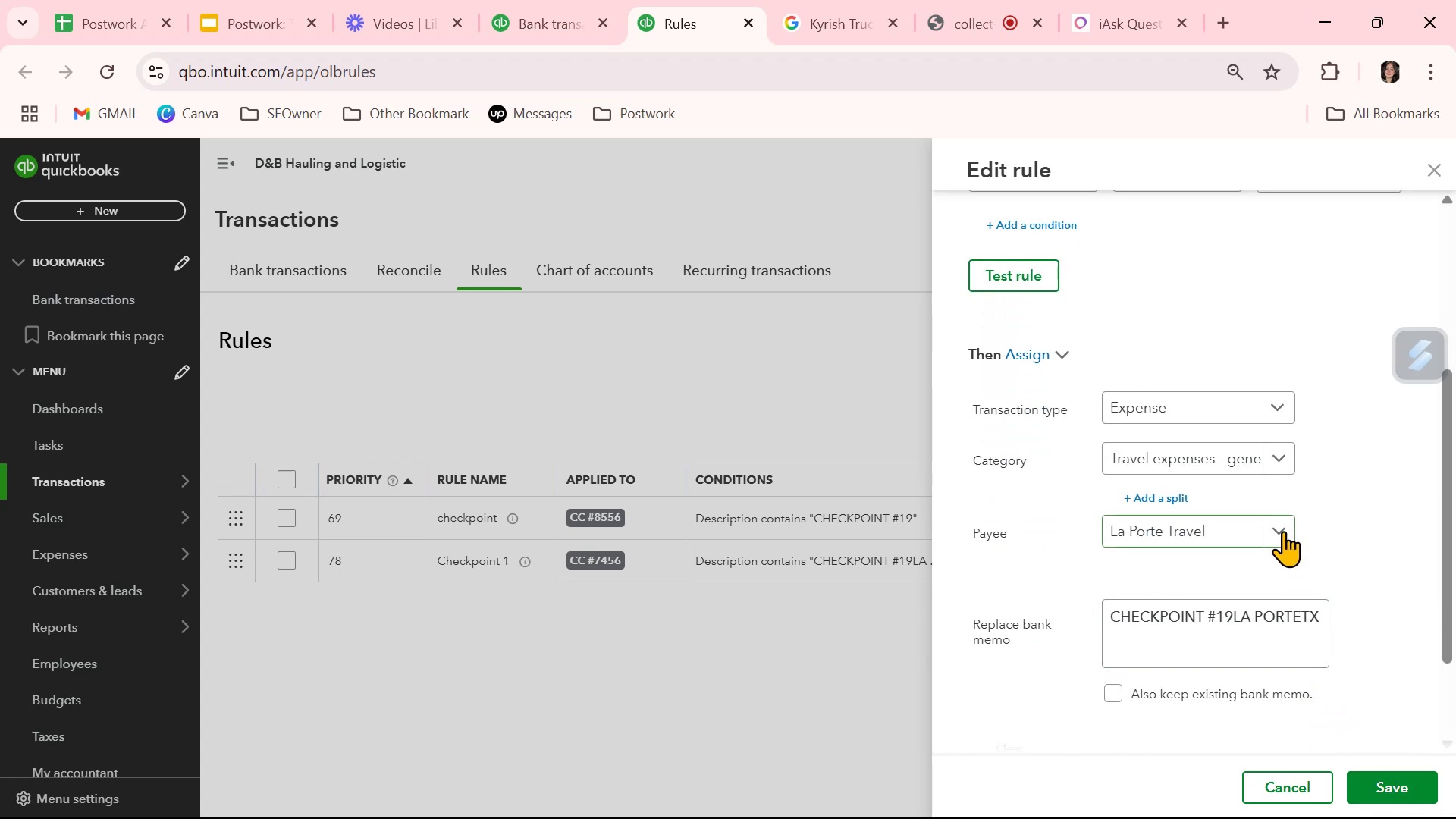 
left_click([1279, 534])
 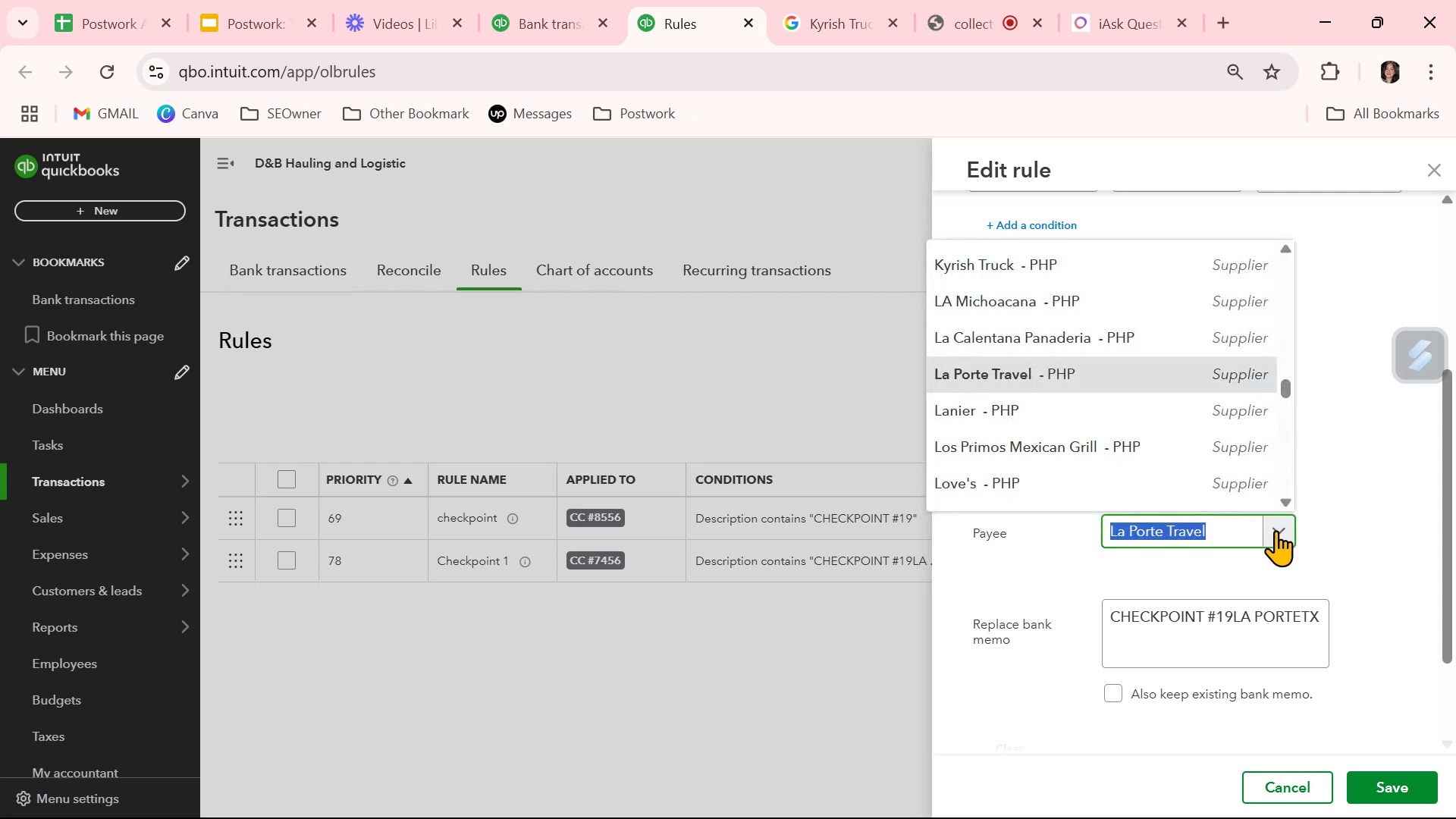 
scroll: coordinate [1065, 420], scroll_direction: up, amount: 6.0
 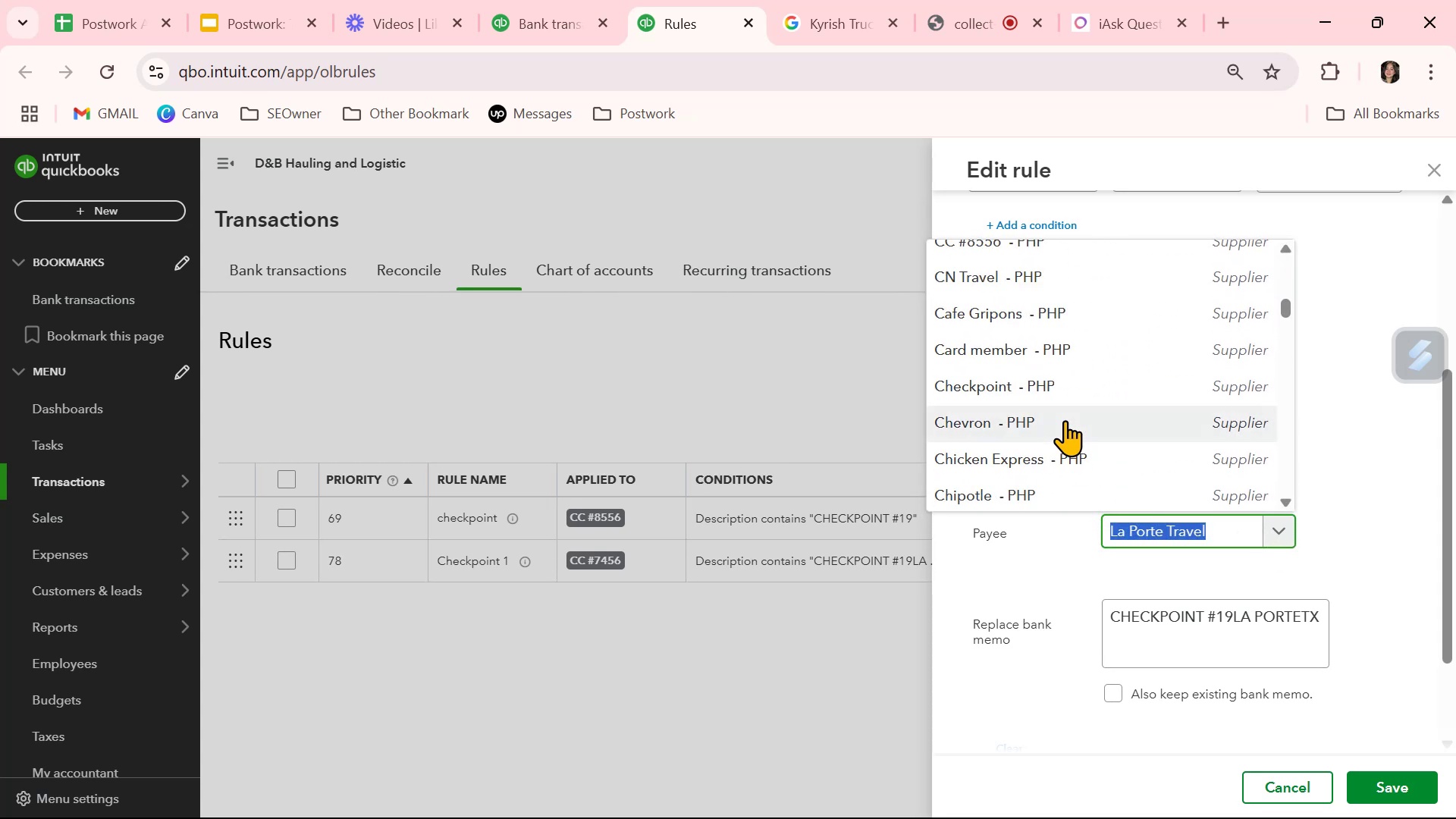 
left_click([1056, 364])
 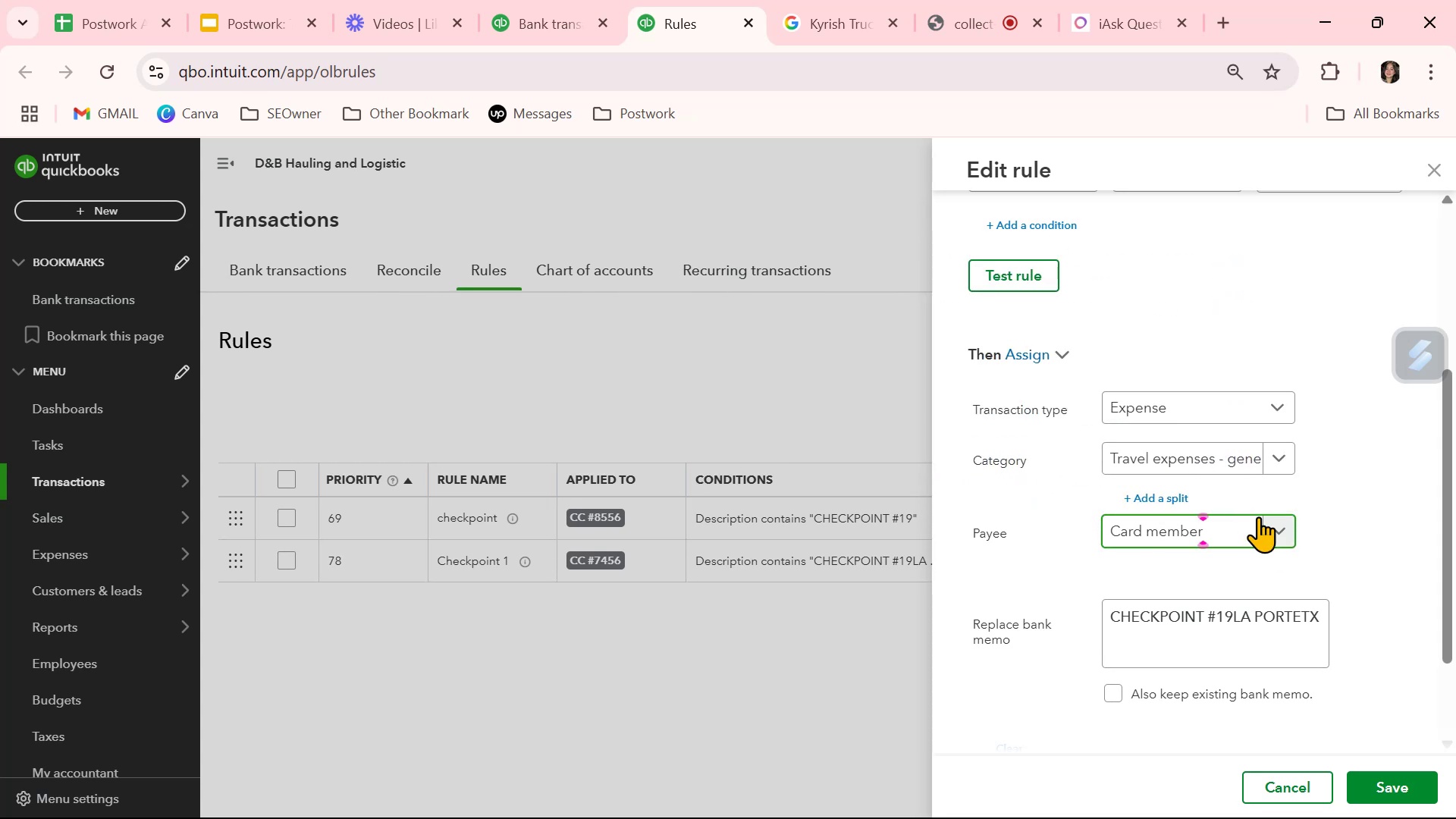 
left_click([1275, 526])
 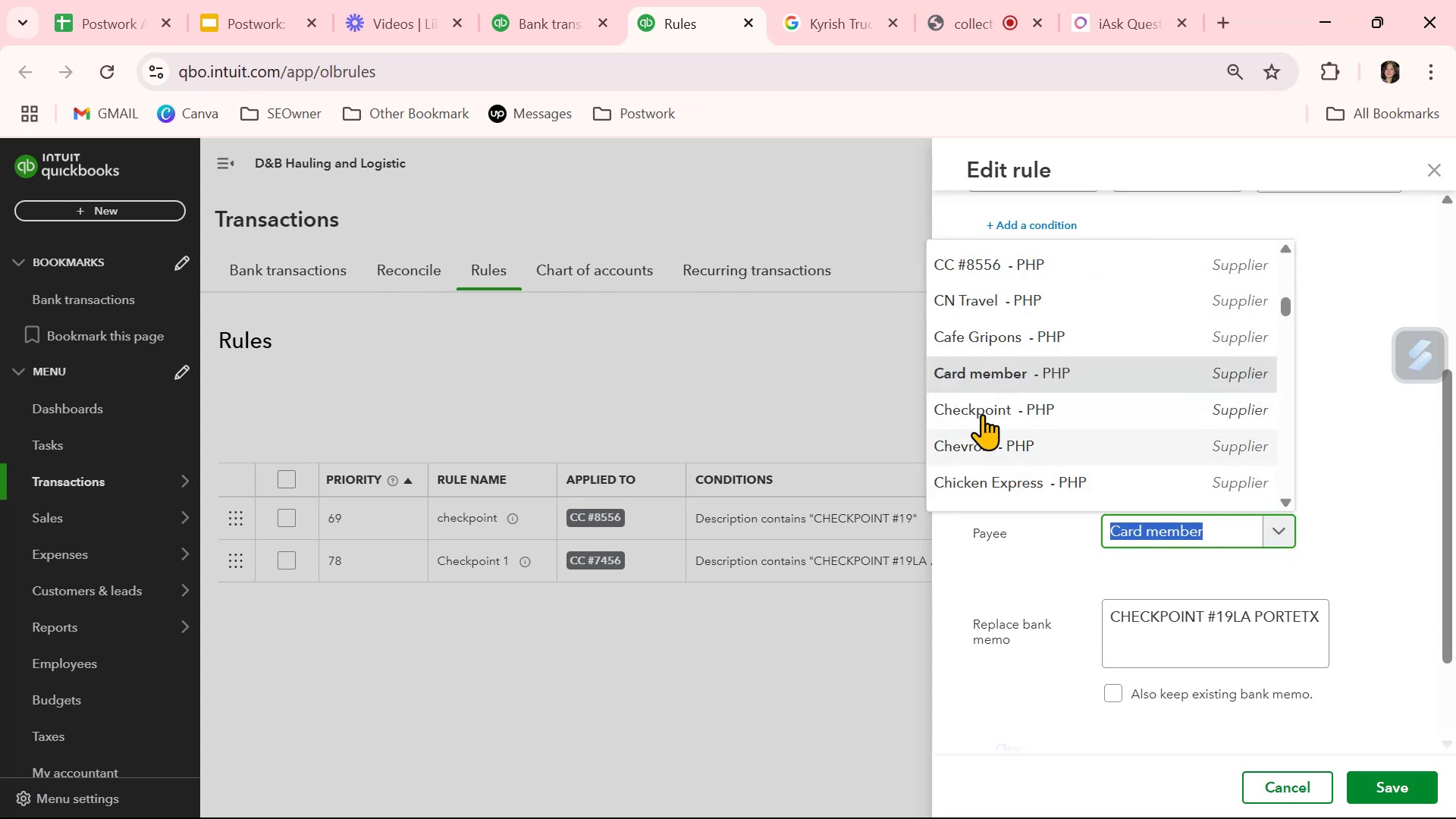 
left_click([986, 405])
 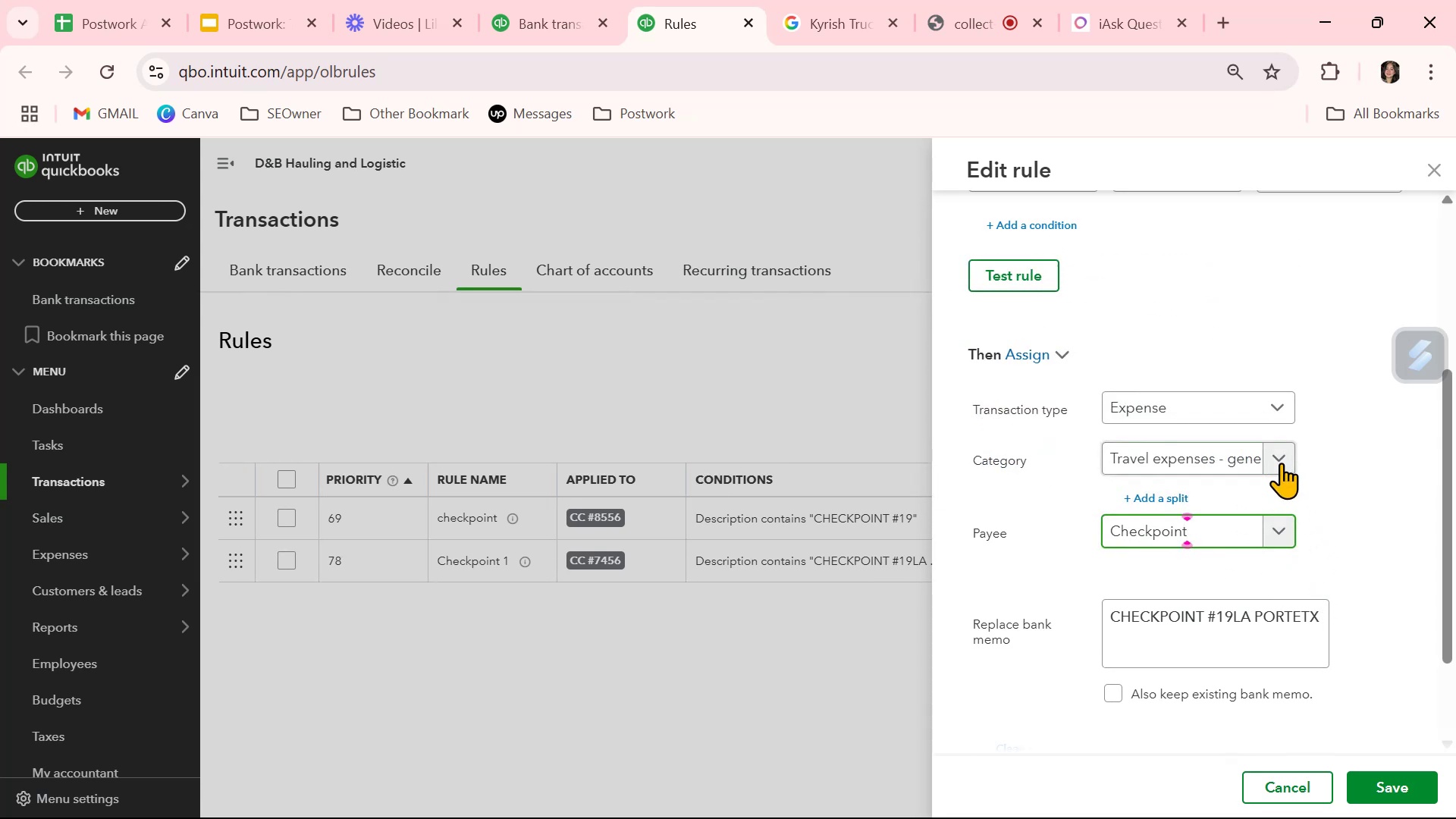 
left_click([1279, 460])
 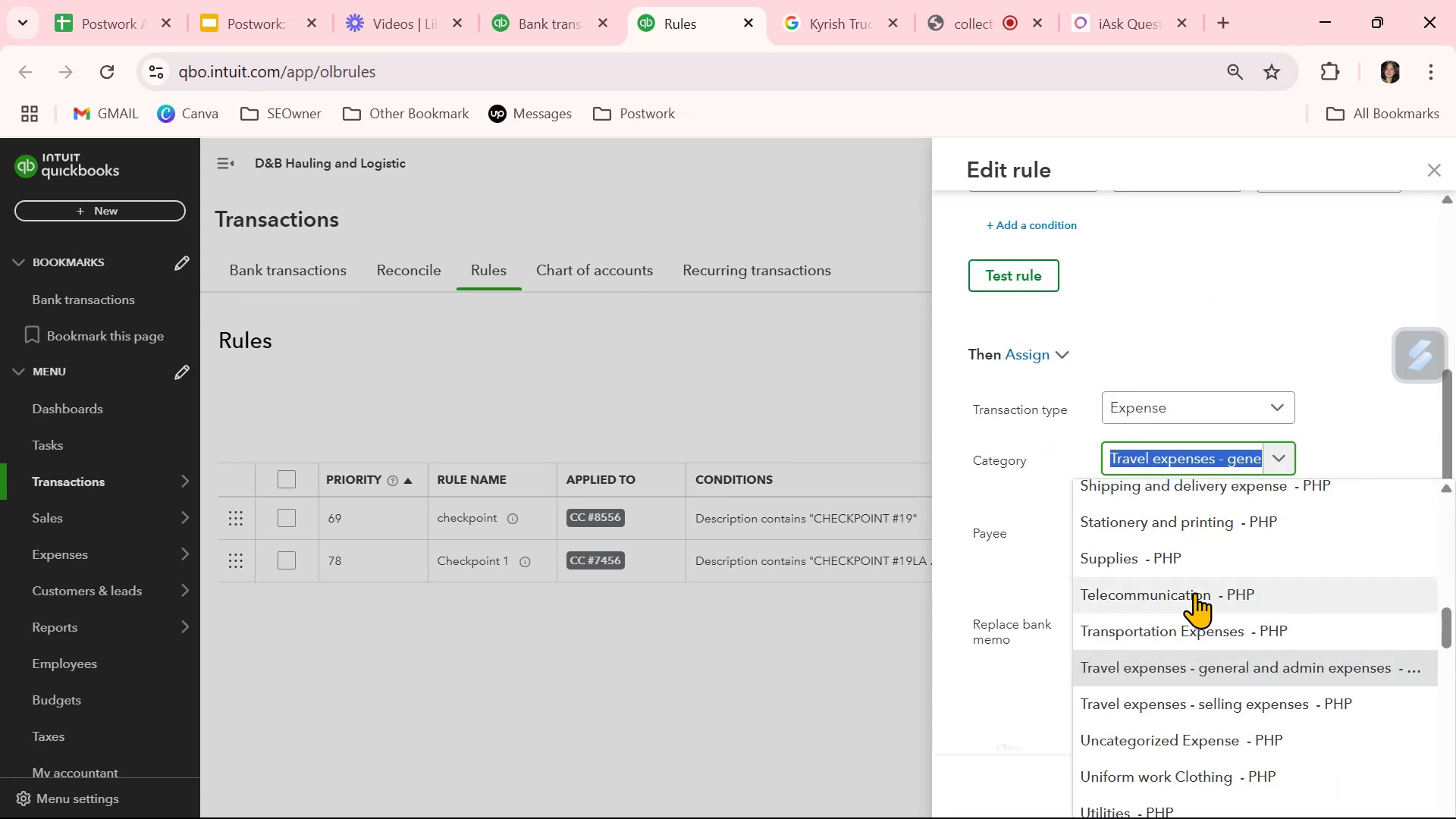 
type(fuel)
 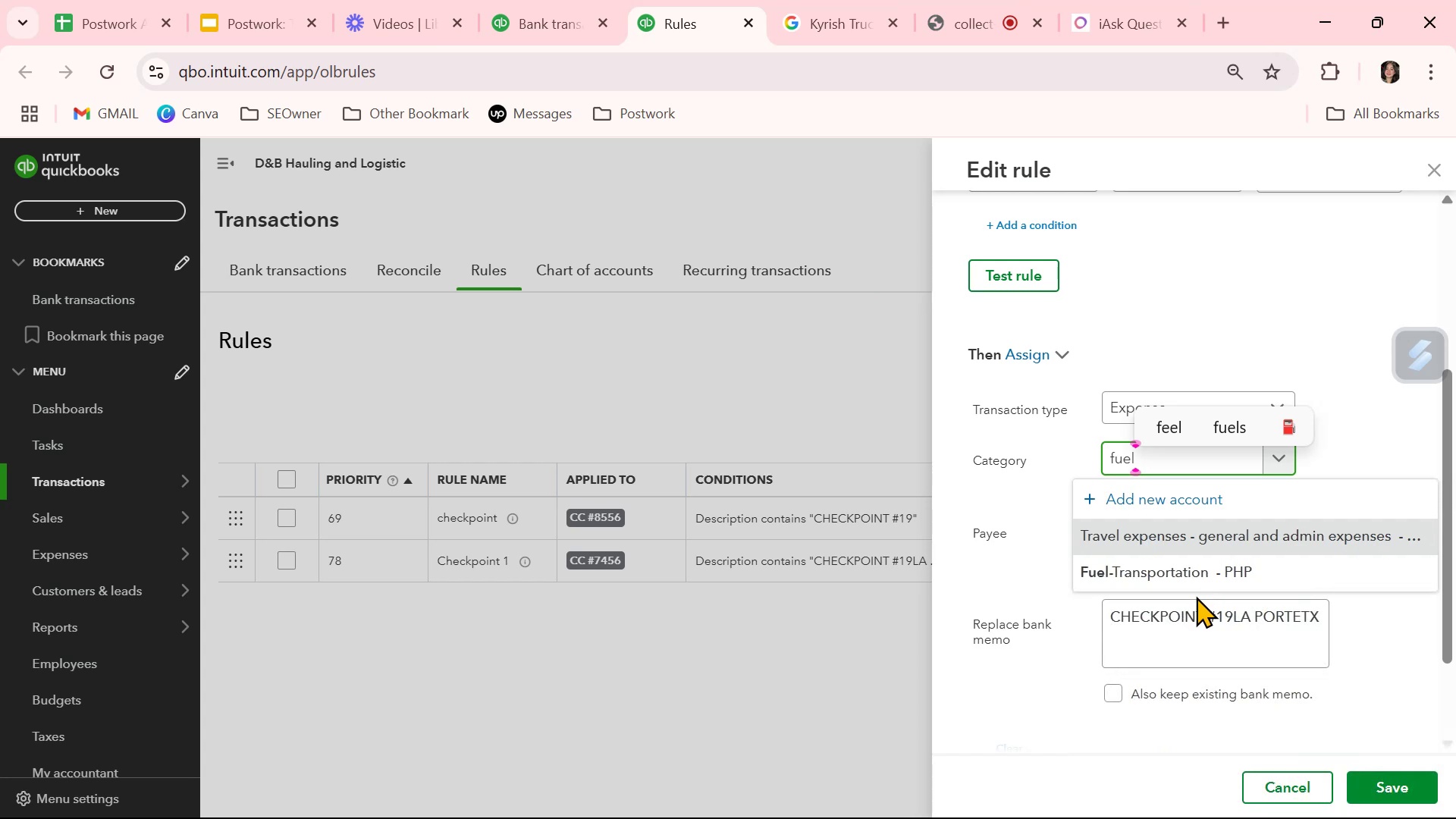 
left_click([1191, 576])
 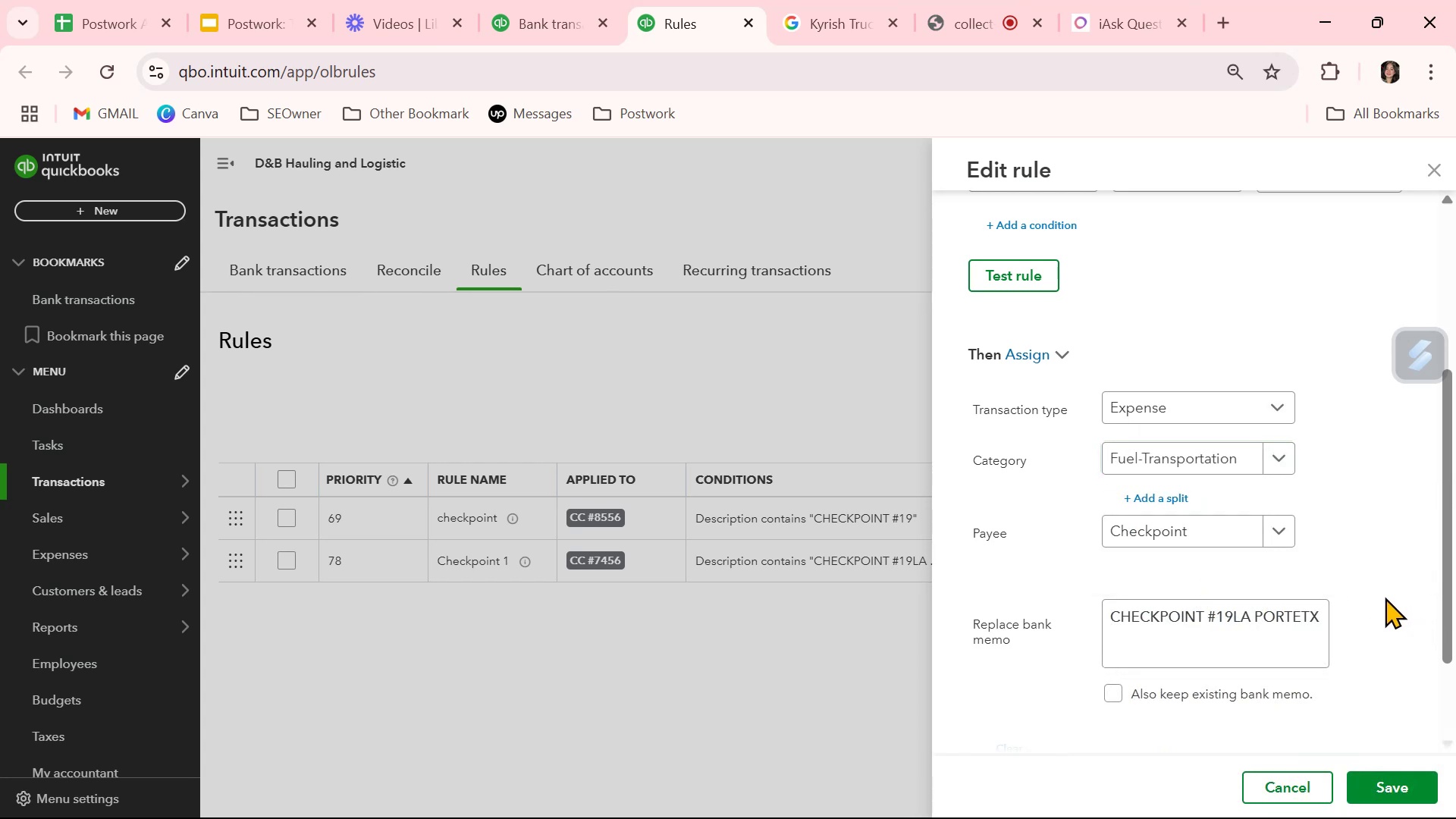 
scroll: coordinate [1385, 597], scroll_direction: up, amount: 2.0
 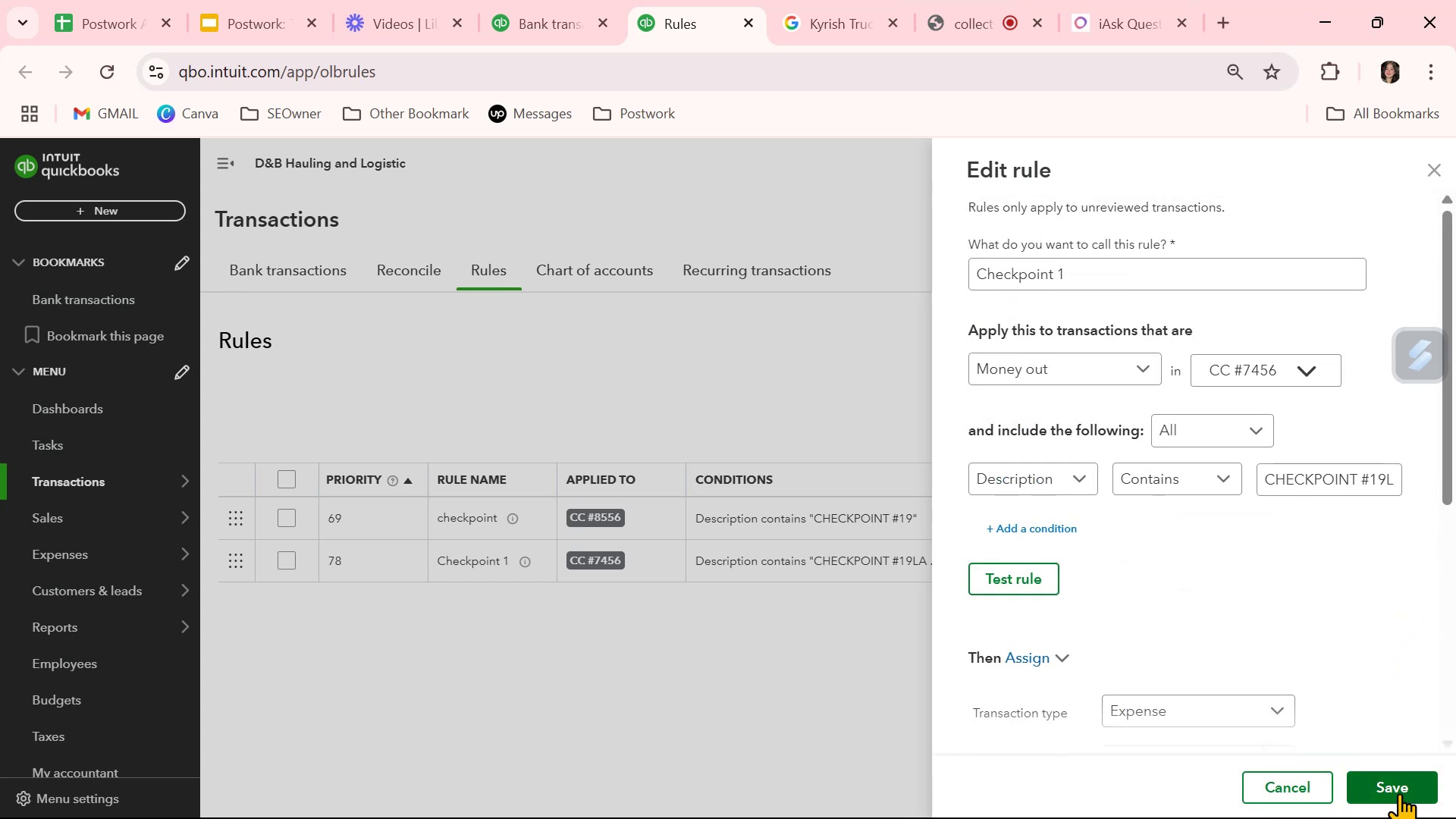 
wait(5.55)
 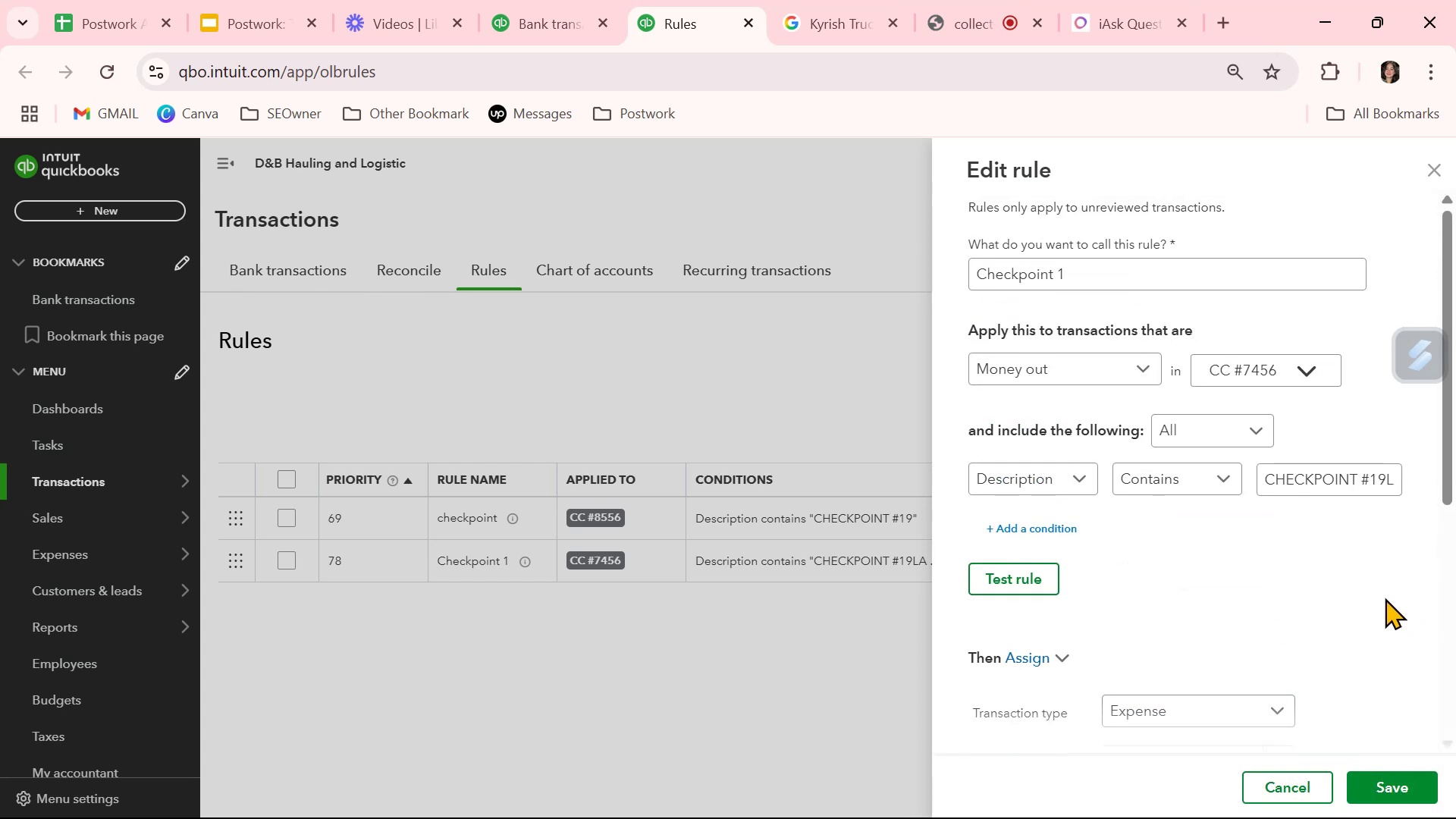 
left_click([1399, 793])
 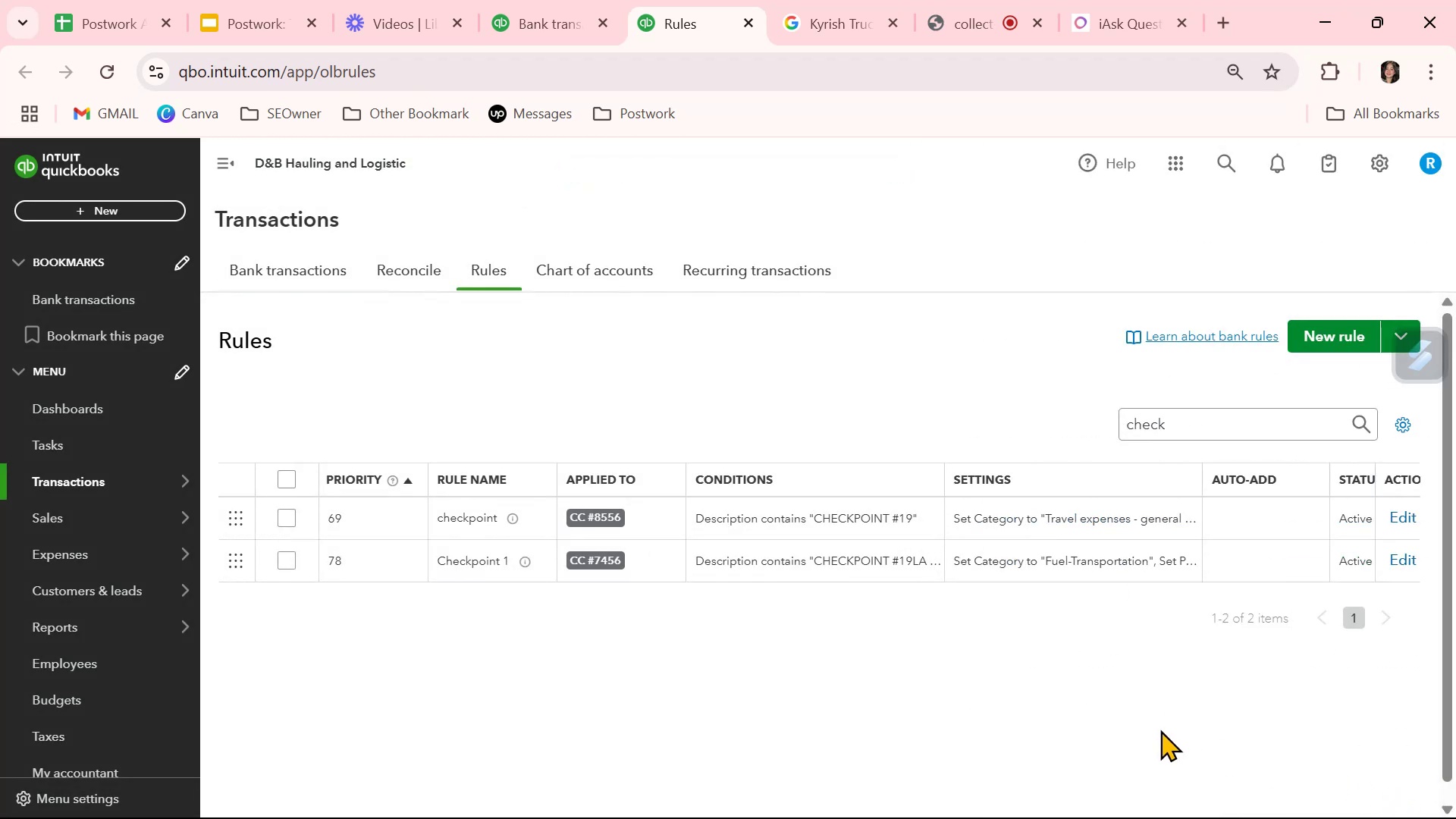 
left_click([1159, 730])
 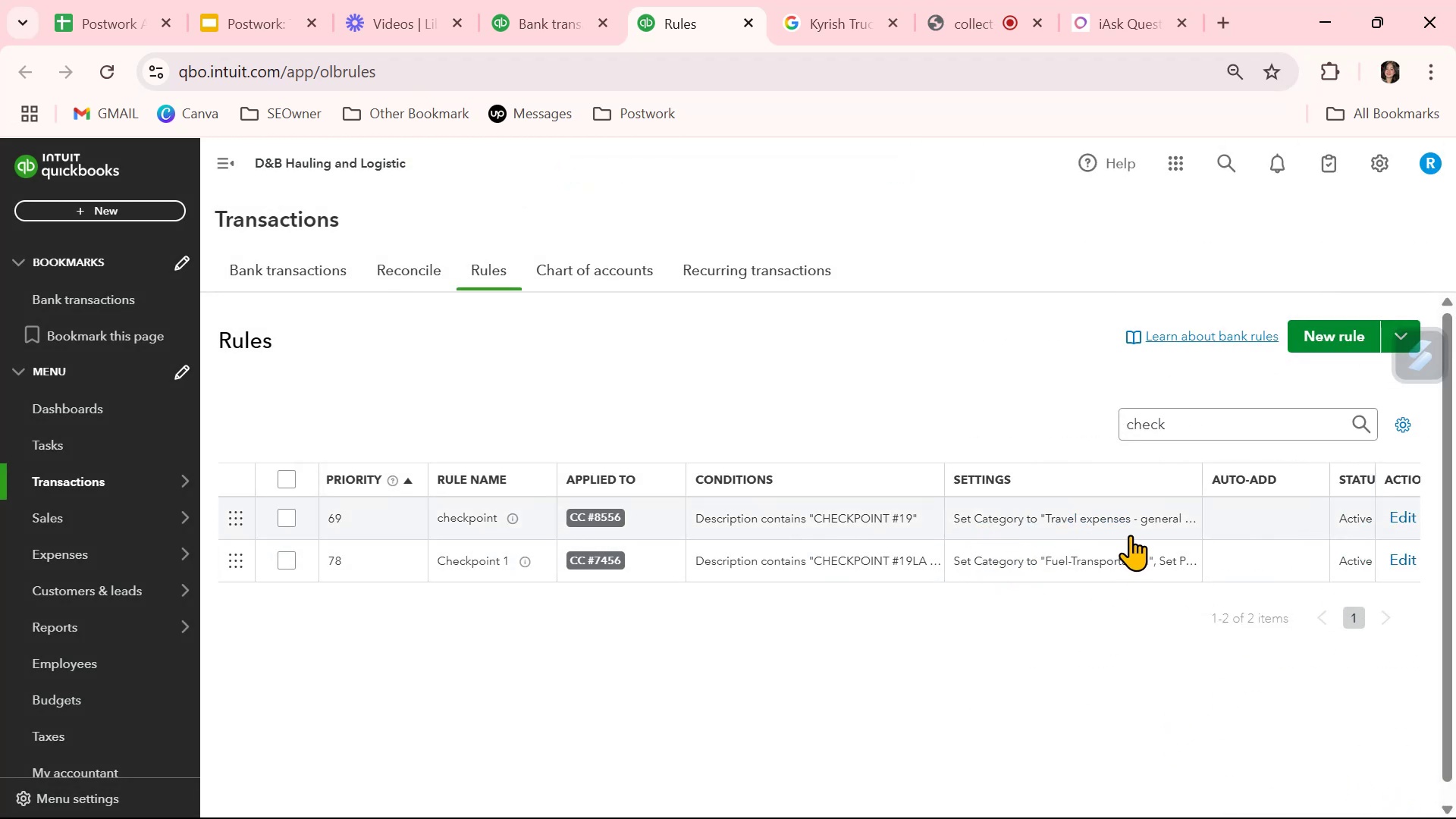 
left_click([1396, 522])
 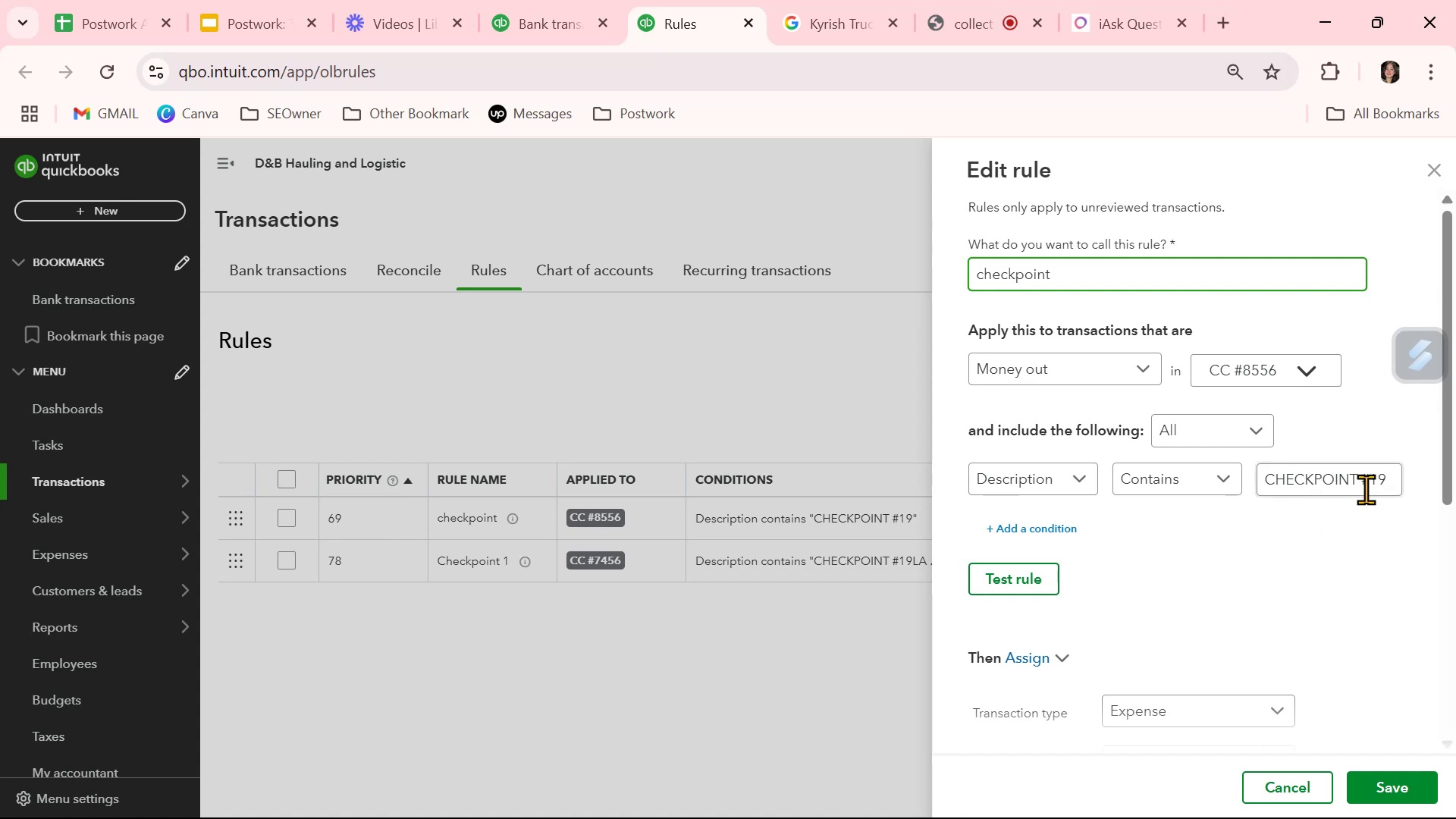 
scroll: coordinate [1194, 657], scroll_direction: down, amount: 3.0
 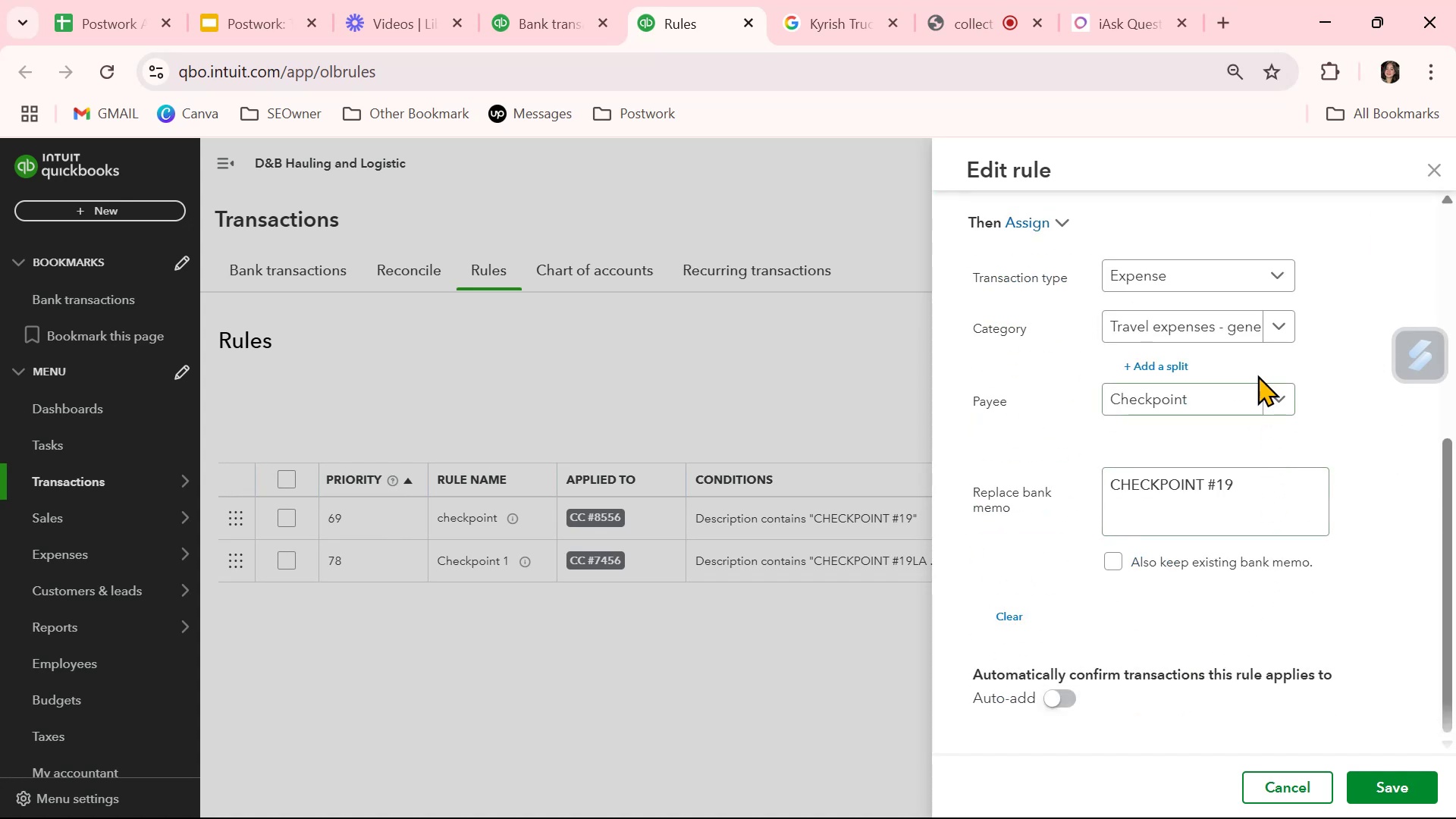 
left_click([1271, 334])
 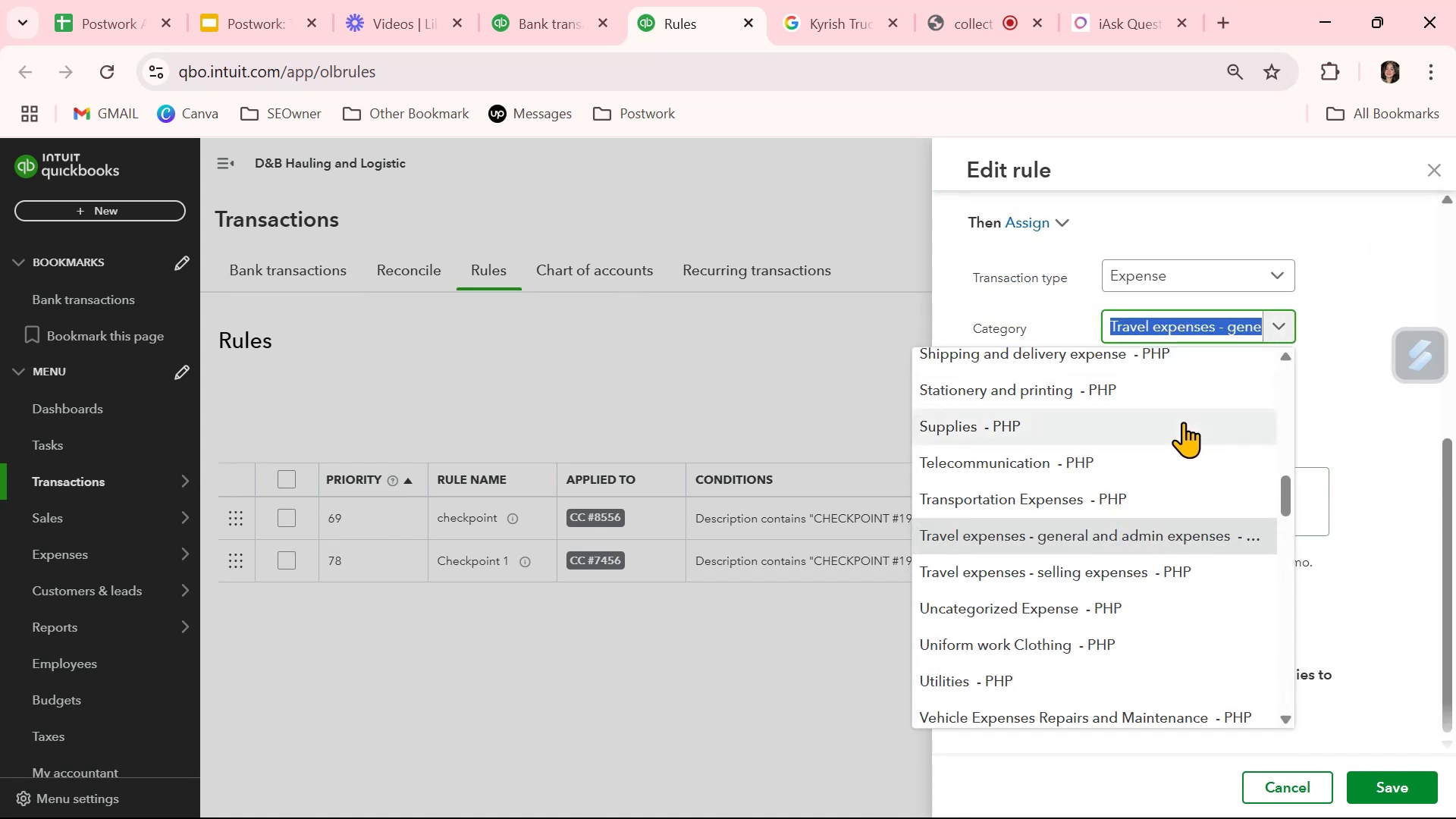 
type(fuel)
 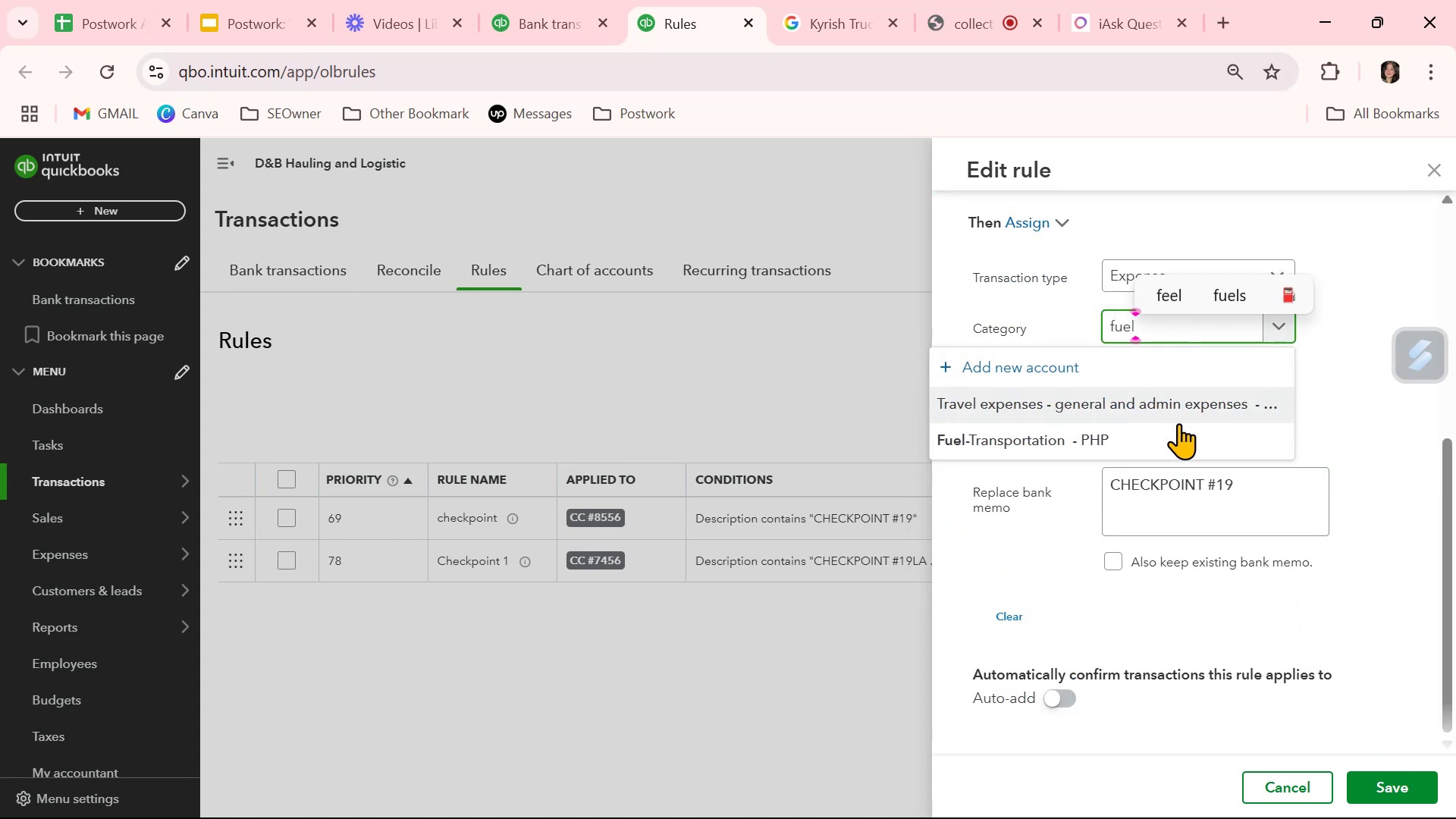 
left_click([1154, 437])
 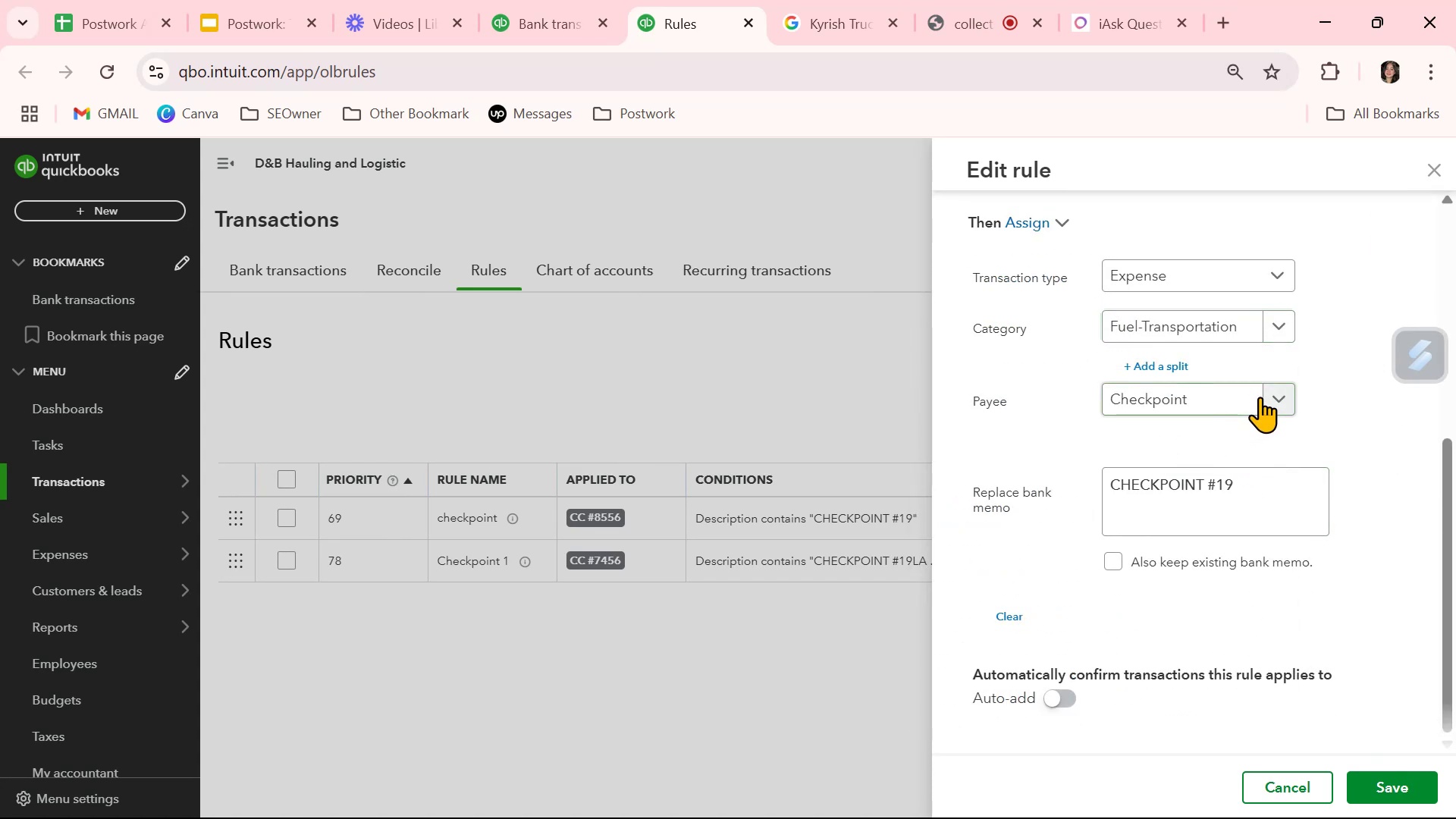 
left_click([1281, 400])
 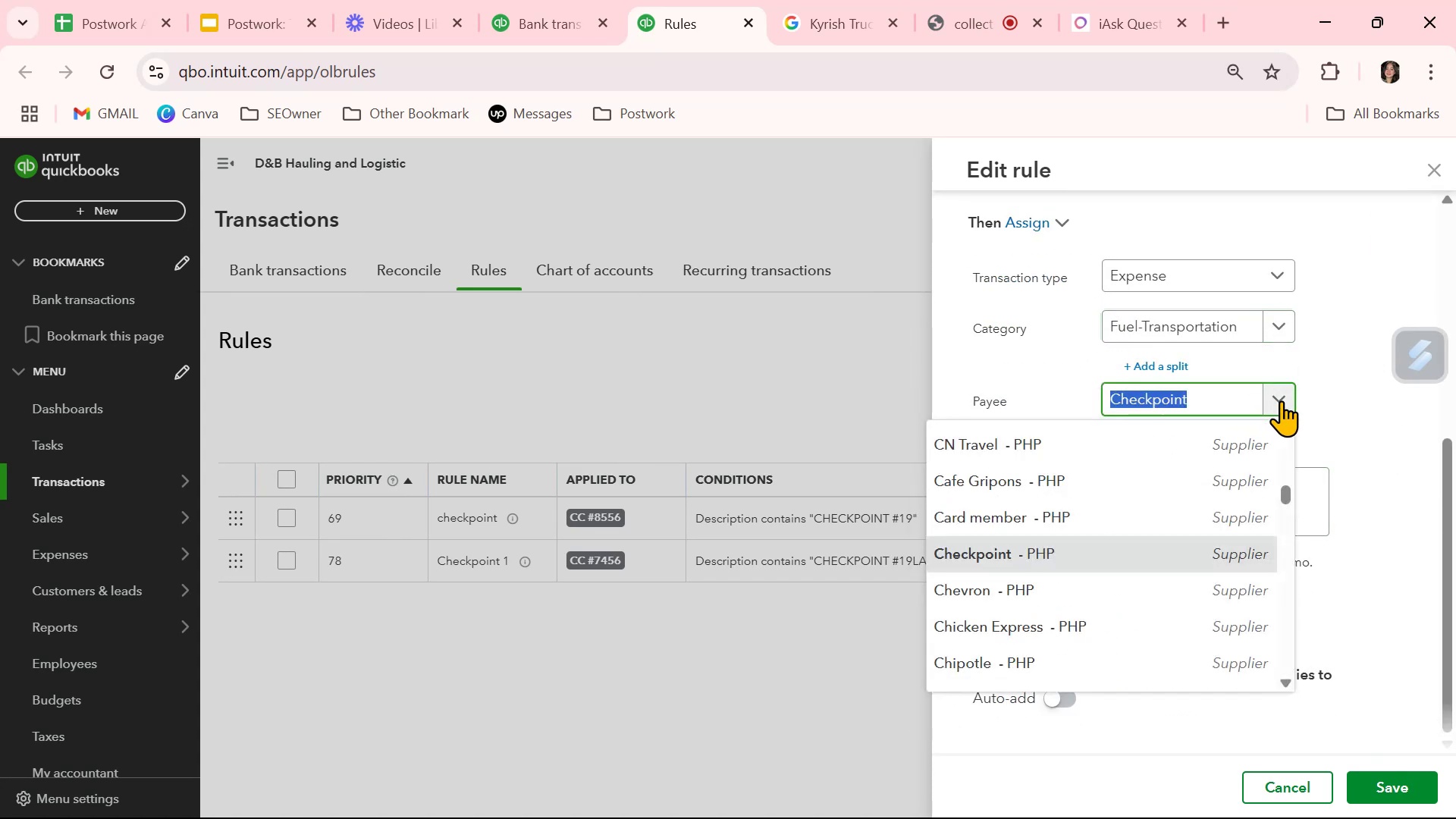 
left_click([1281, 400])
 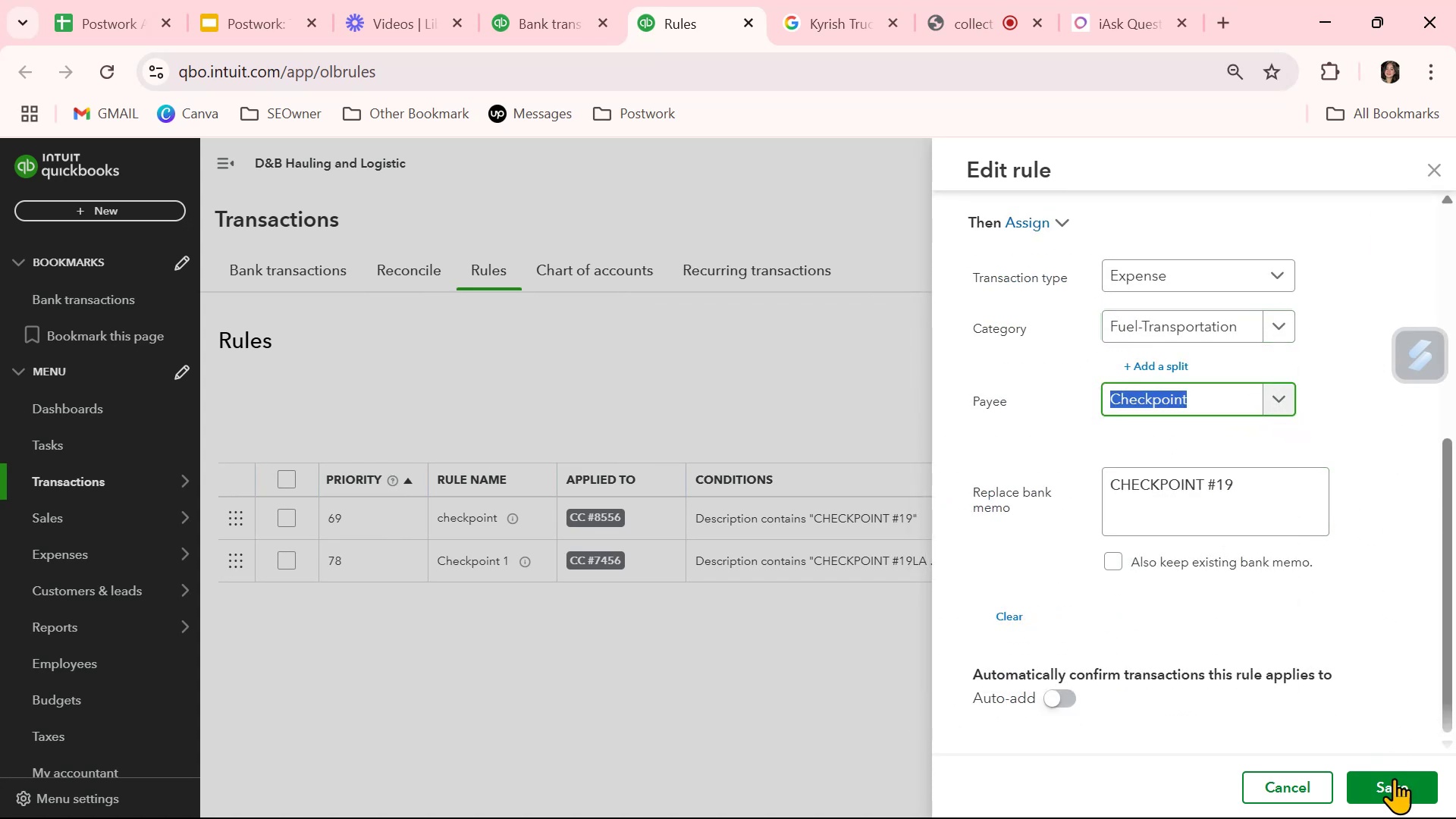 
left_click([1401, 785])
 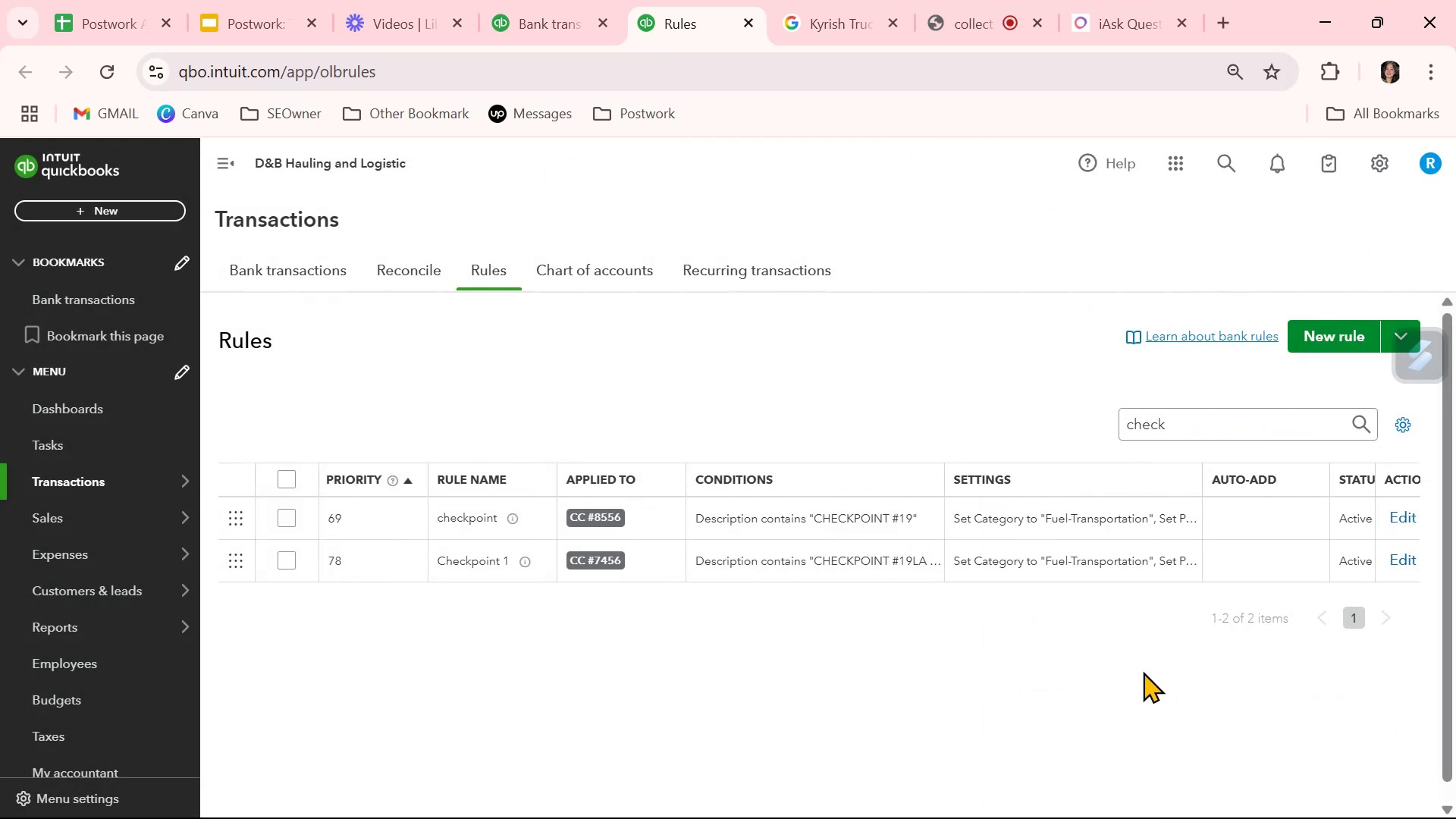 
left_click([1043, 685])
 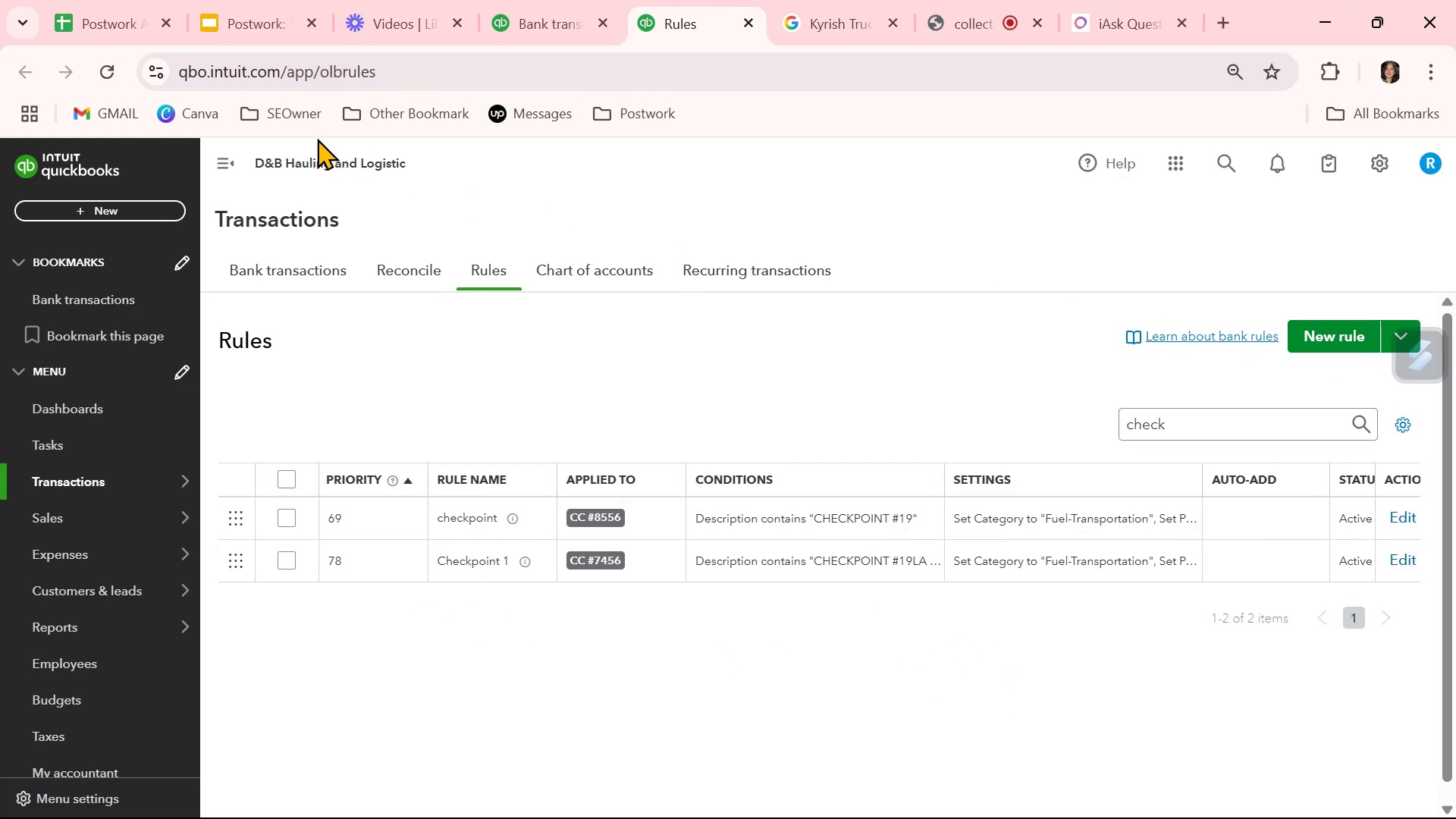 
left_click([309, 272])
 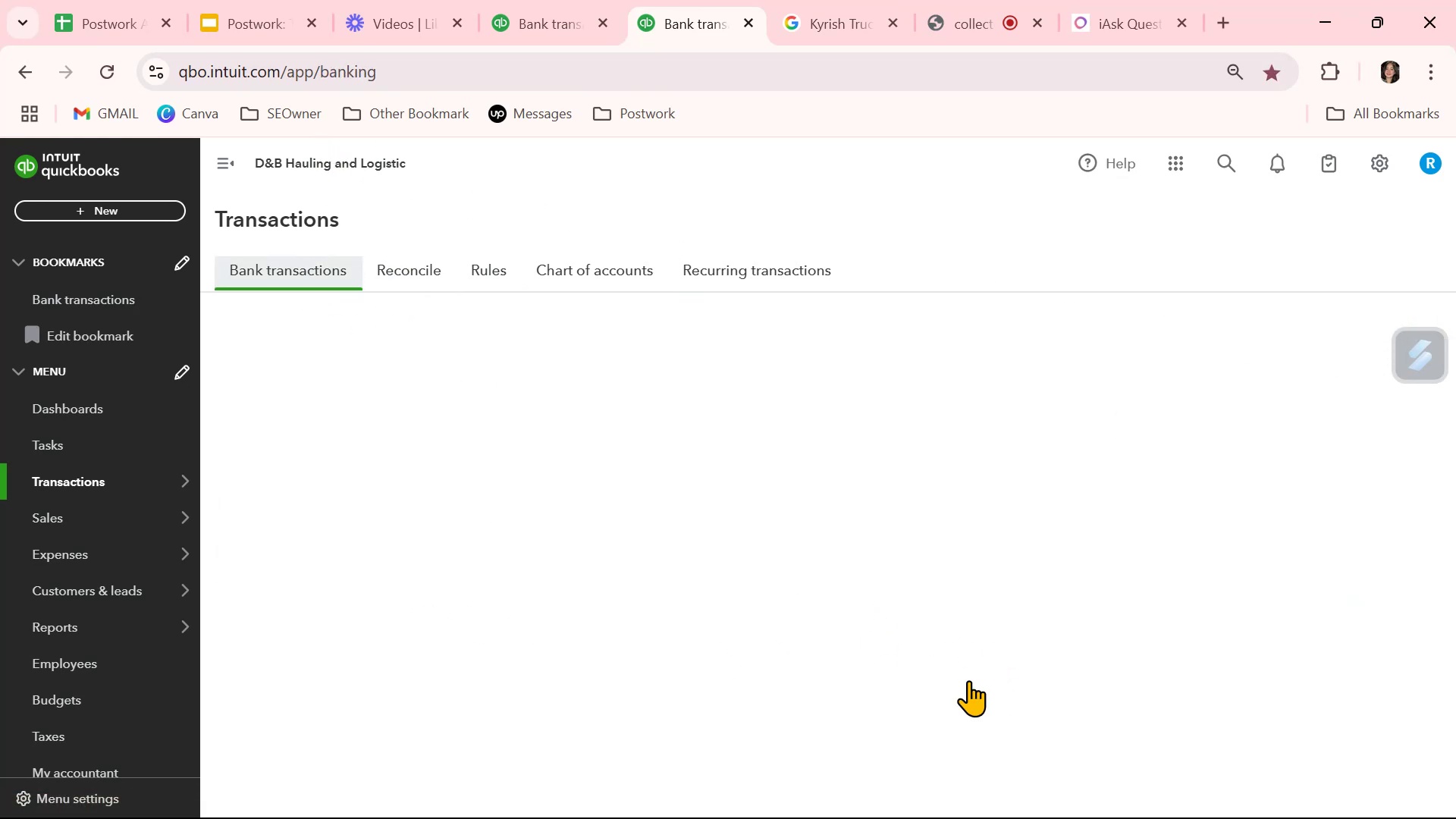 
scroll: coordinate [957, 680], scroll_direction: down, amount: 6.0
 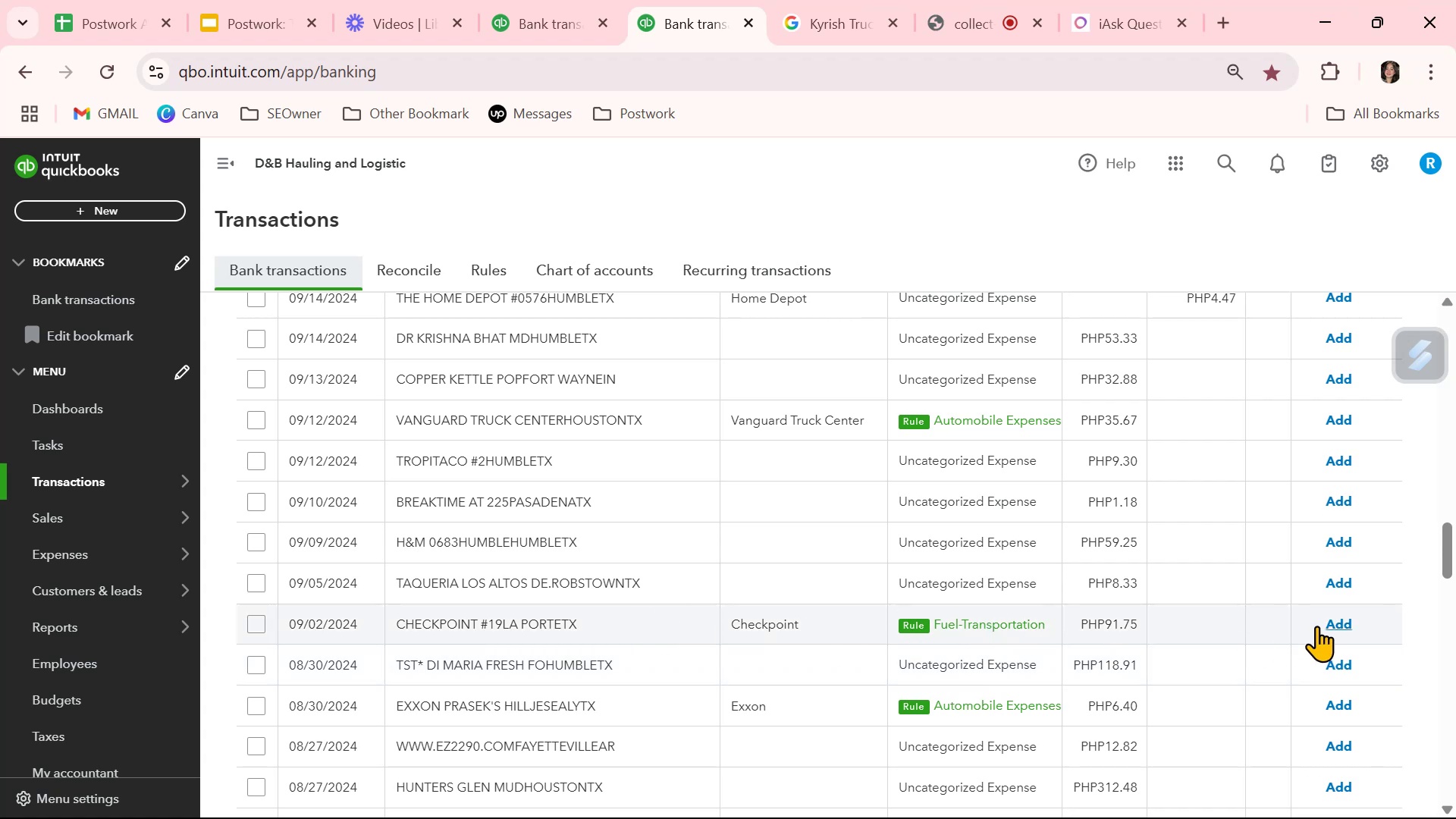 
left_click([1326, 624])
 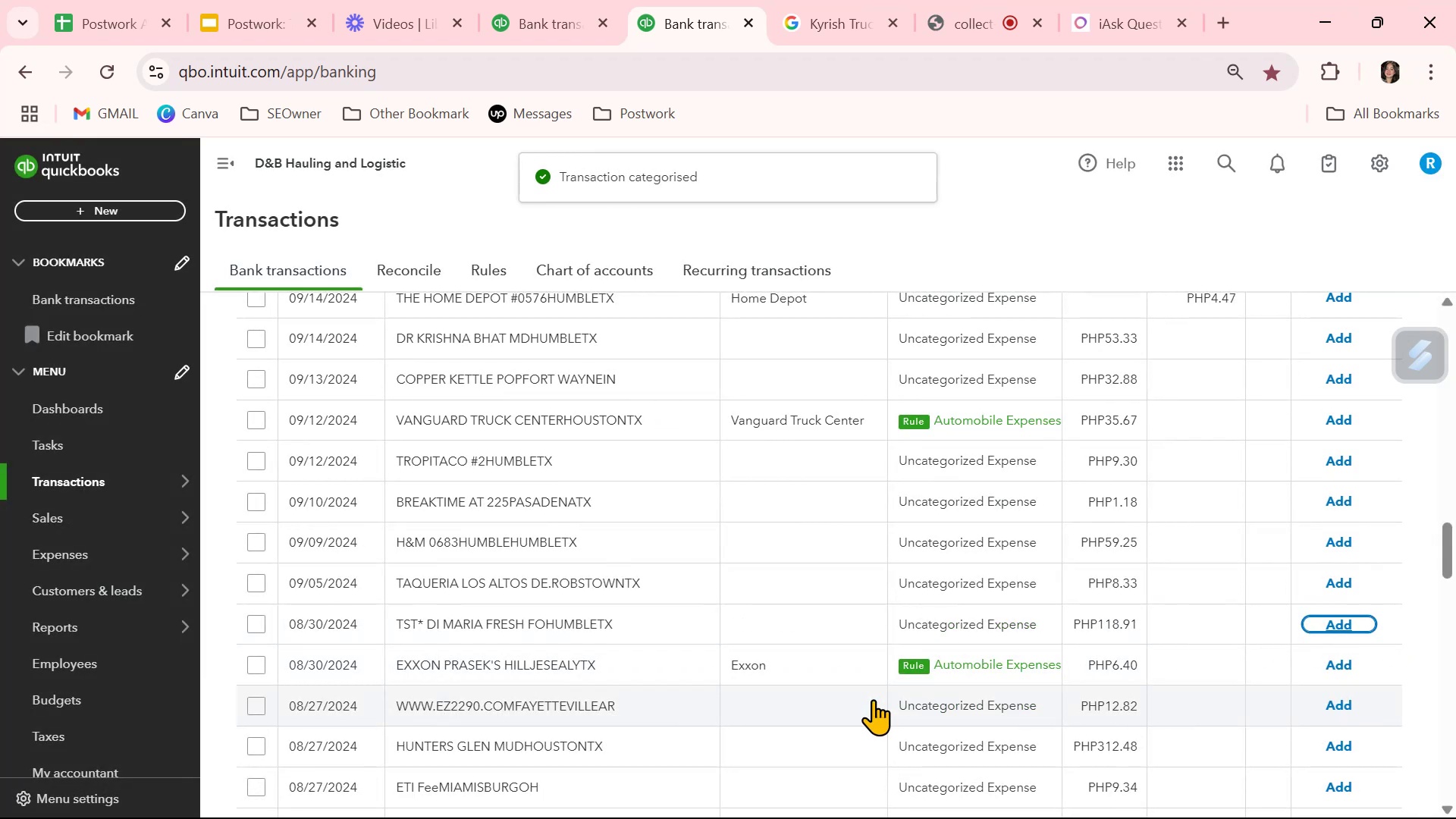 
scroll: coordinate [874, 698], scroll_direction: up, amount: 11.0
 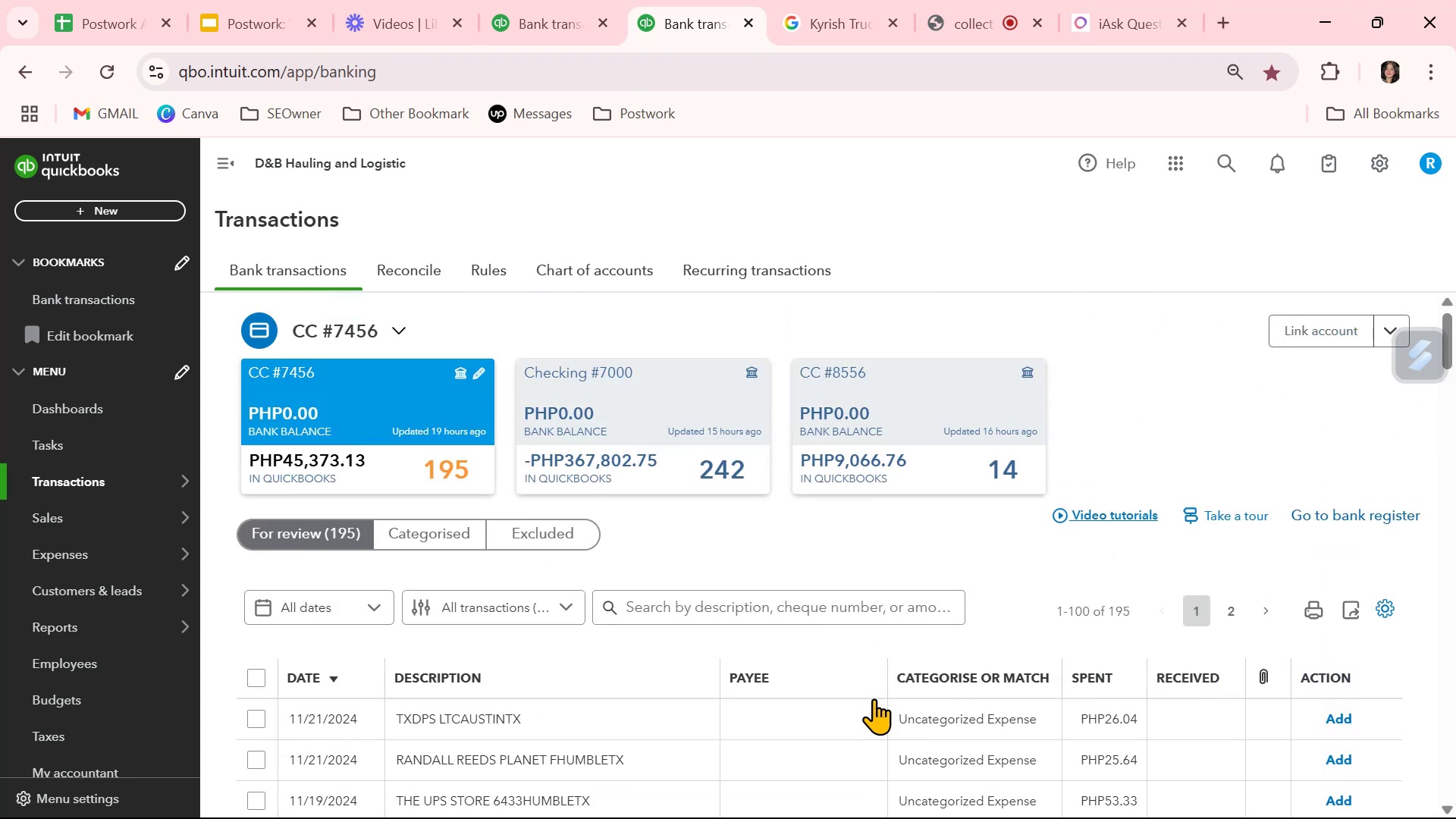 
scroll: coordinate [876, 696], scroll_direction: down, amount: 20.0
 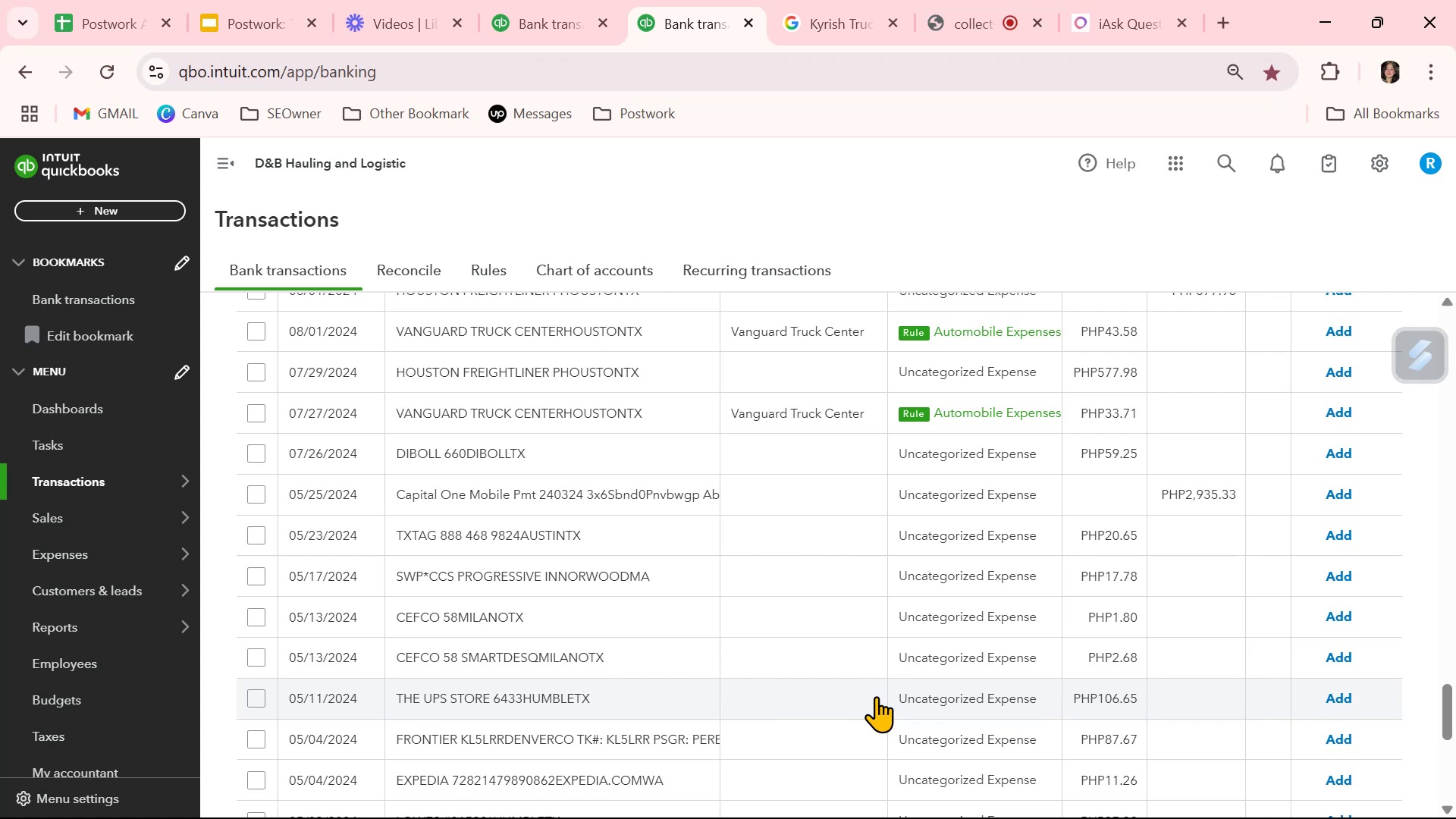 
scroll: coordinate [876, 696], scroll_direction: up, amount: 2.0
 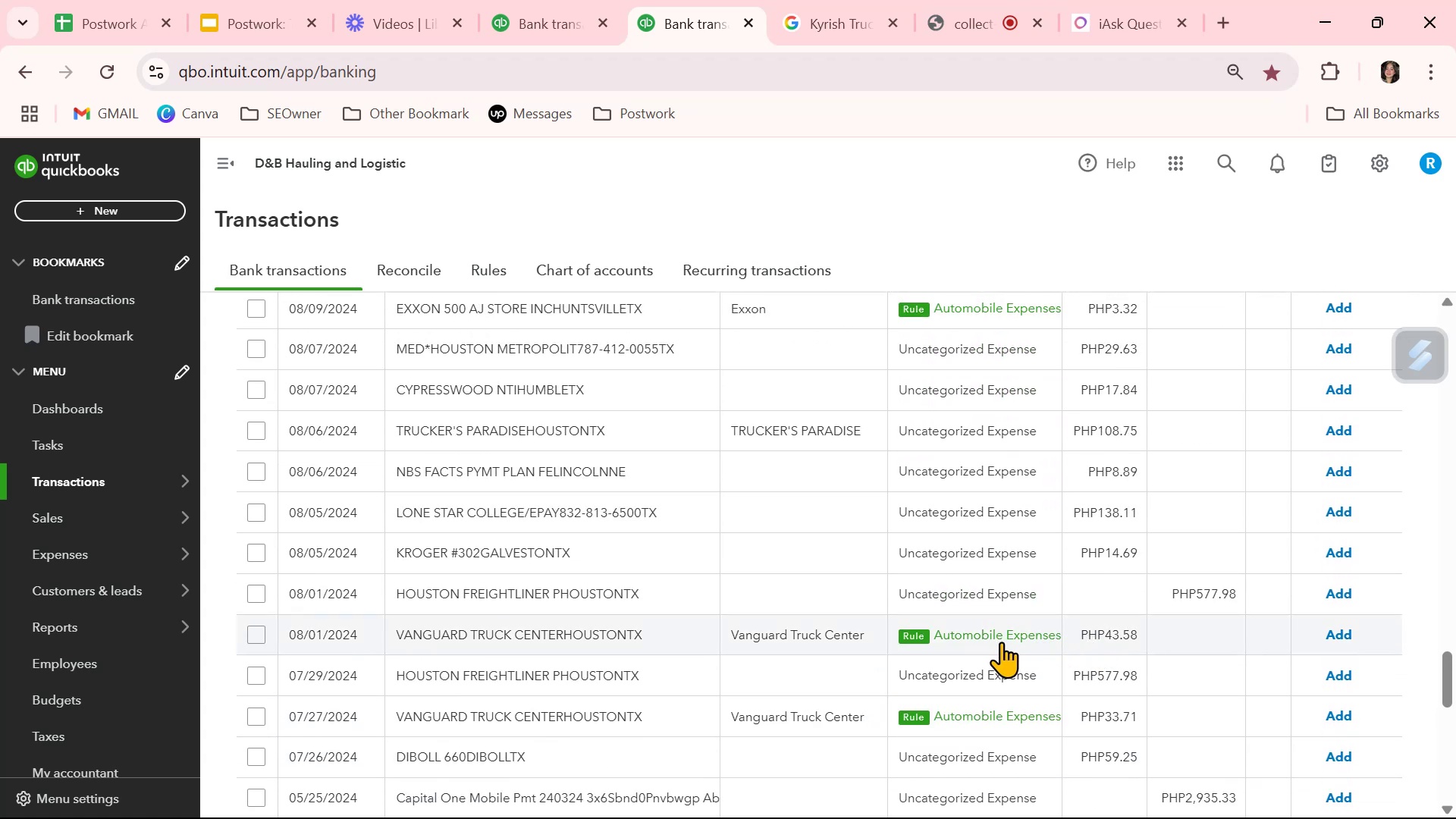 
left_click([833, 639])
 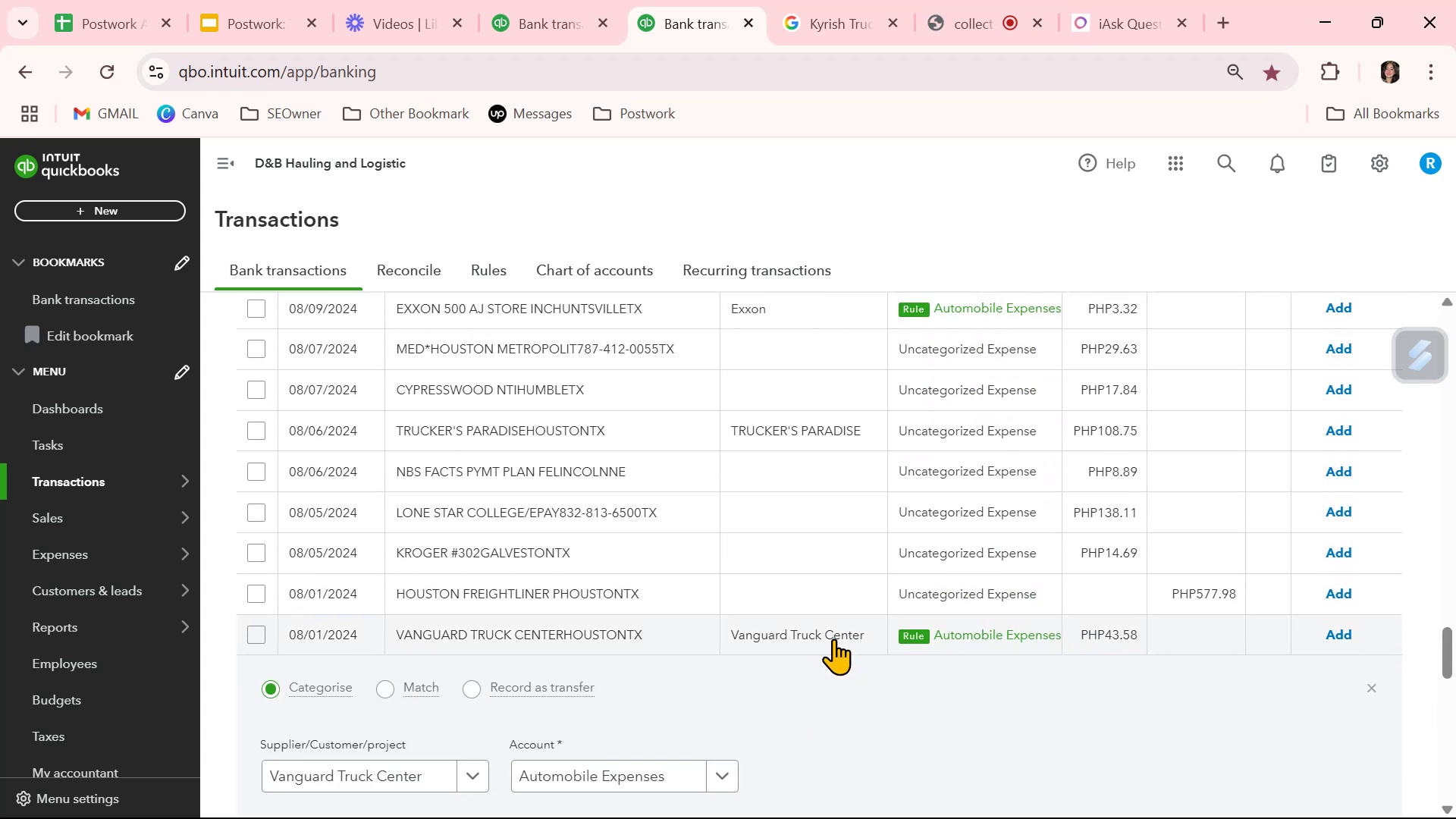 
left_click([833, 639])
 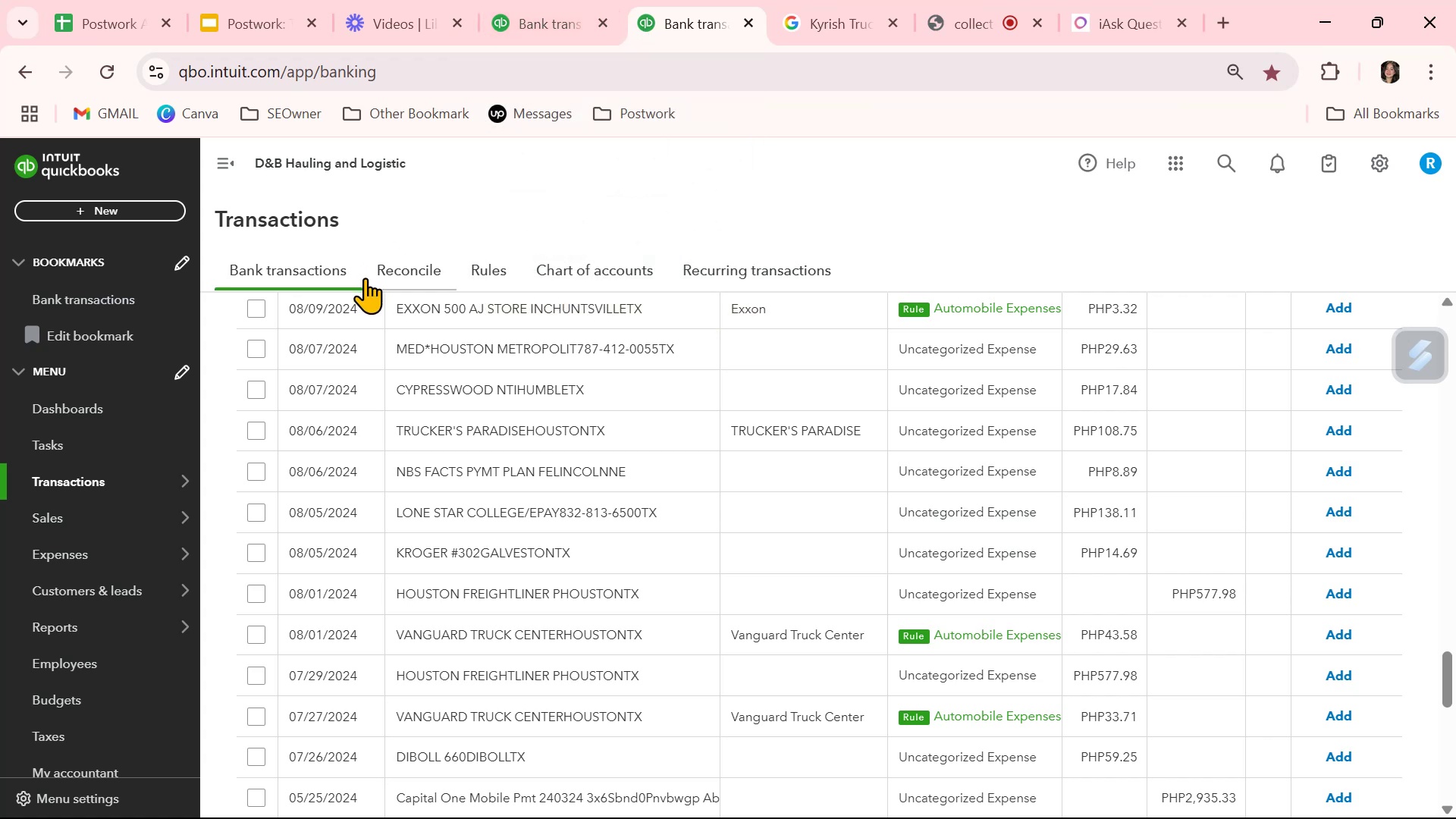 
left_click([490, 262])
 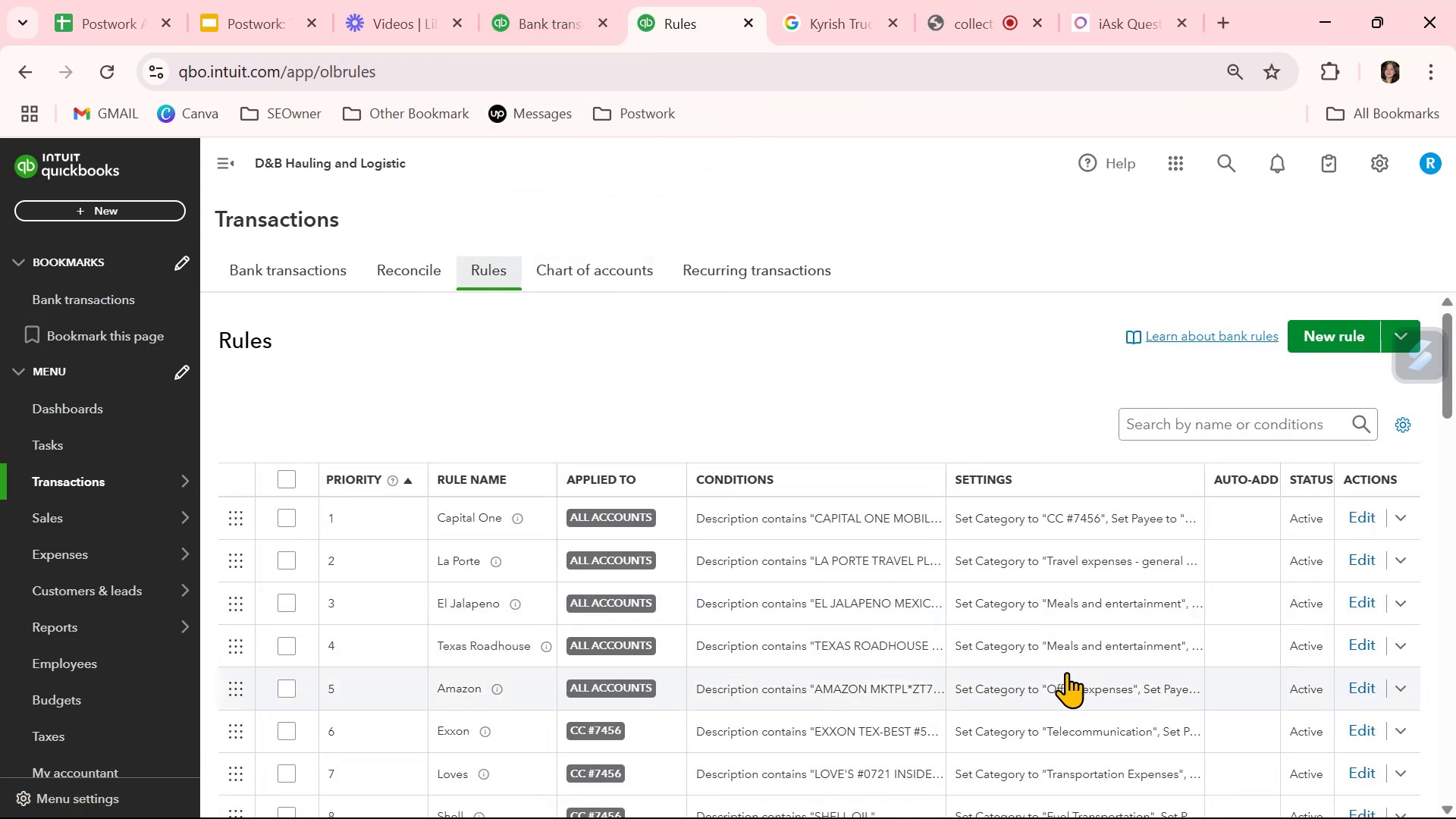 
scroll: coordinate [1059, 677], scroll_direction: none, amount: 0.0
 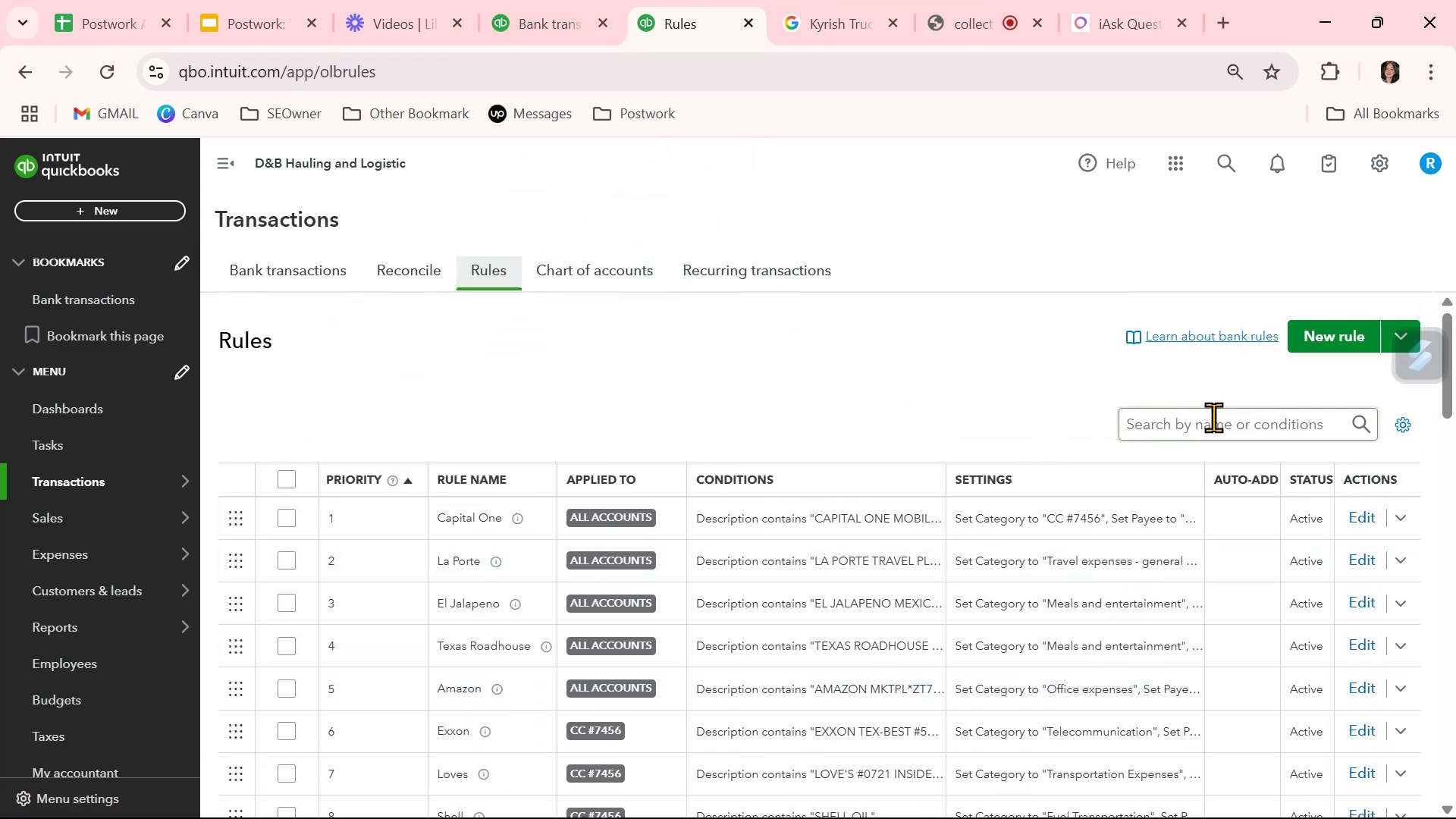 
left_click([1213, 412])
 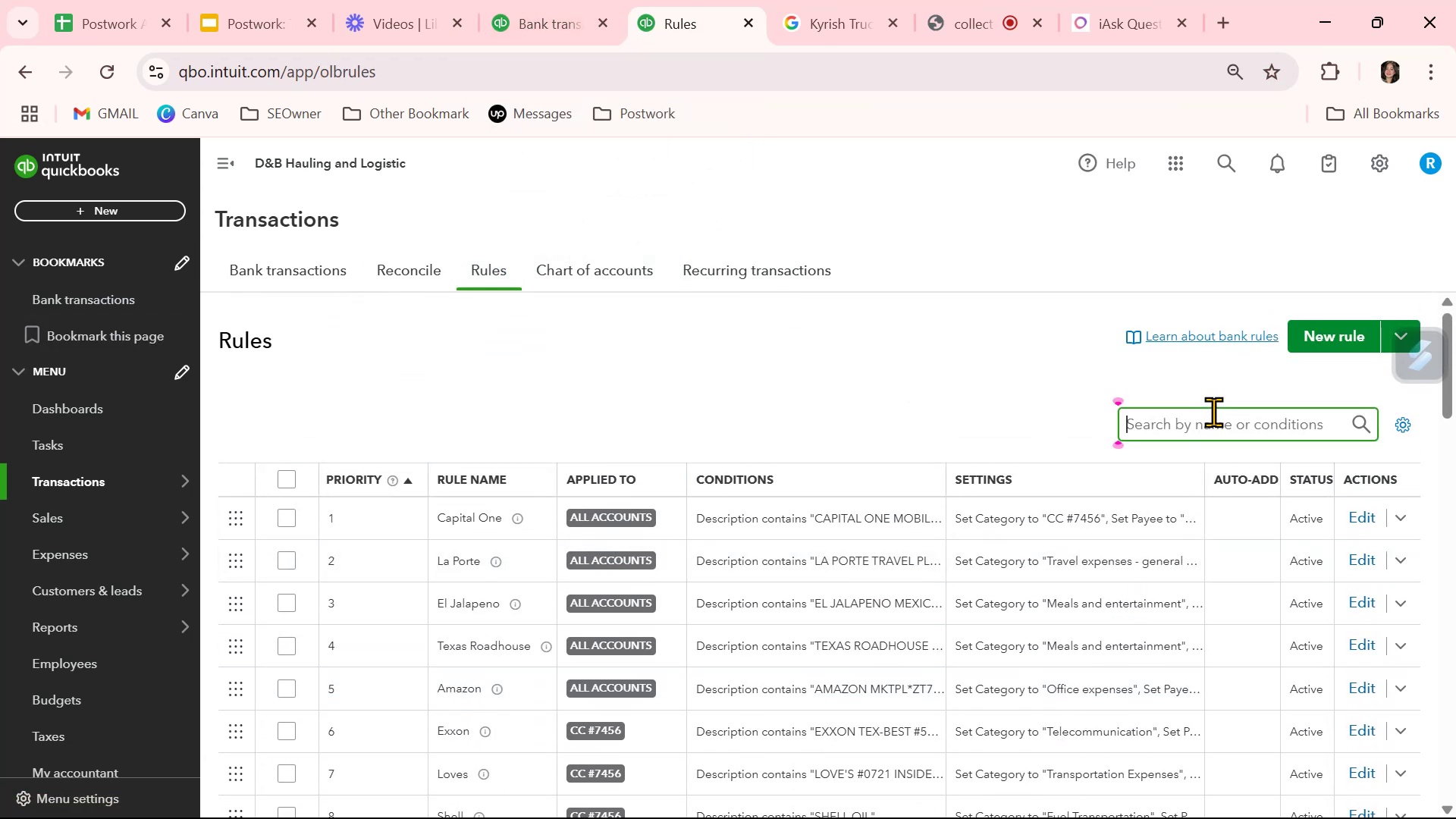 
type(van)
 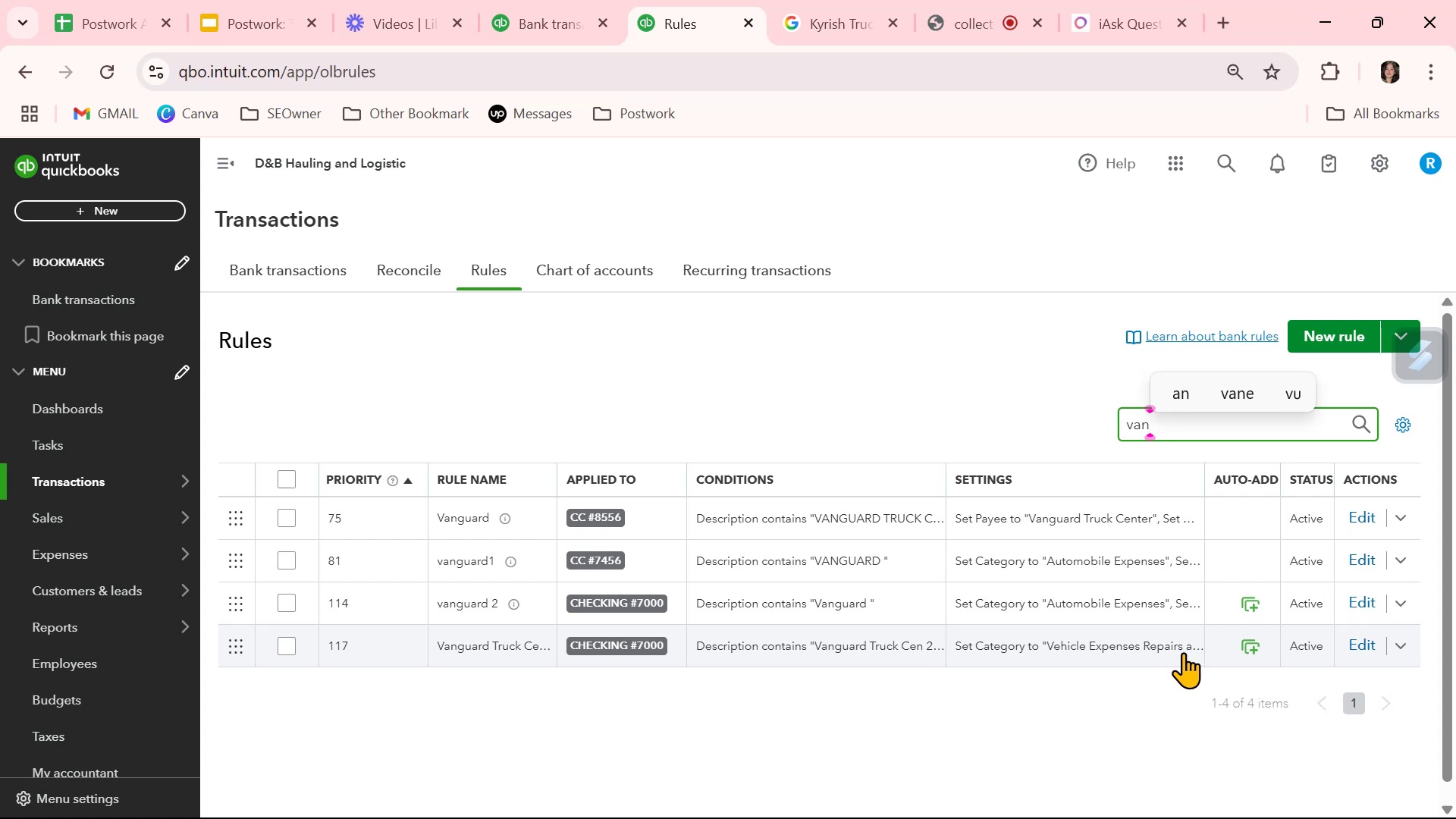 
wait(20.65)
 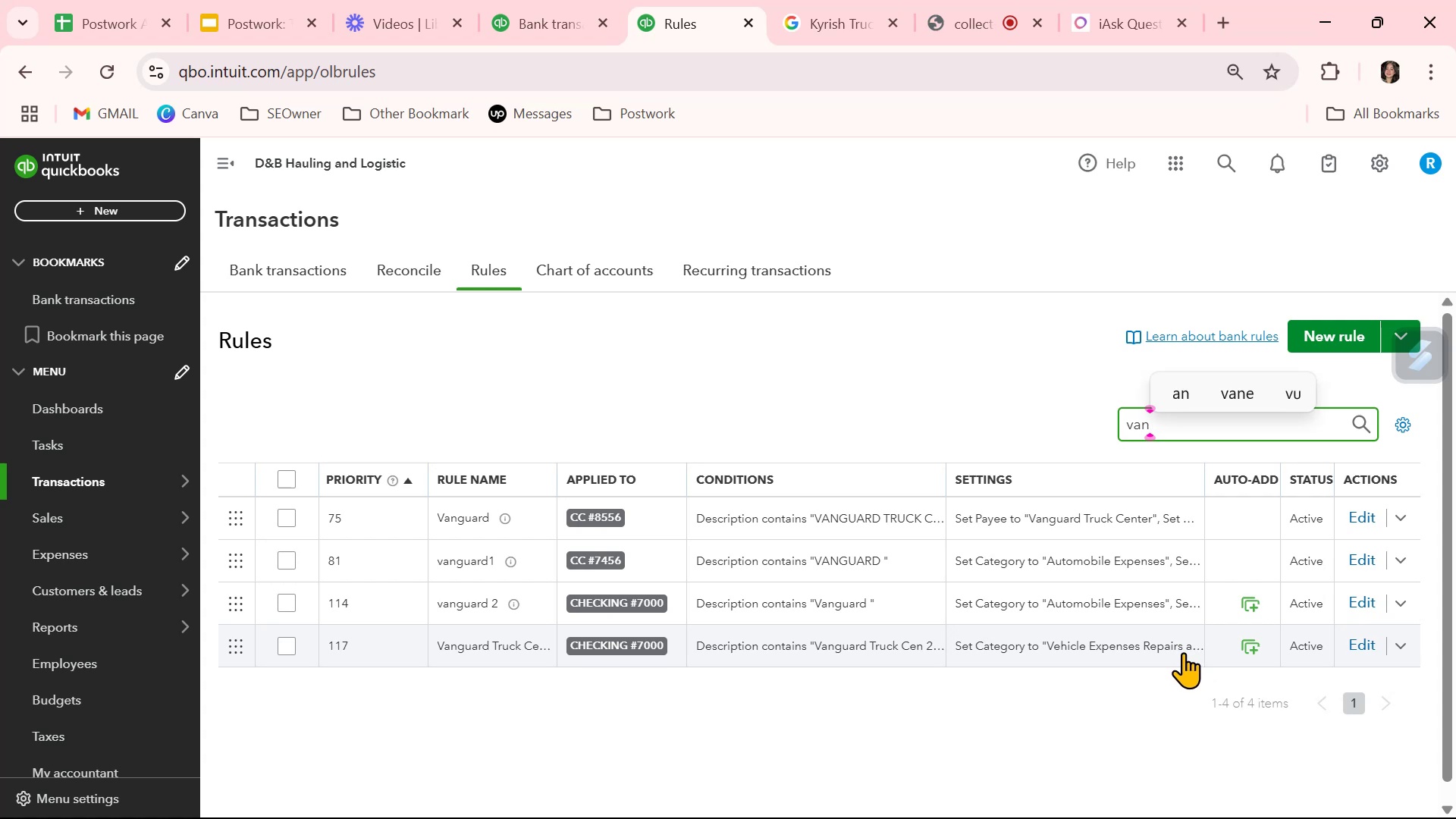 
left_click([1400, 560])
 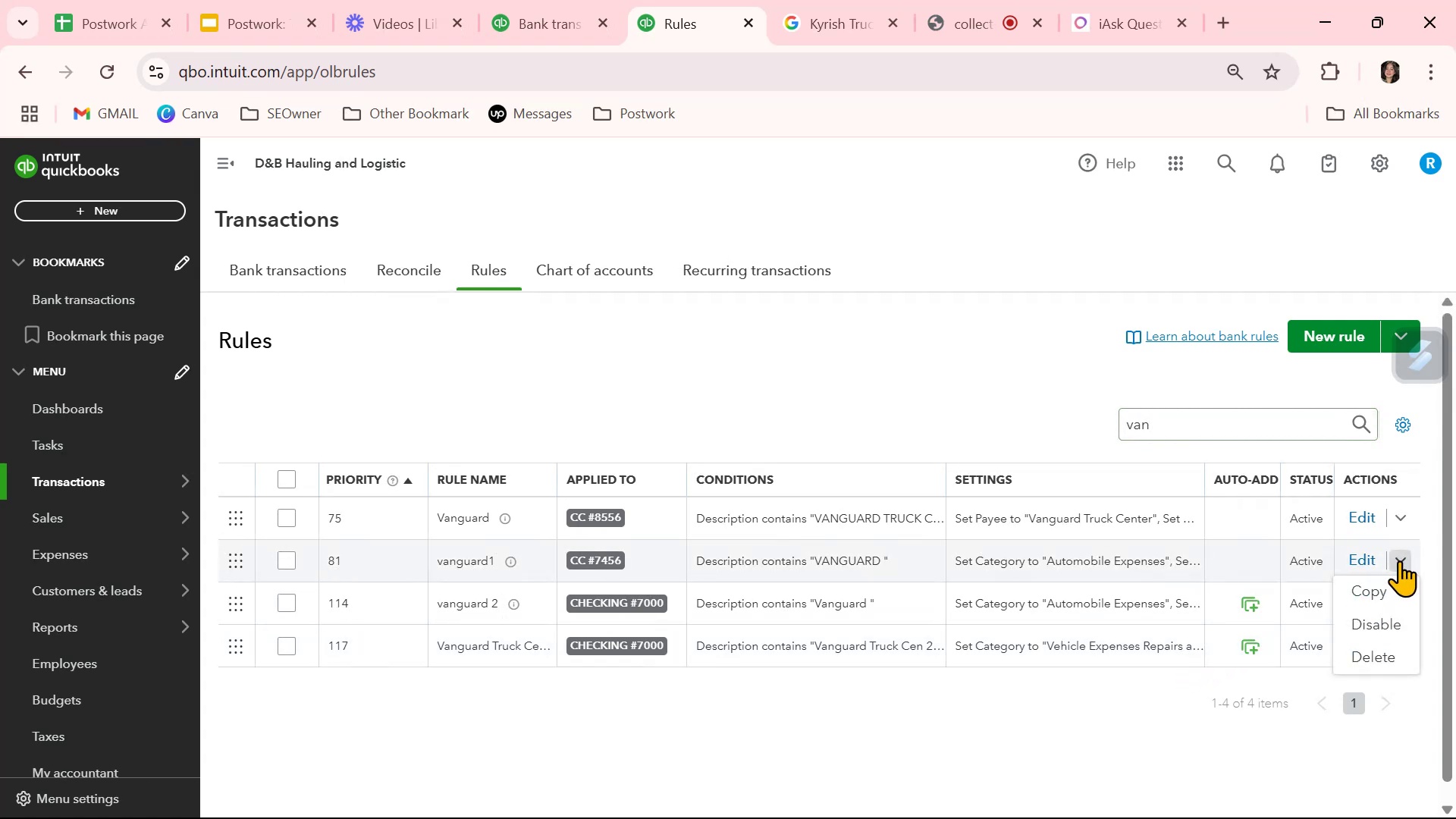 
left_click([1368, 559])
 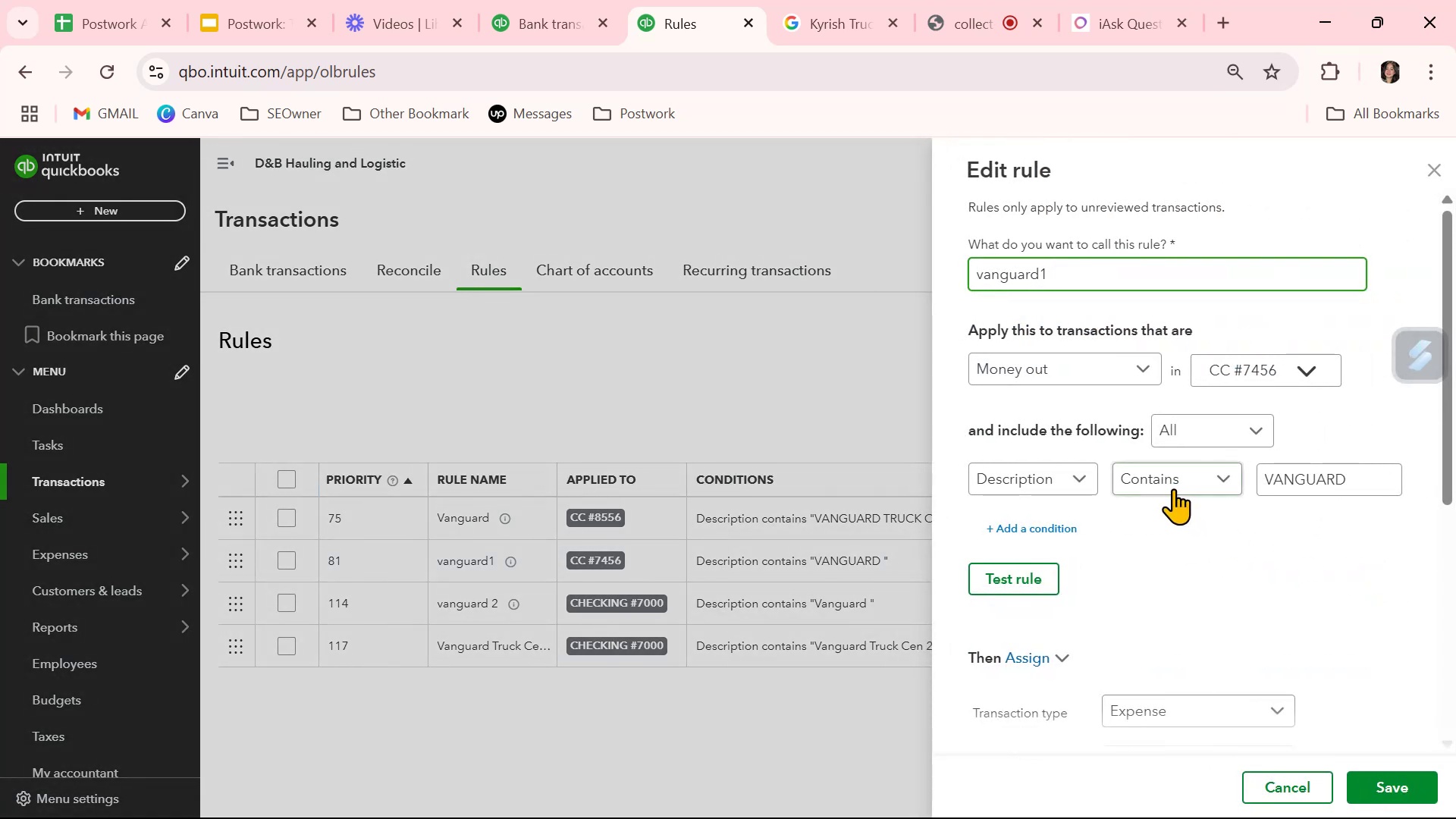 
scroll: coordinate [1275, 541], scroll_direction: down, amount: 1.0
 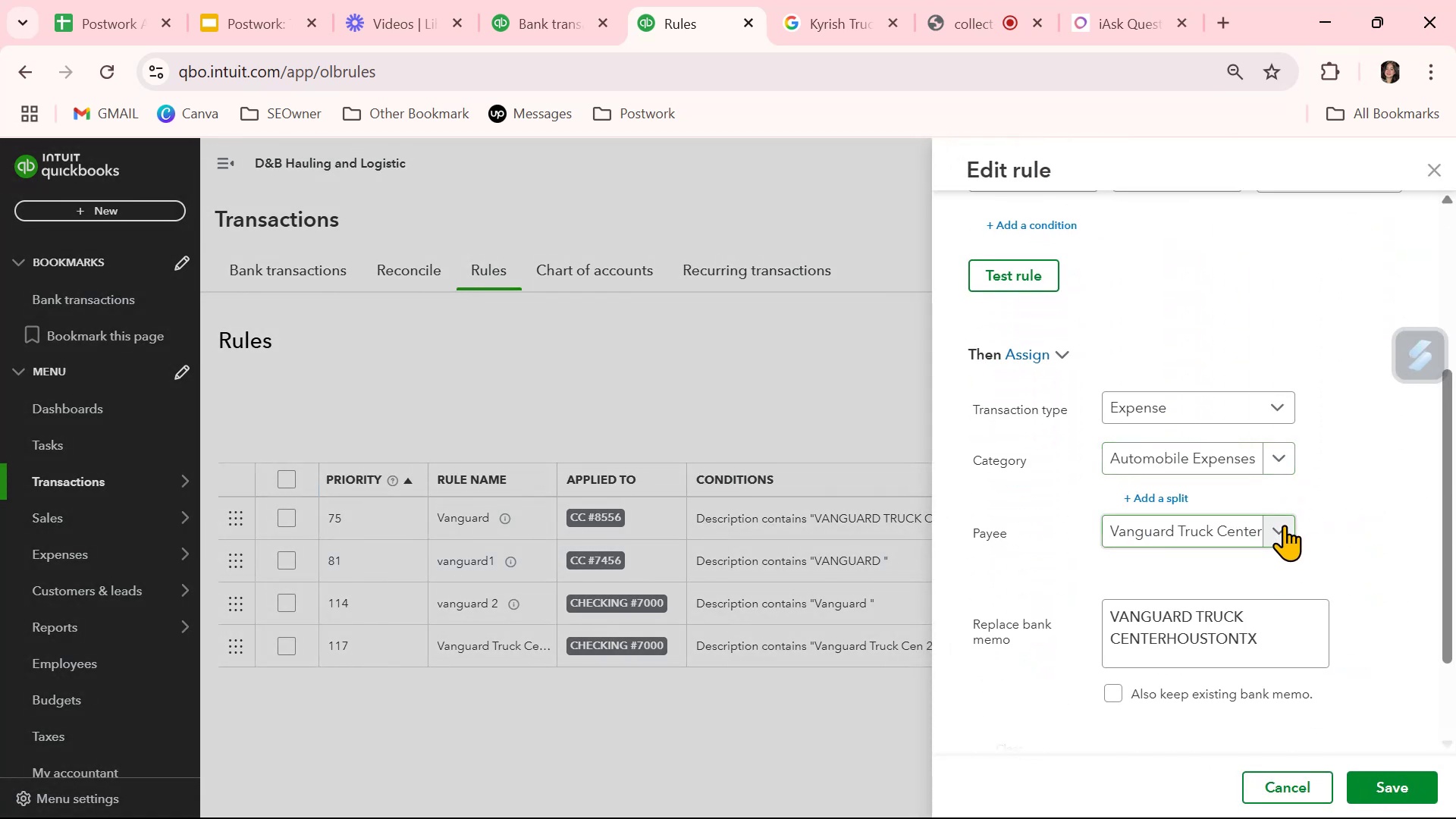 
left_click([1281, 454])
 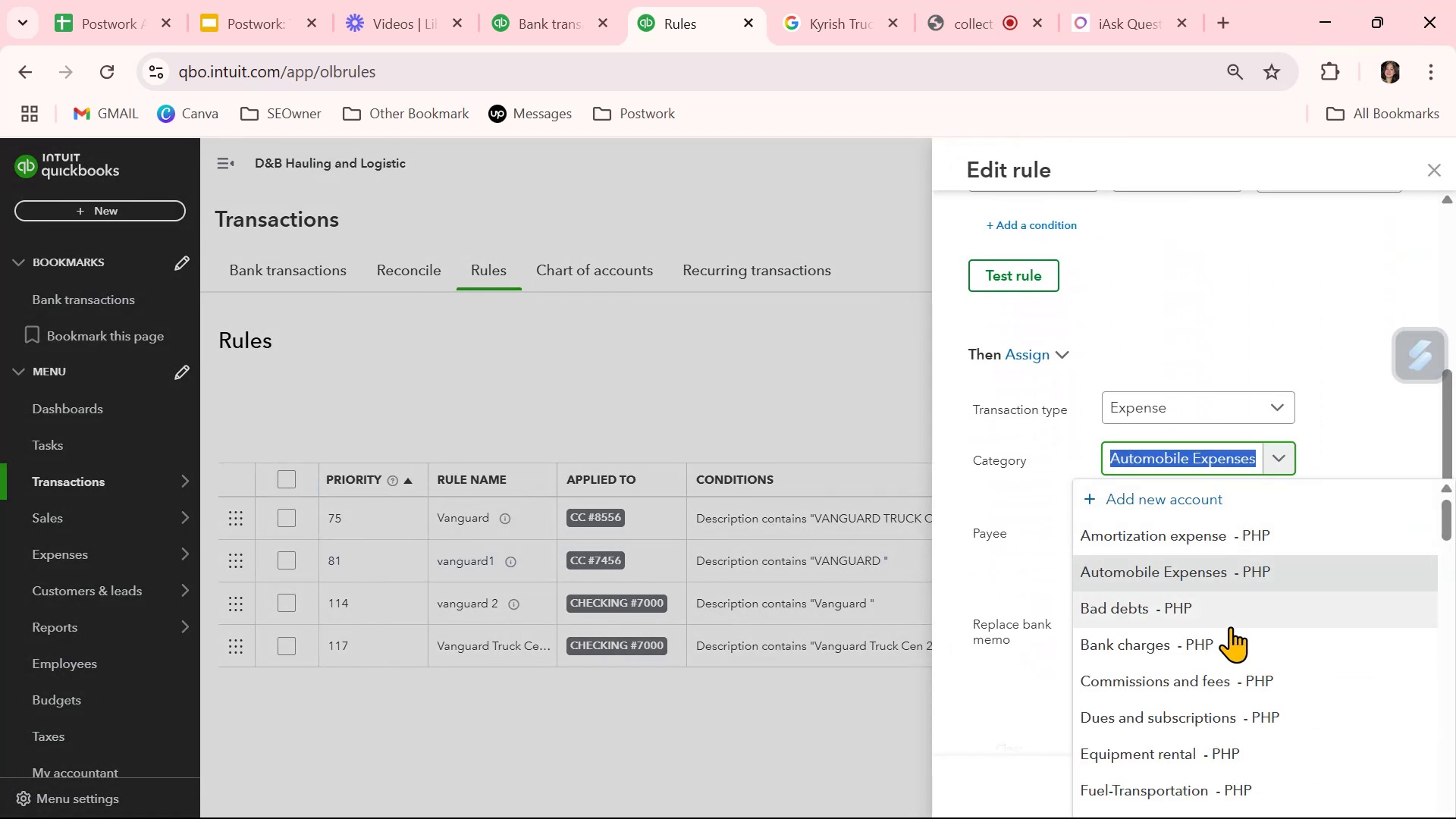 
type(veh)
 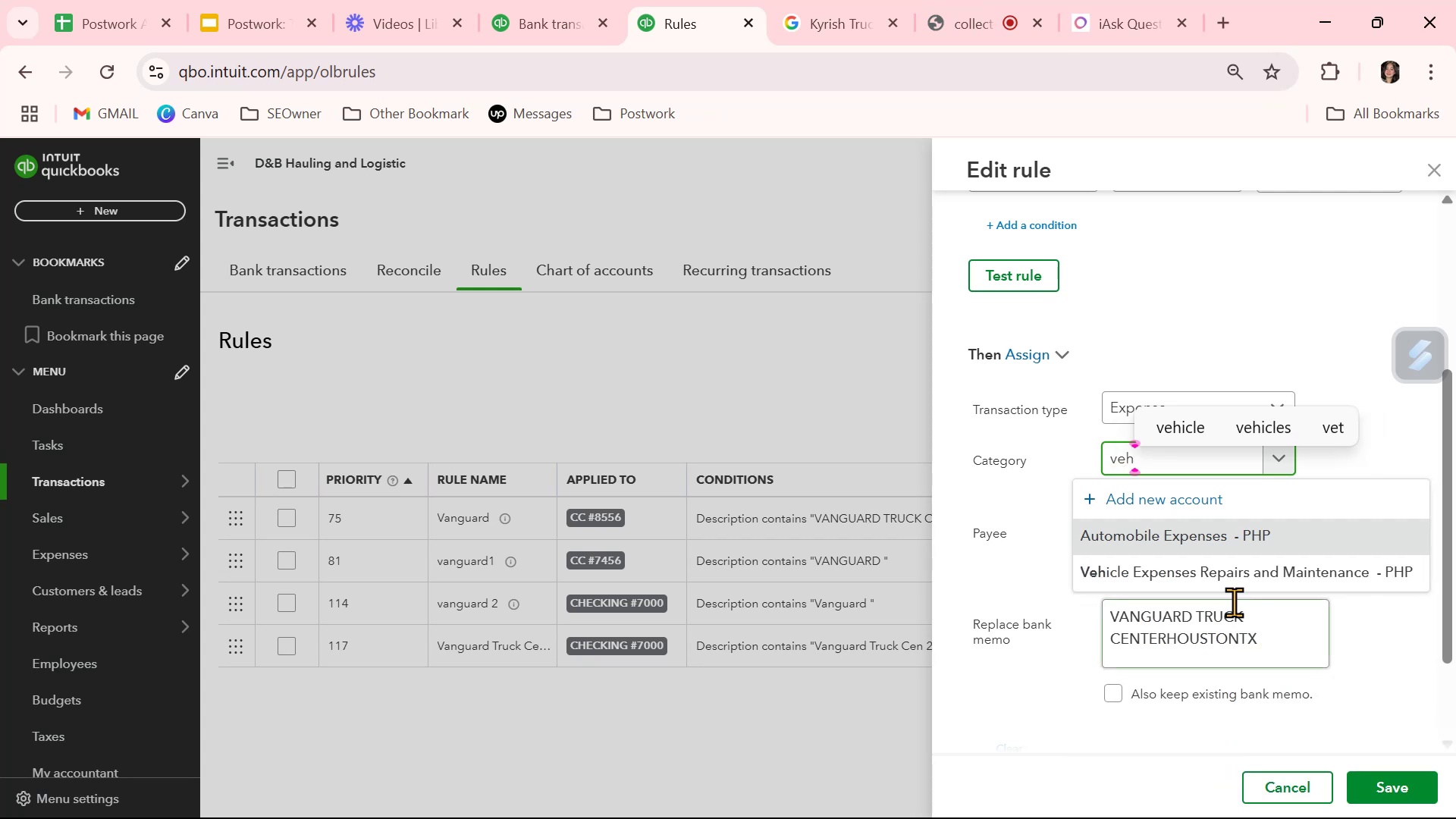 
left_click([1247, 581])
 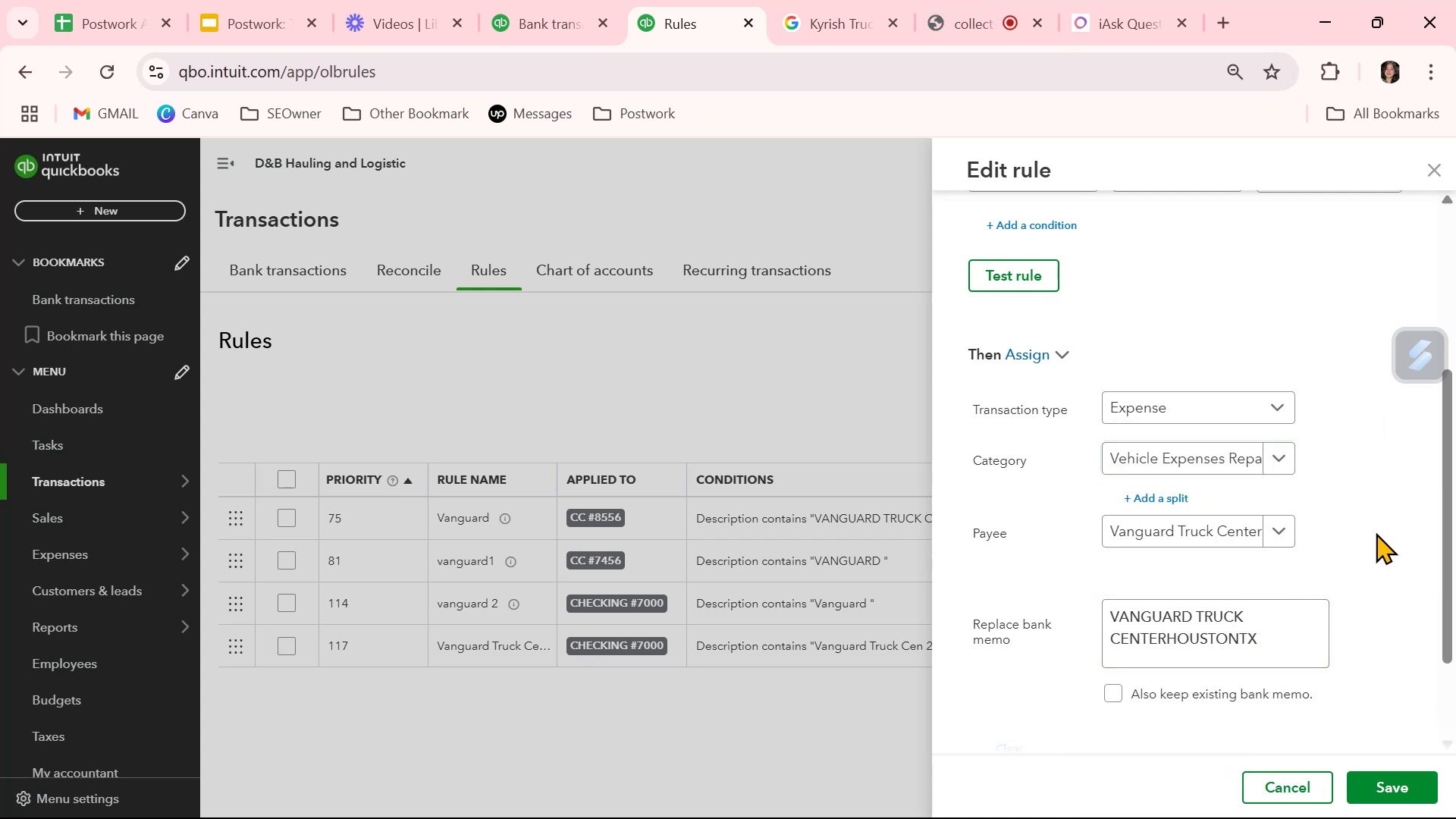 
left_click([1376, 532])
 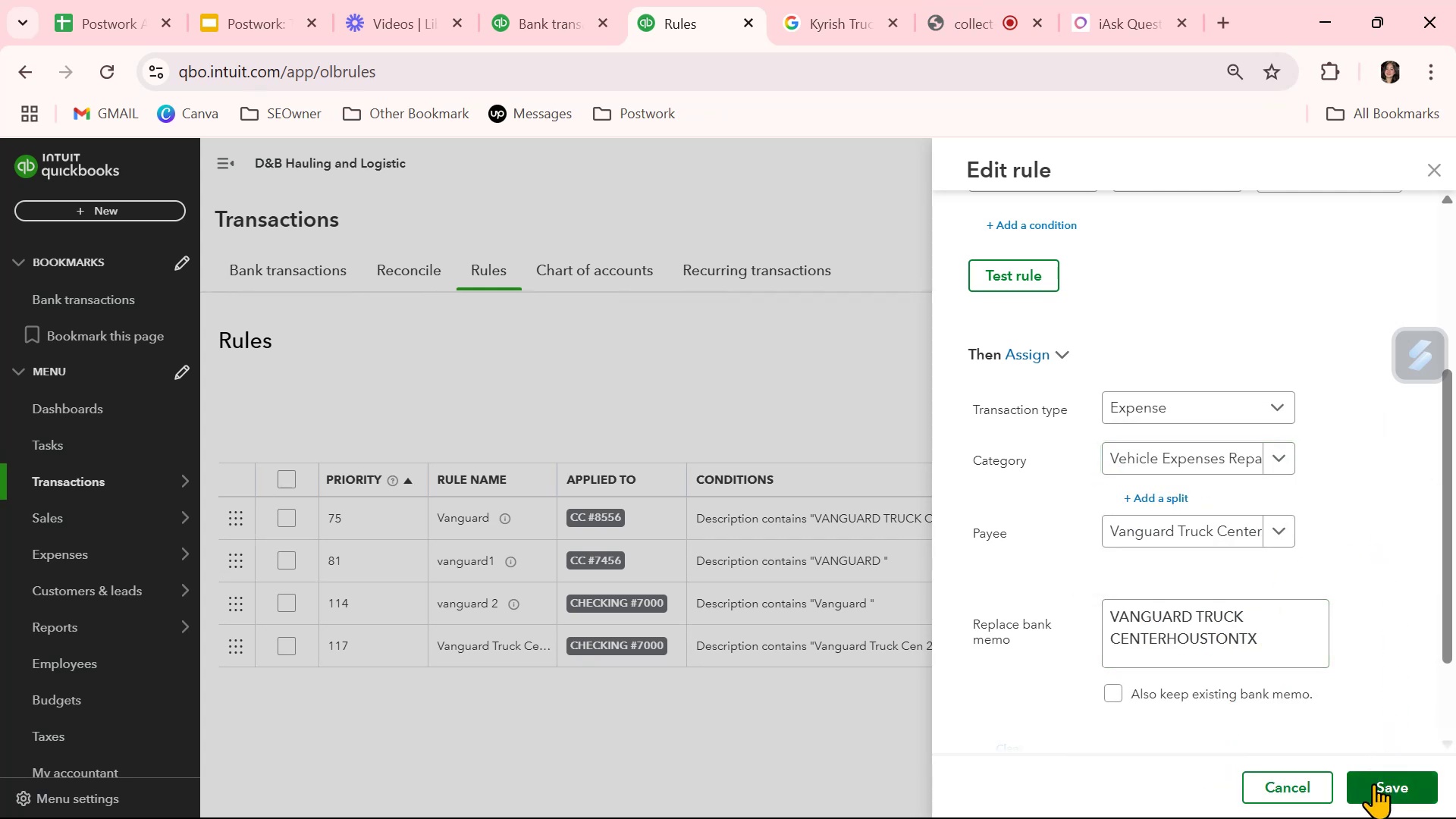 
left_click([1373, 786])
 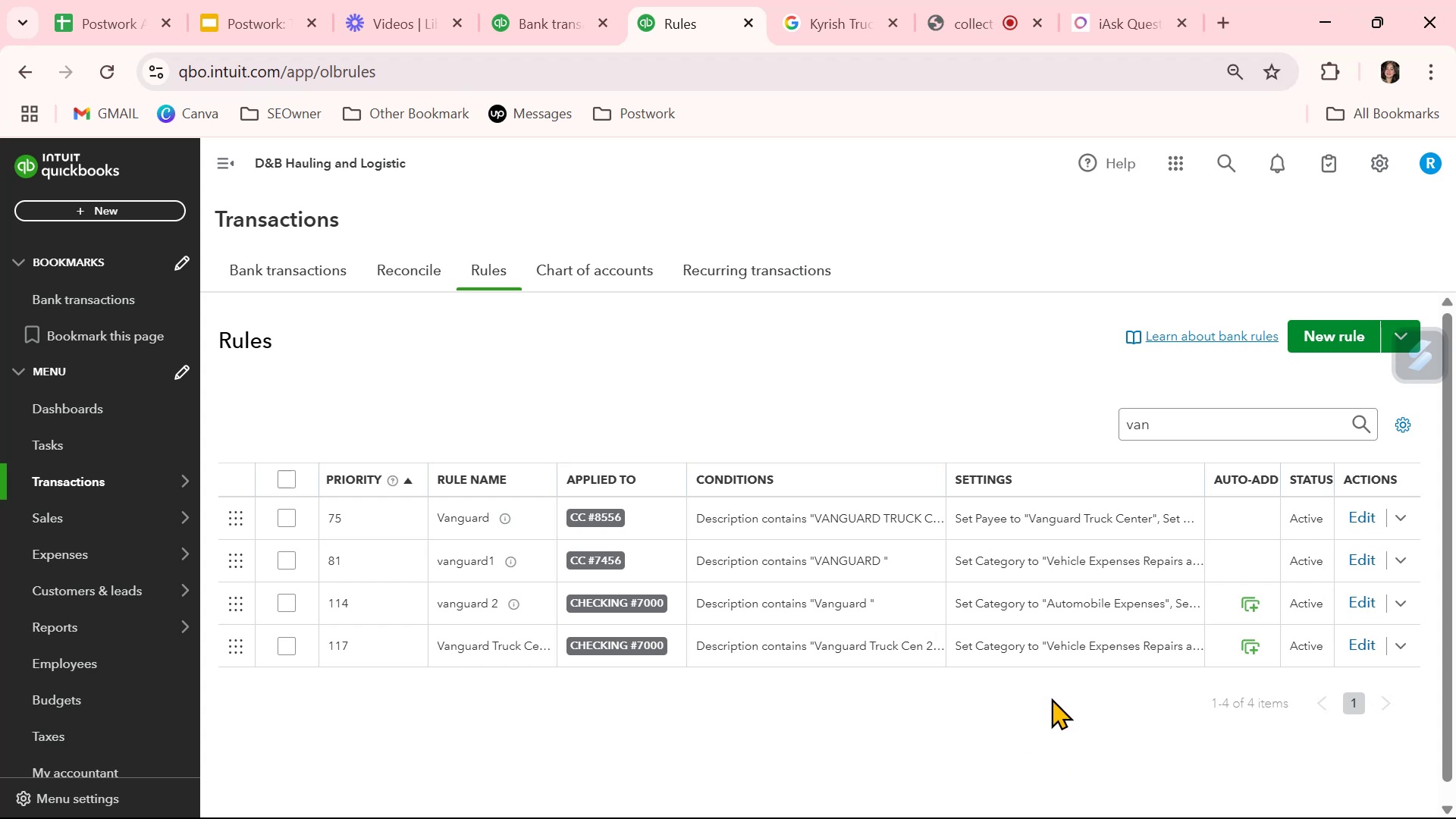 
wait(13.86)
 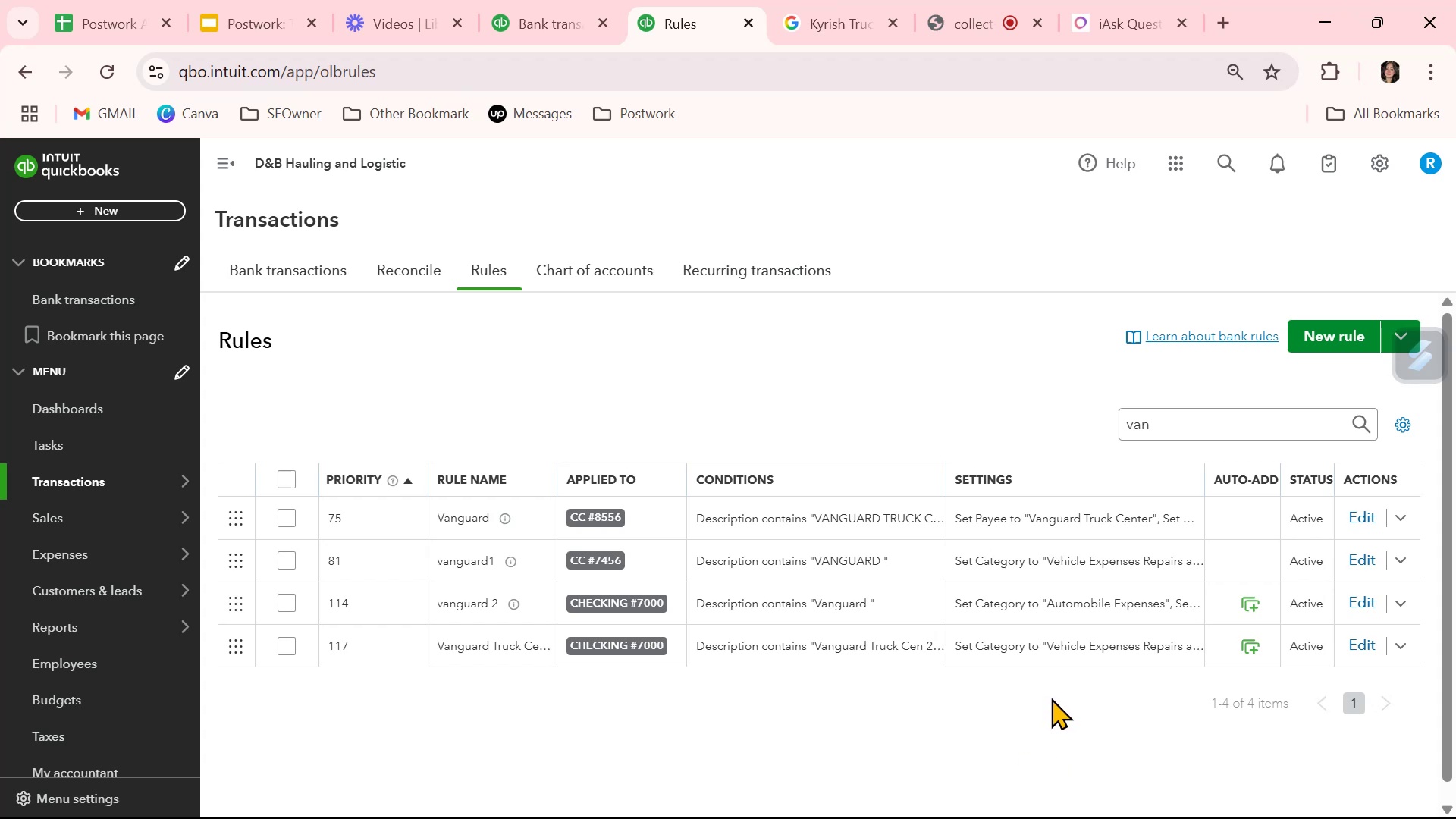 
mouse_move([1197, 605])
 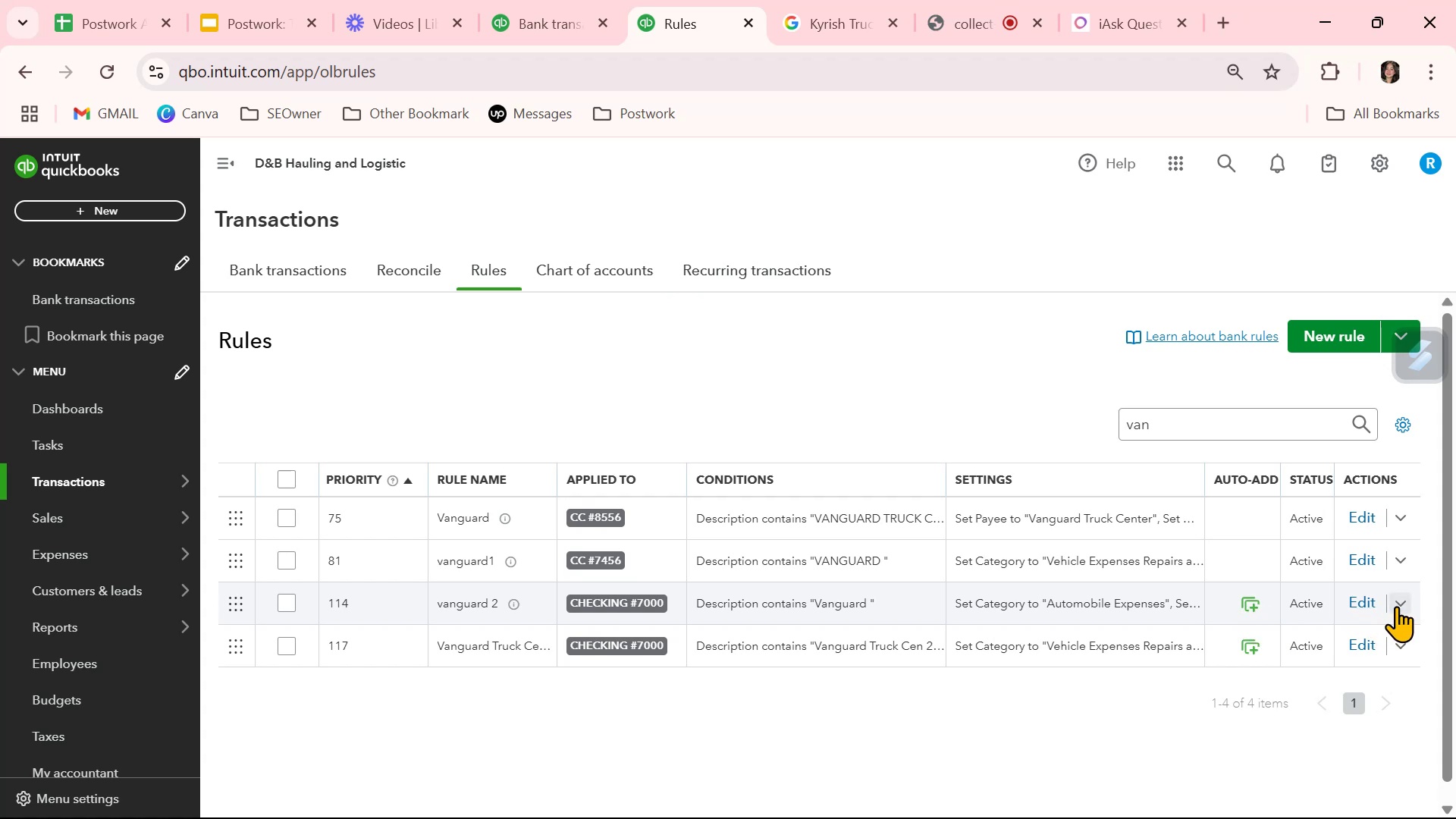 
left_click([1396, 606])
 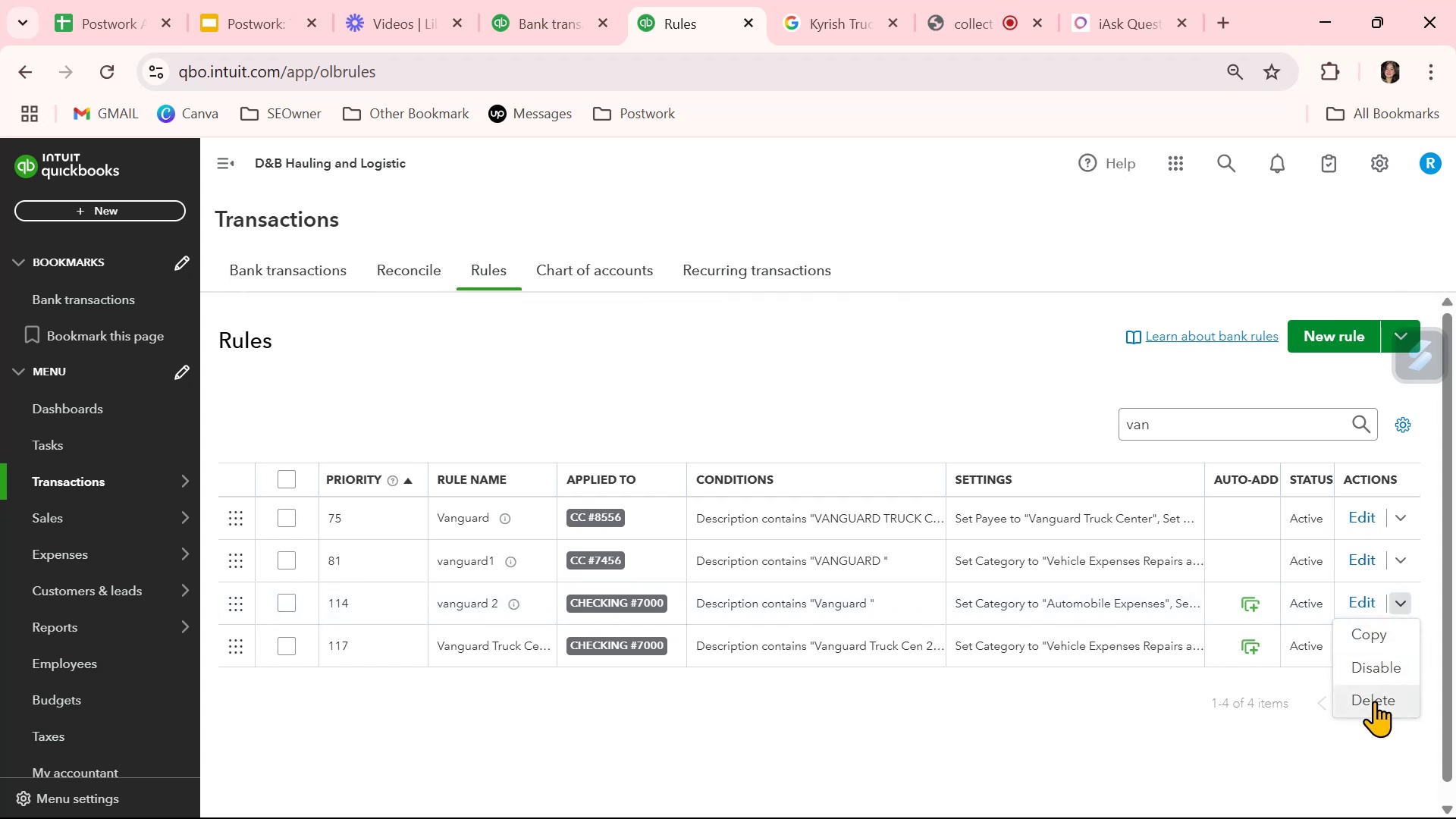 
left_click([1374, 701])
 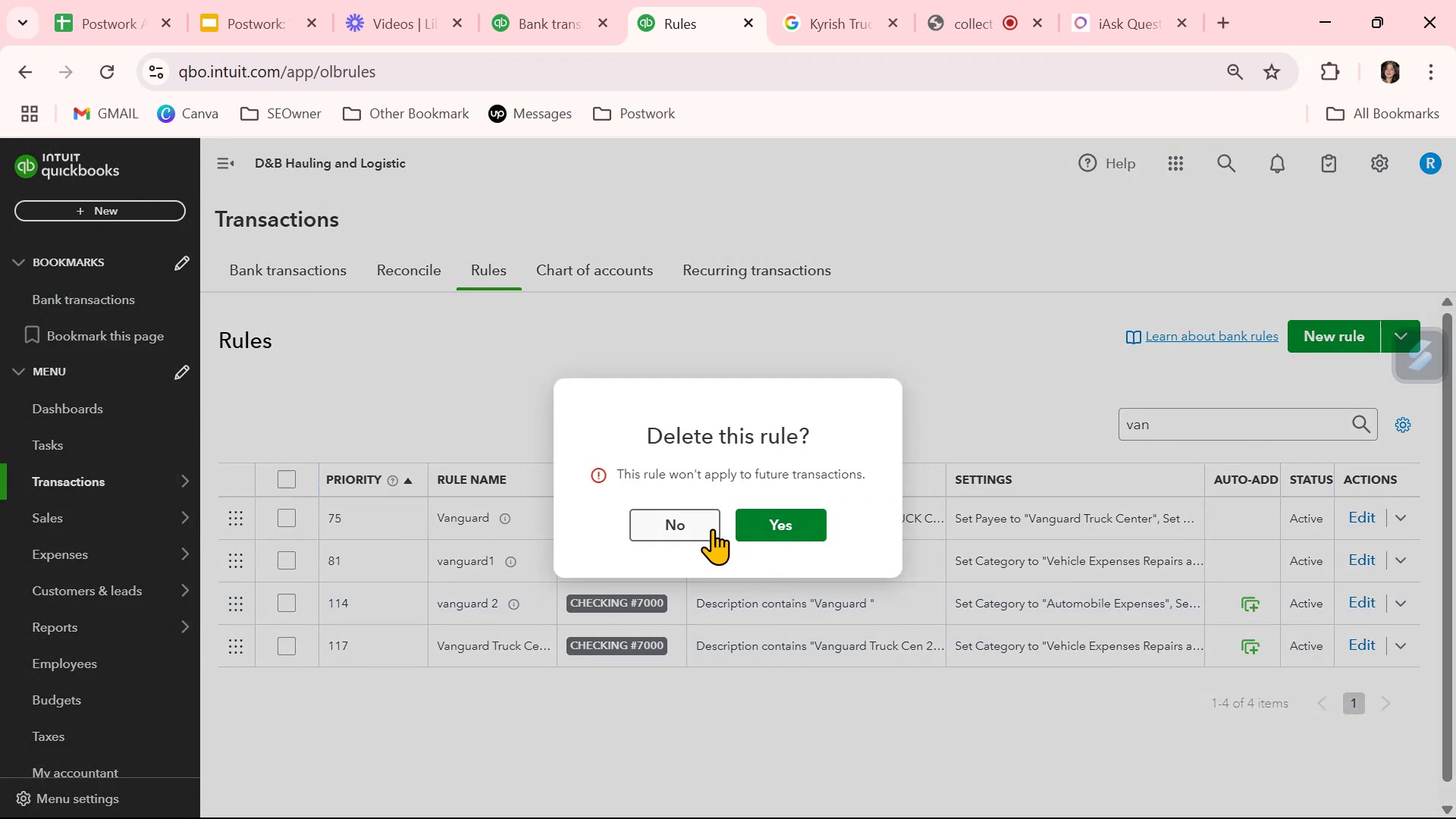 
left_click([708, 529])
 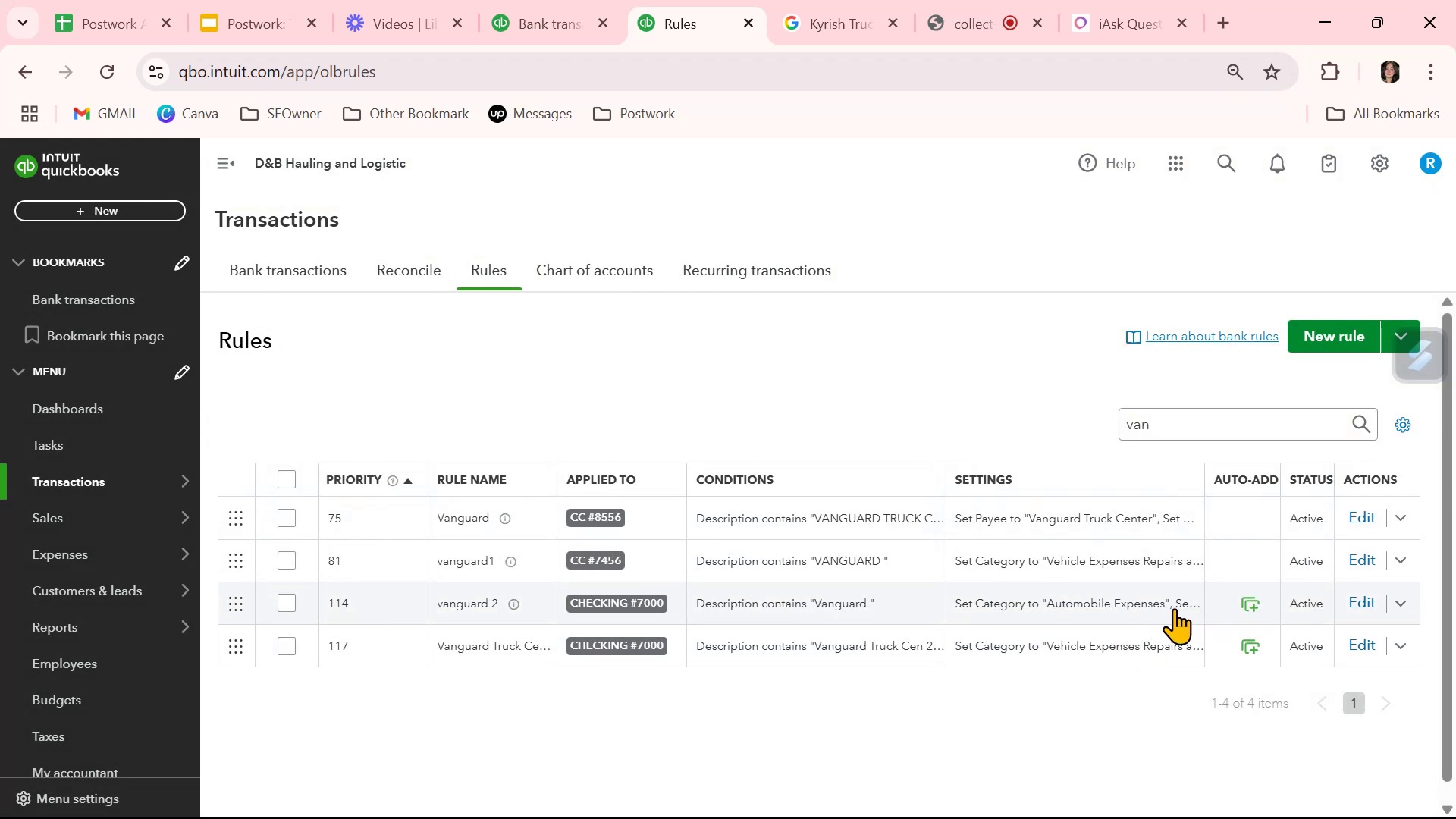 
left_click([1373, 605])
 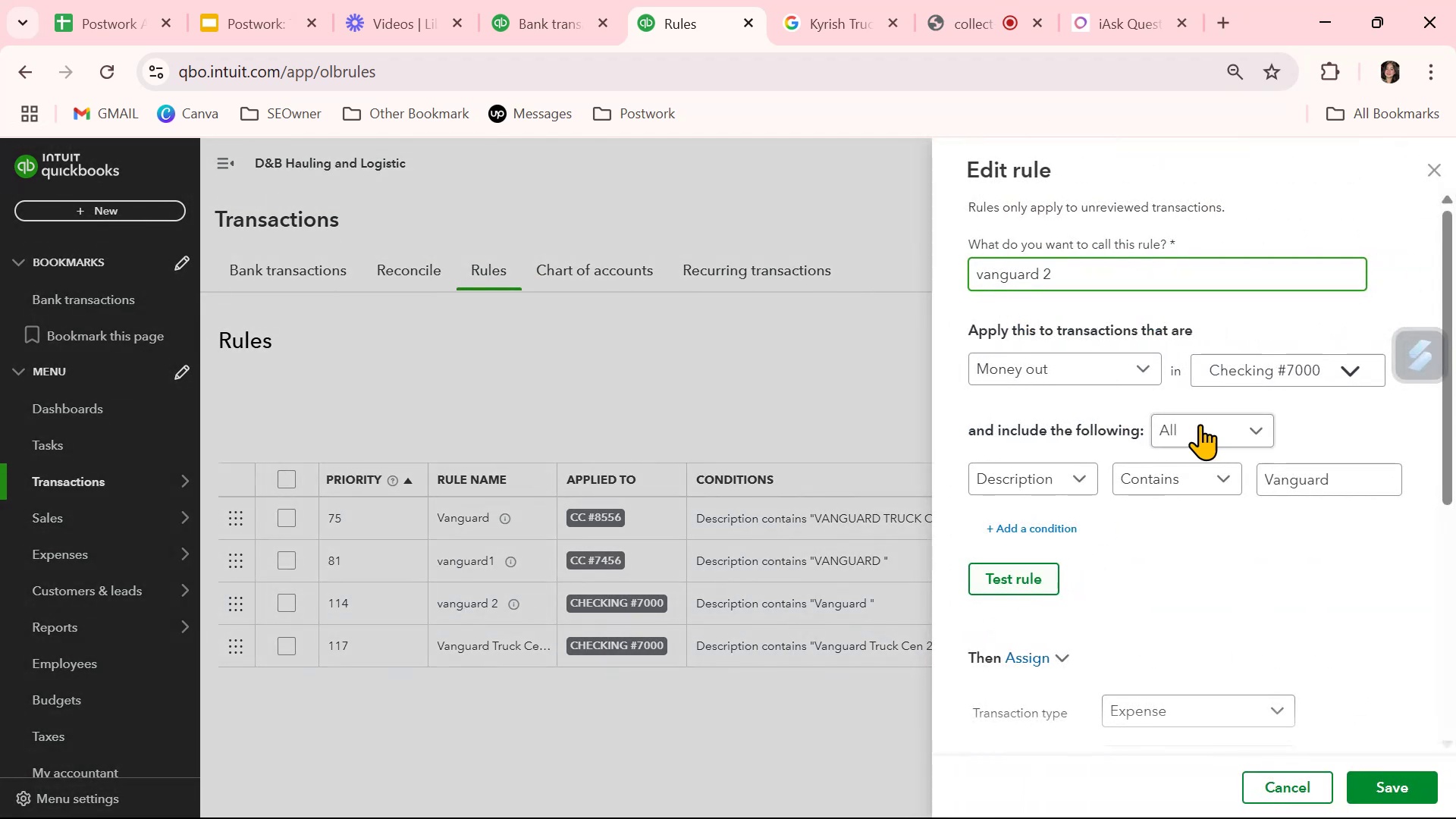 
scroll: coordinate [1248, 524], scroll_direction: down, amount: 2.0
 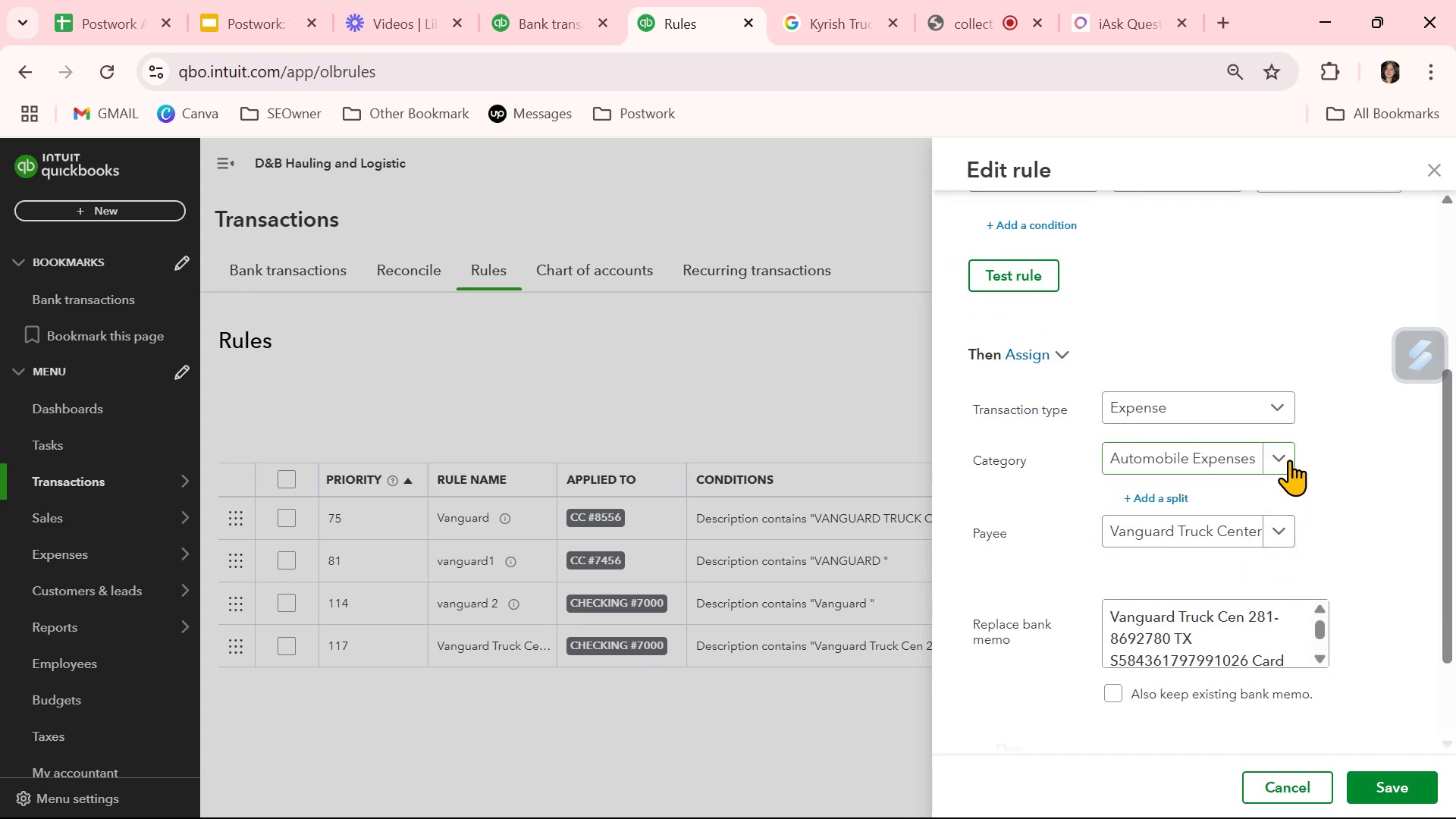 
left_click([1289, 460])
 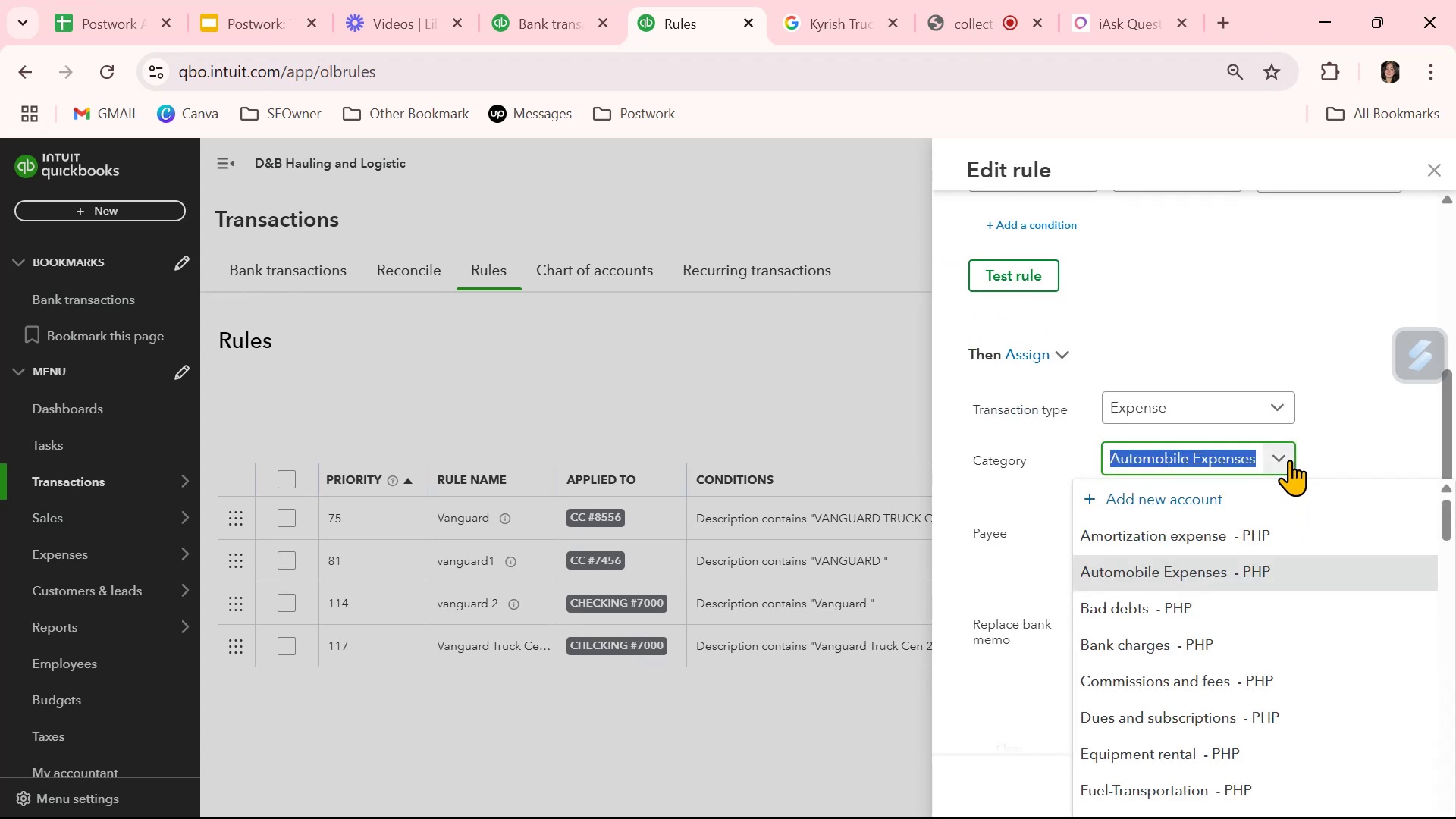 
type(veh)
 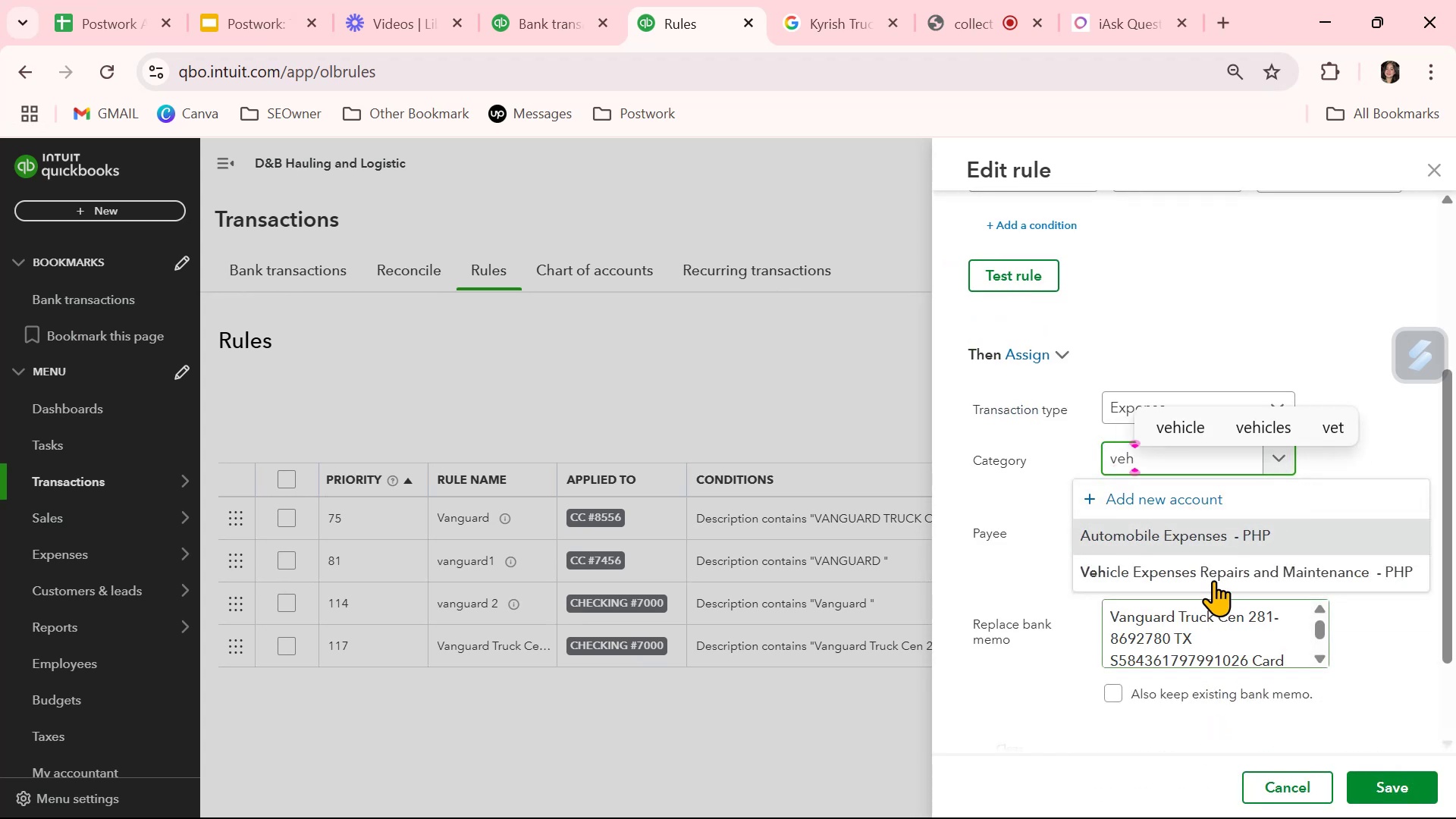 
left_click([1216, 573])
 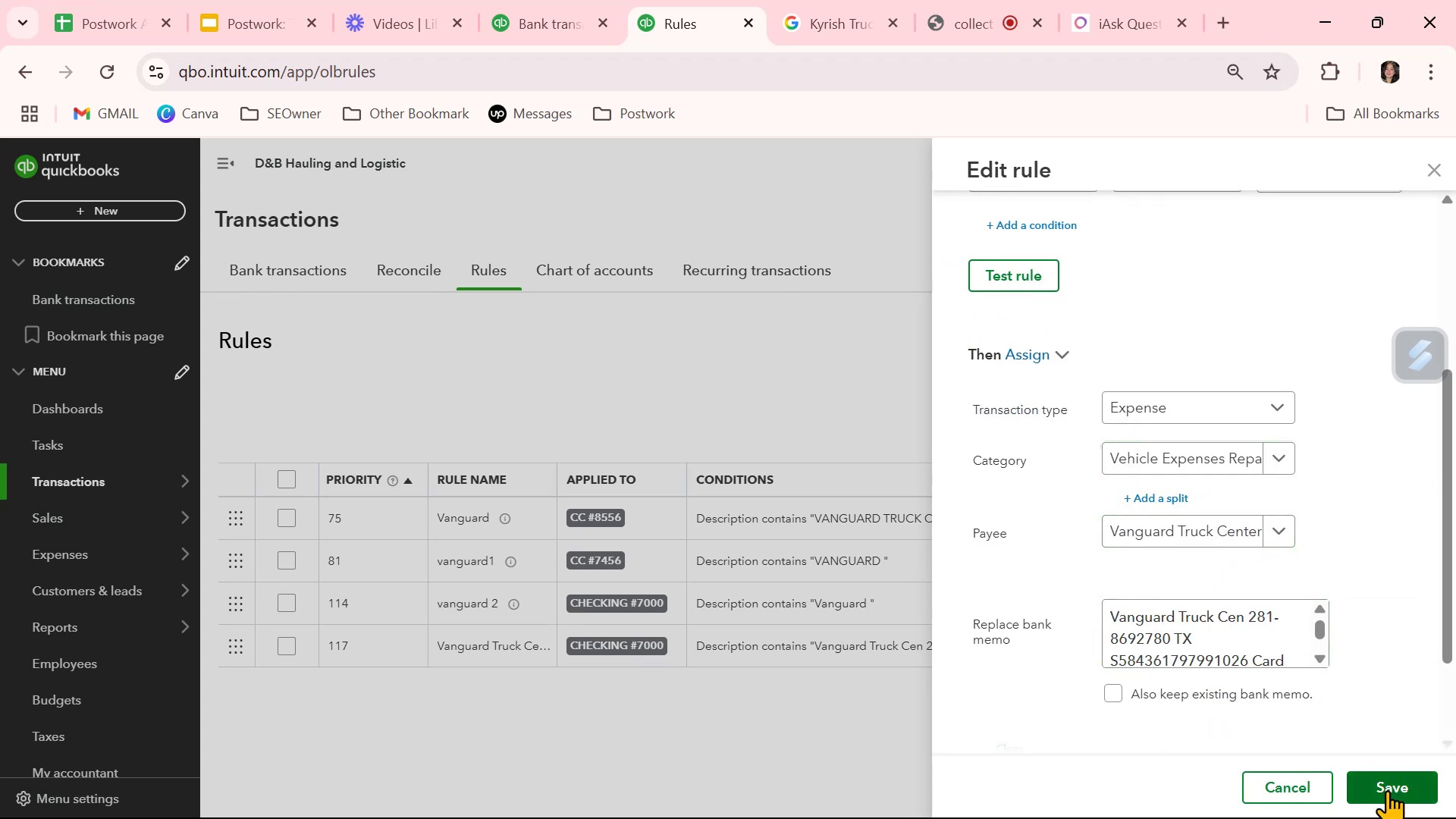 
left_click([1387, 790])
 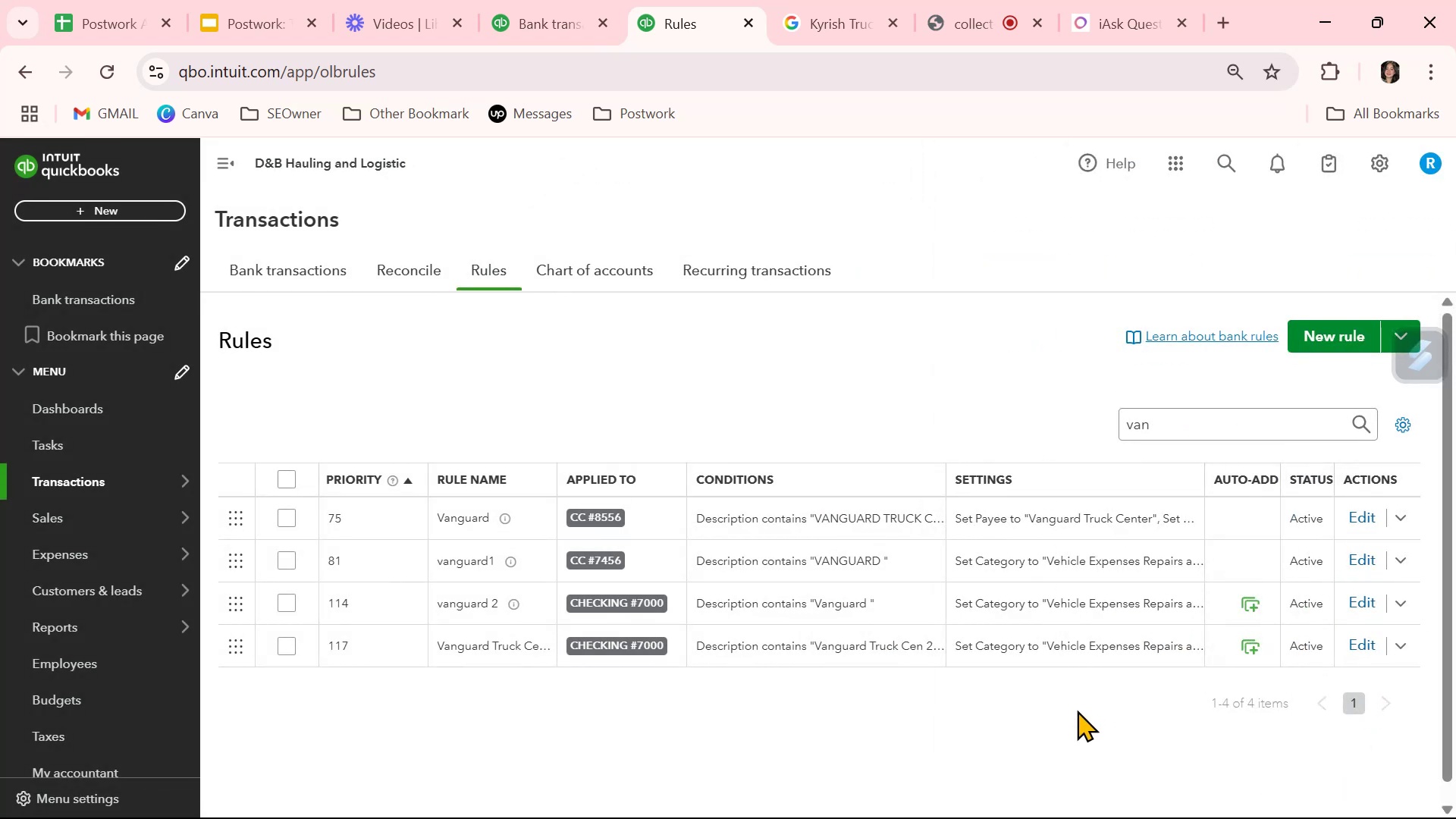 
left_click([1071, 726])
 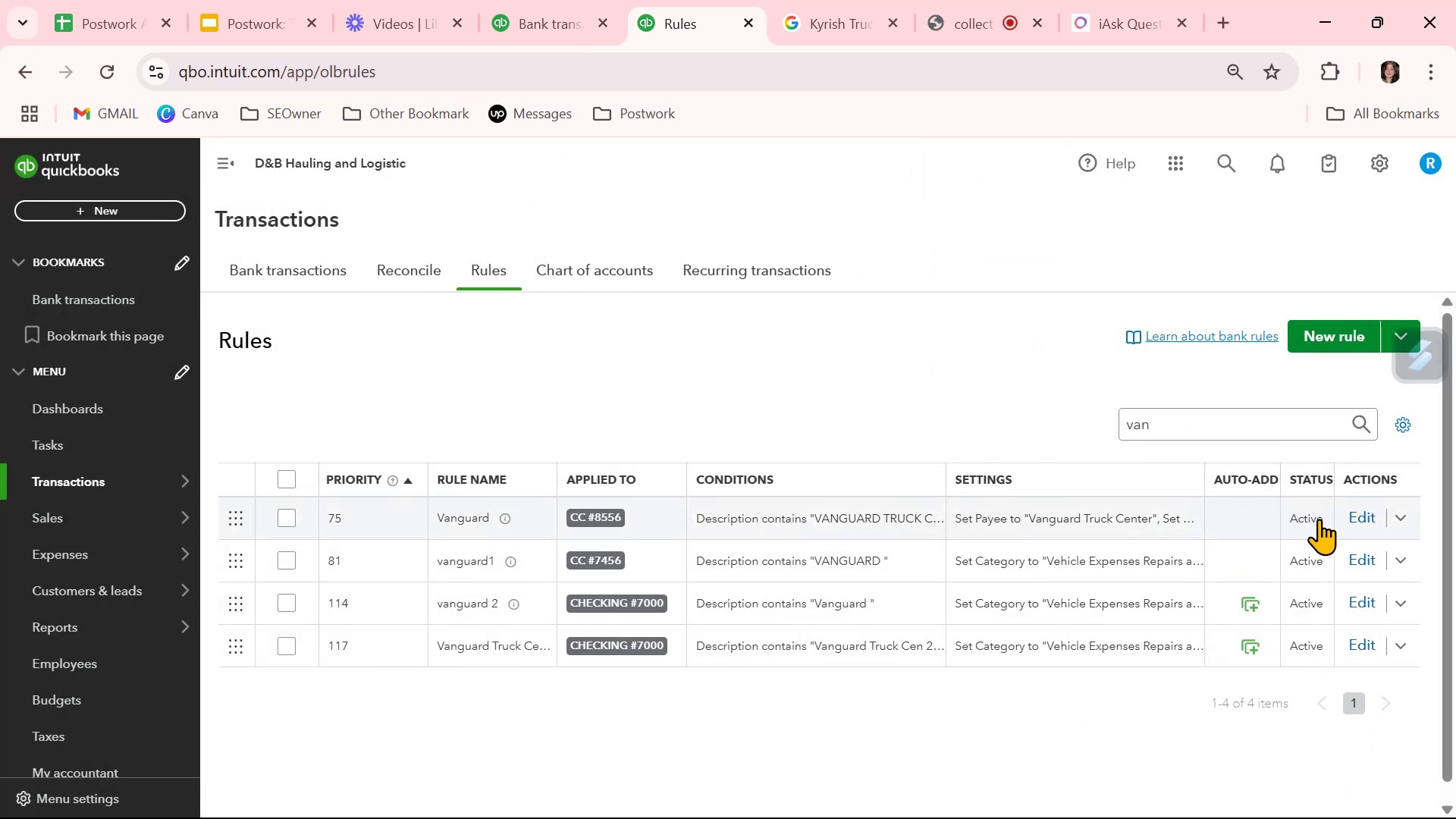 
left_click([1371, 521])
 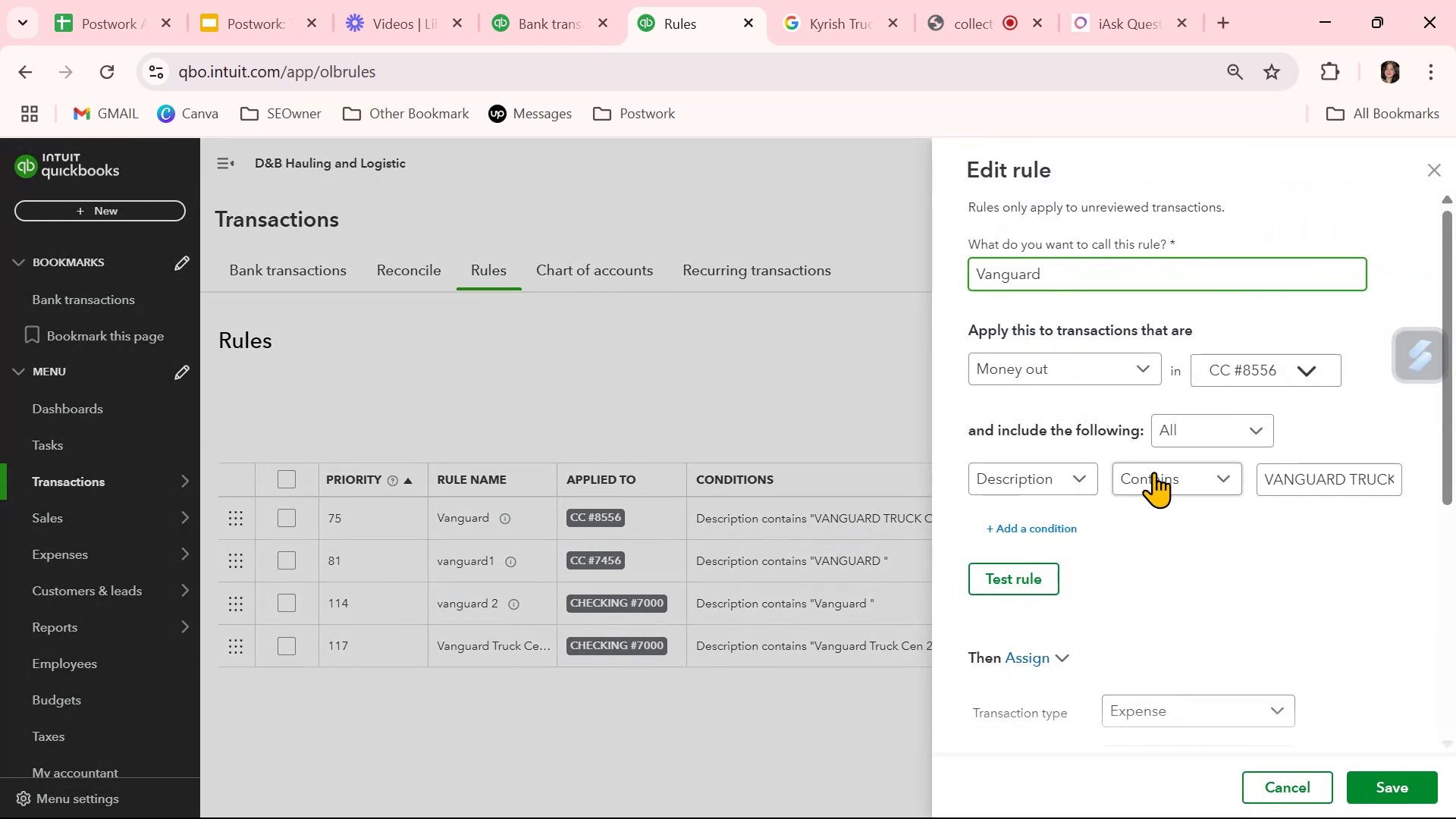 
scroll: coordinate [1172, 603], scroll_direction: down, amount: 2.0
 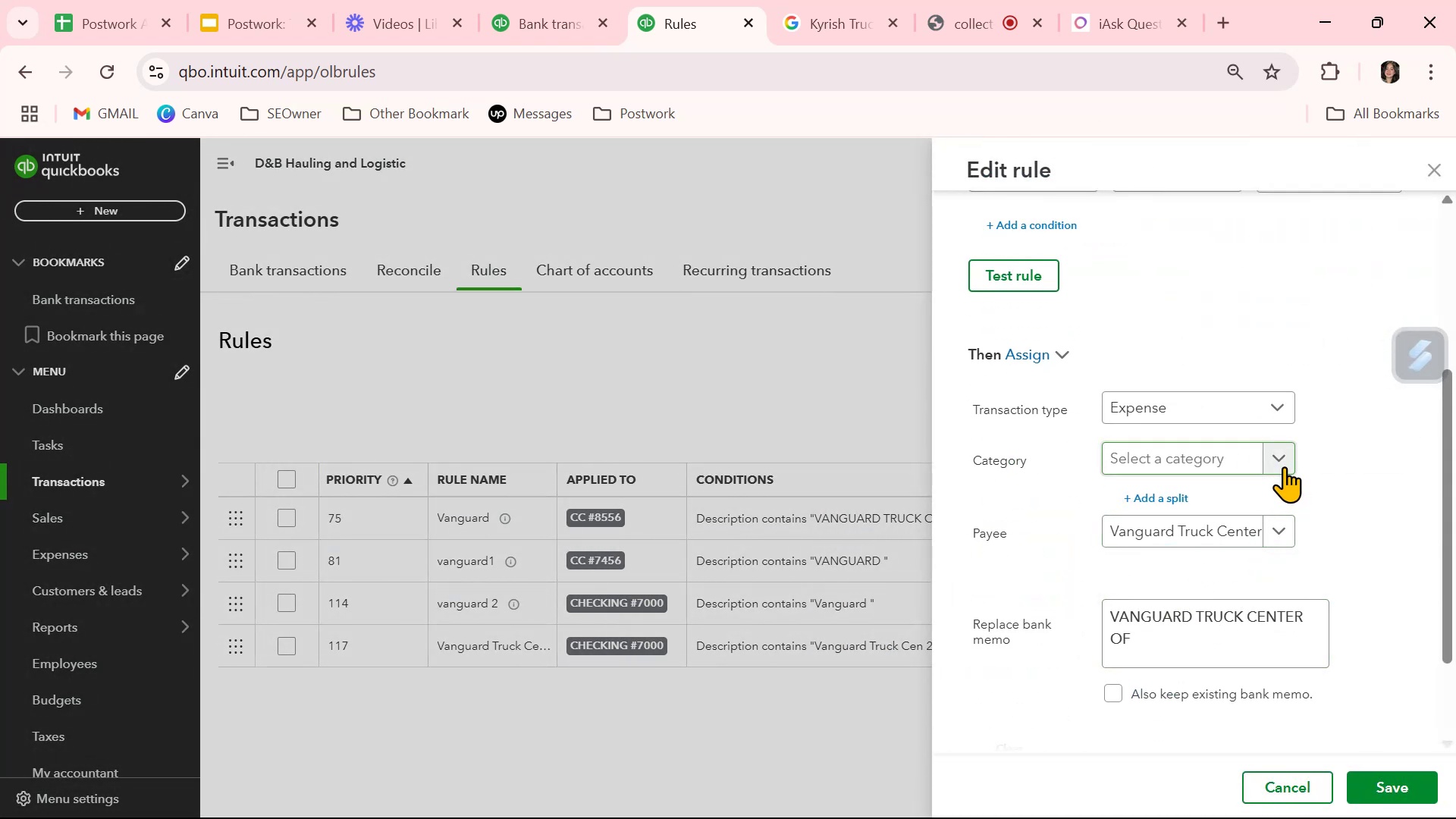 
left_click([1284, 466])
 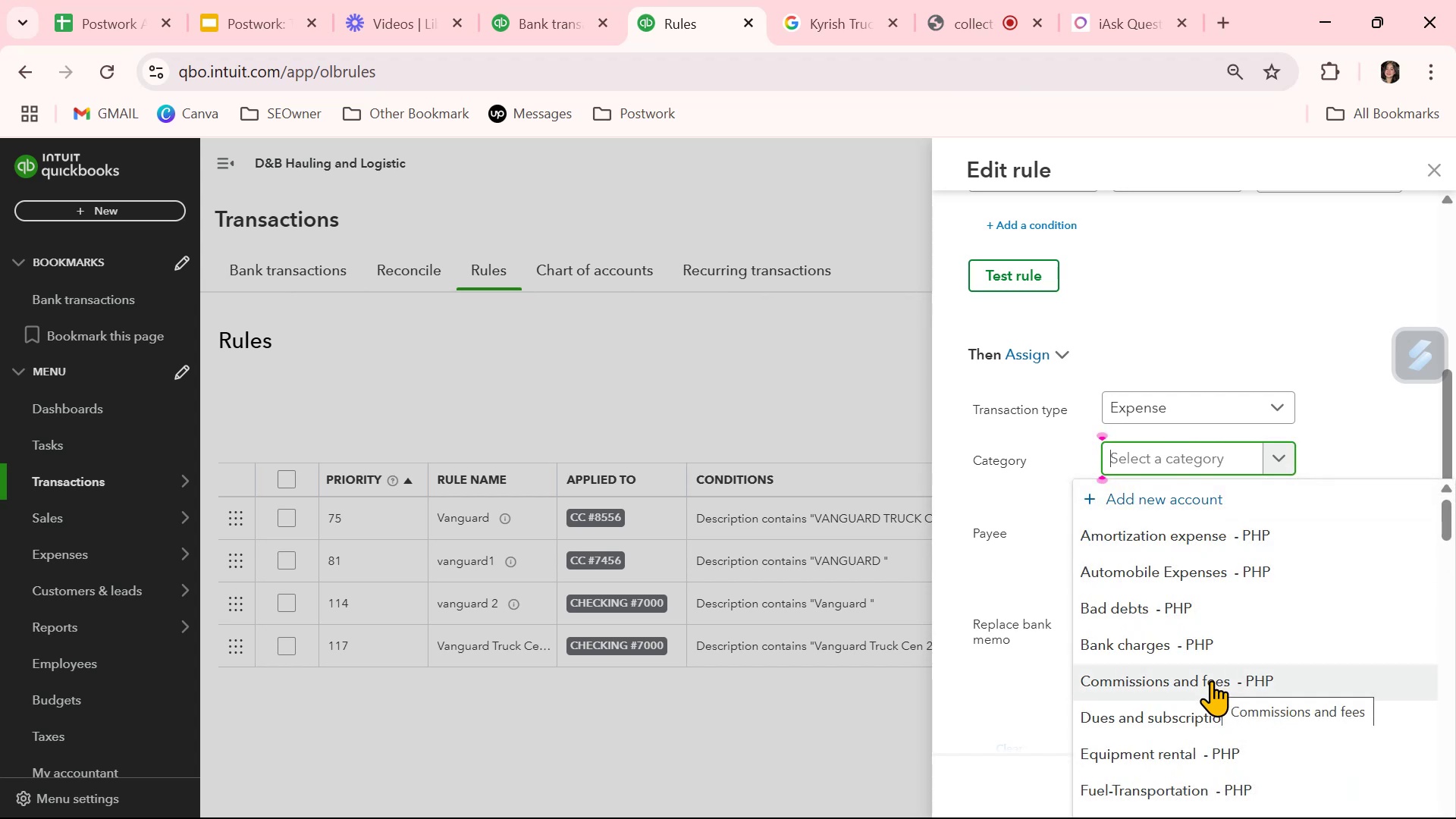 
type(veh)
 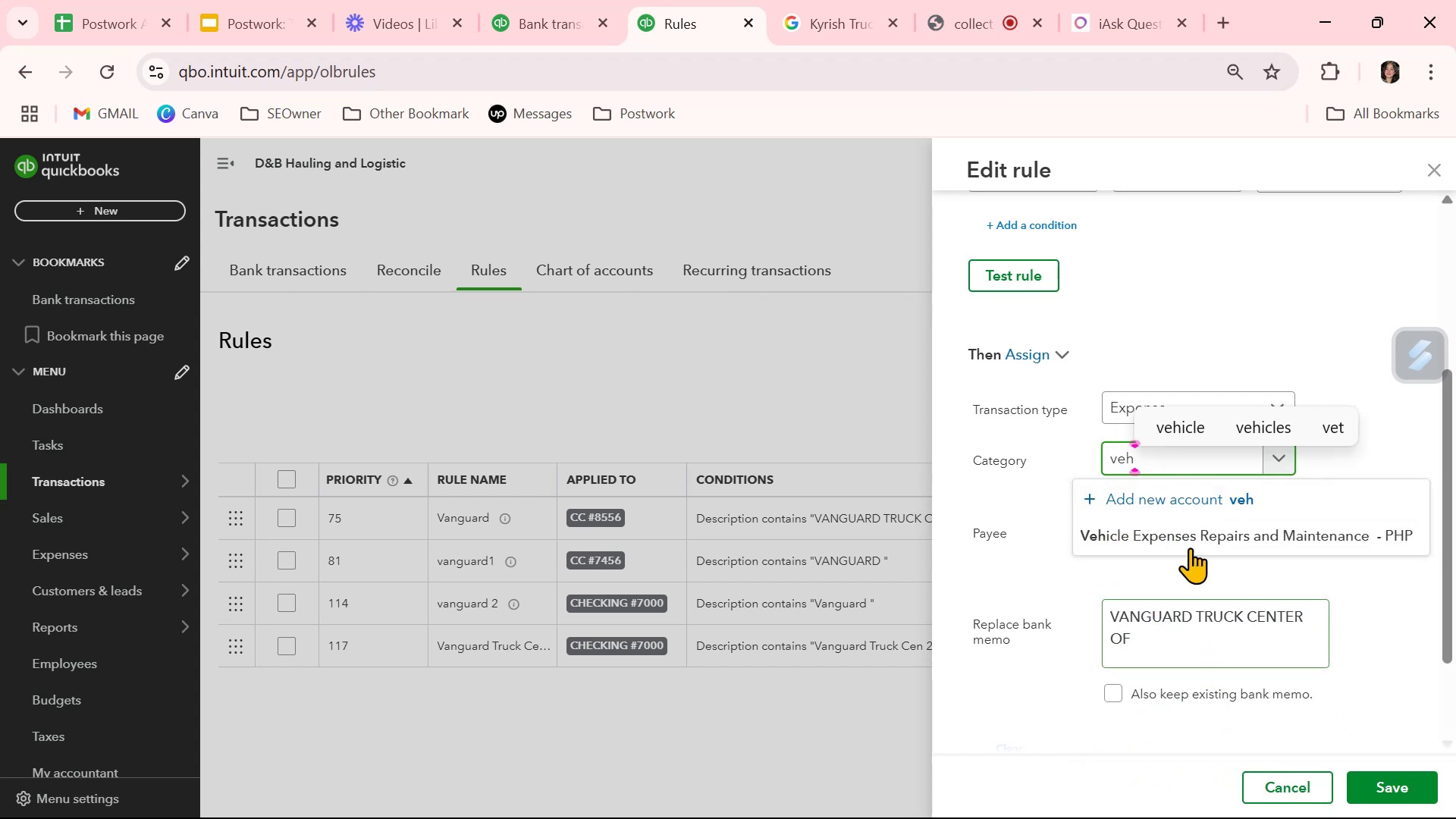 
left_click([1195, 527])
 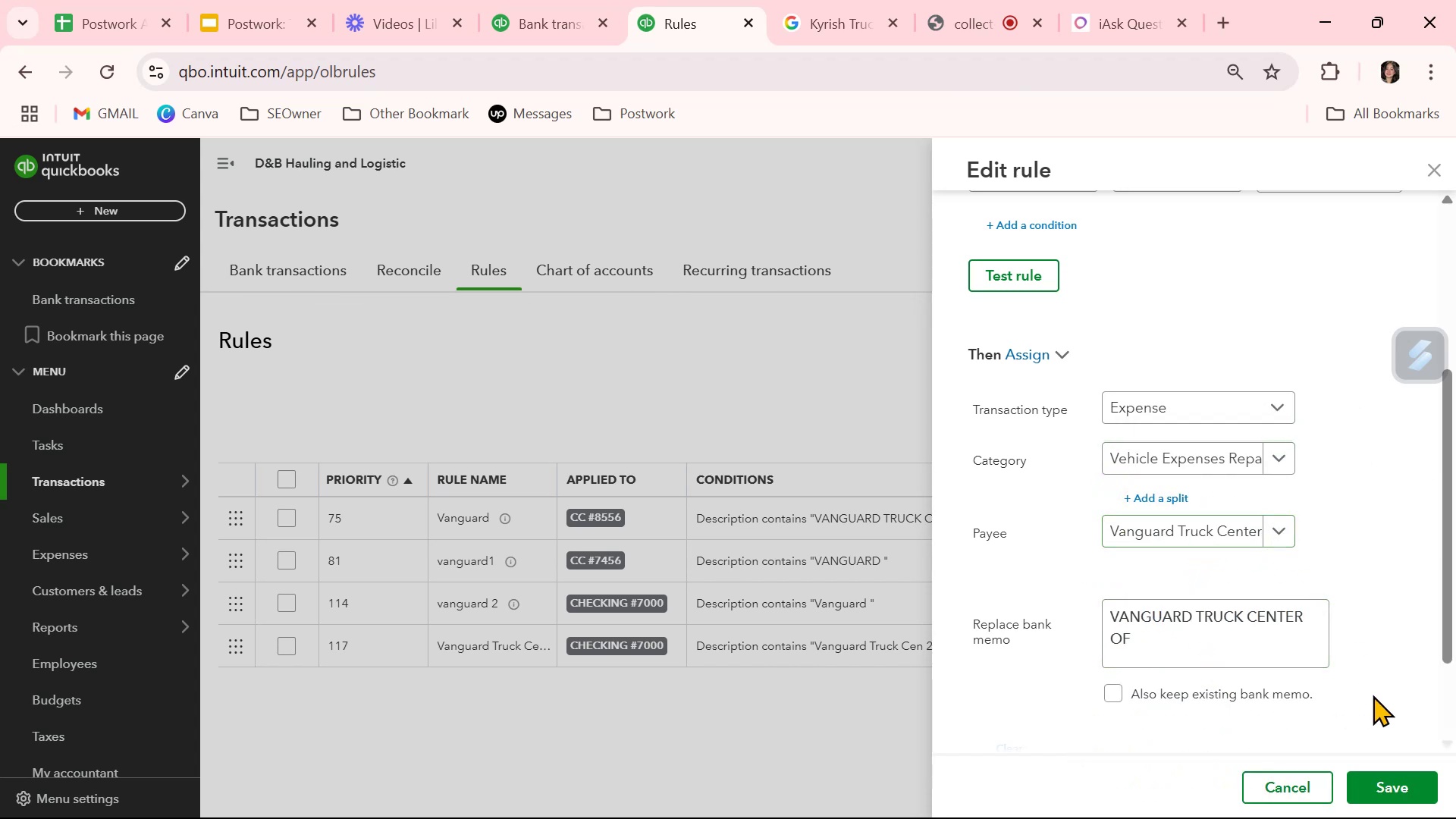 
left_click([1392, 786])
 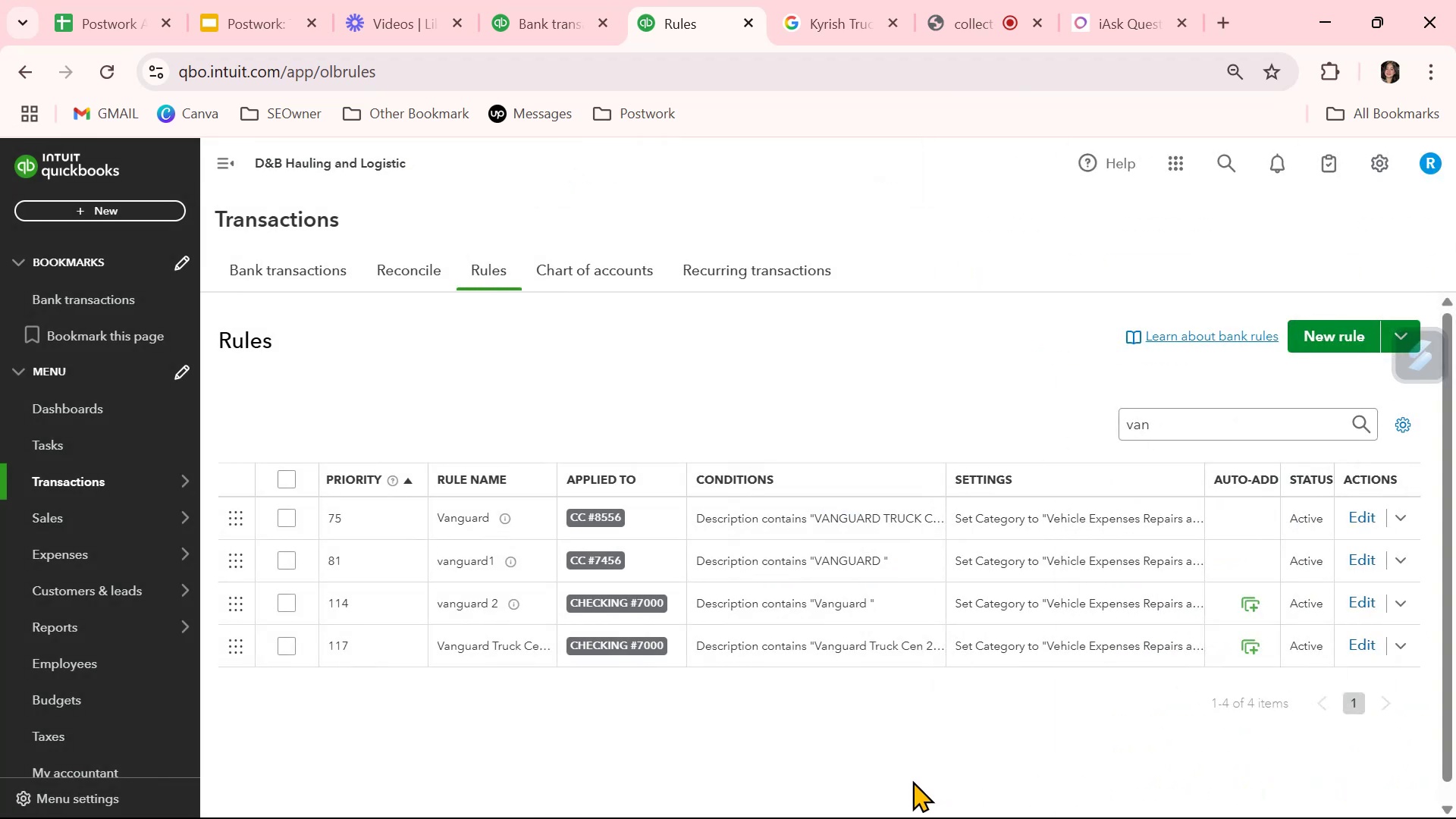 
left_click([927, 767])
 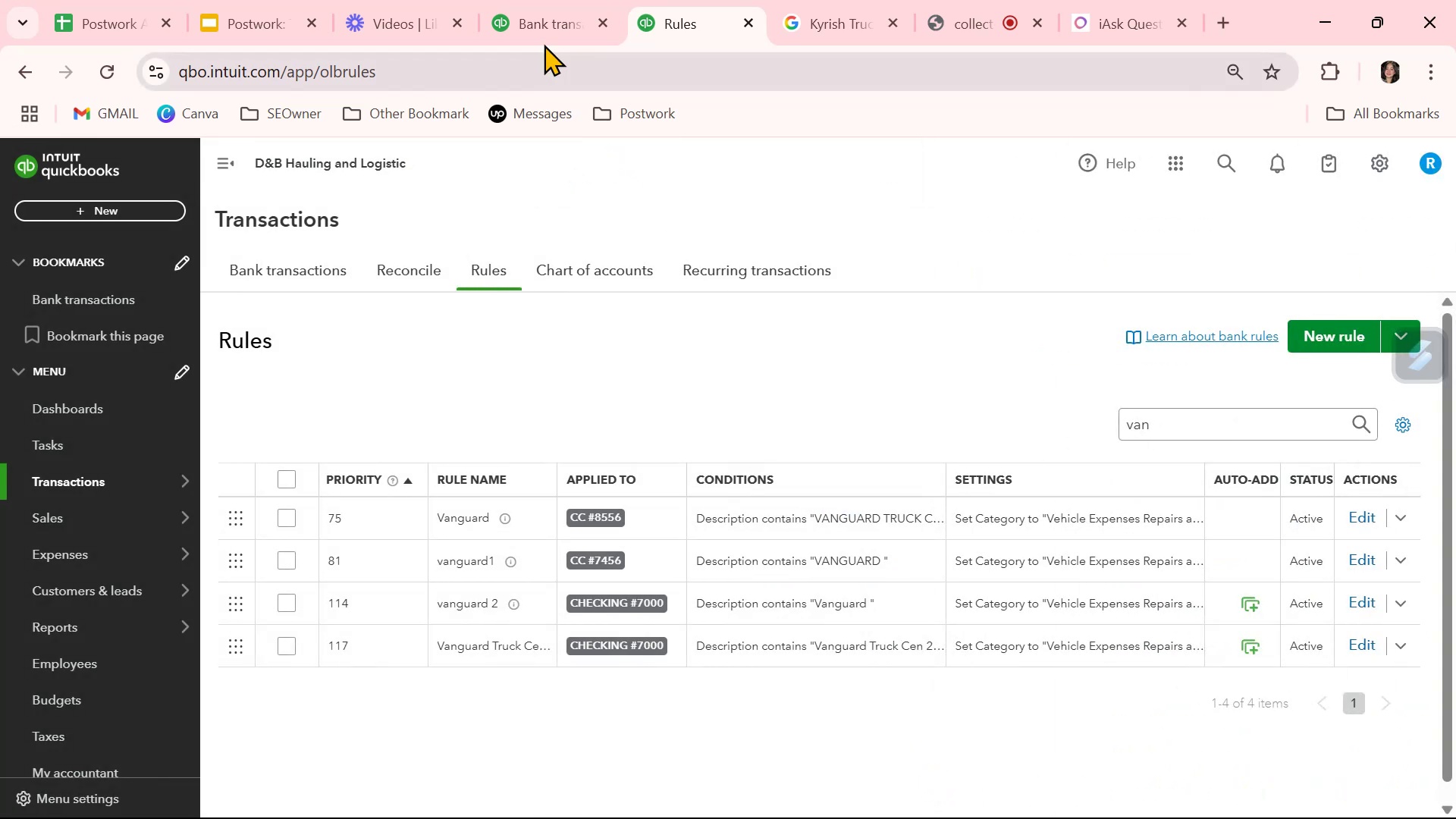 
left_click([541, 28])
 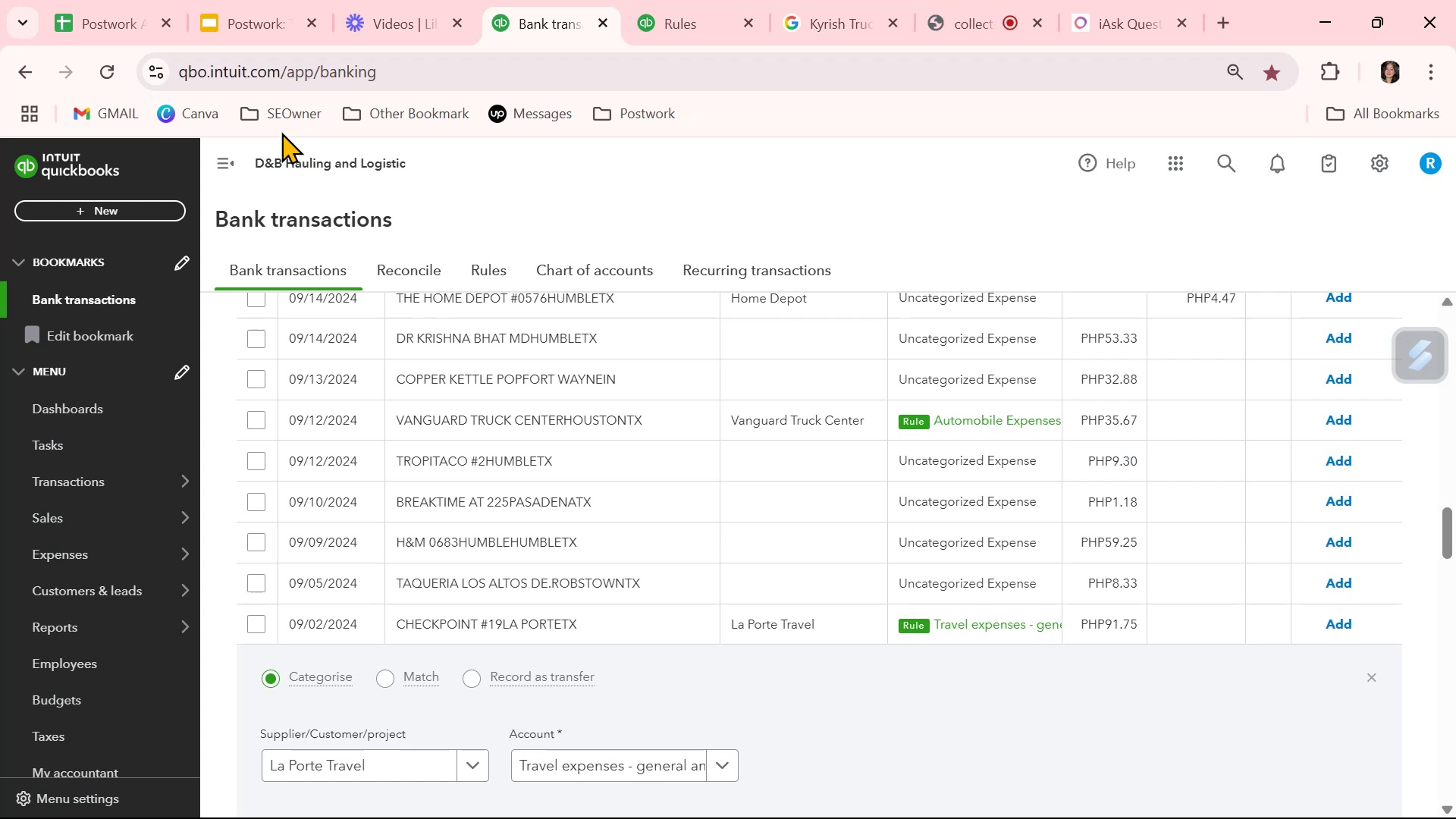 
left_click([97, 72])
 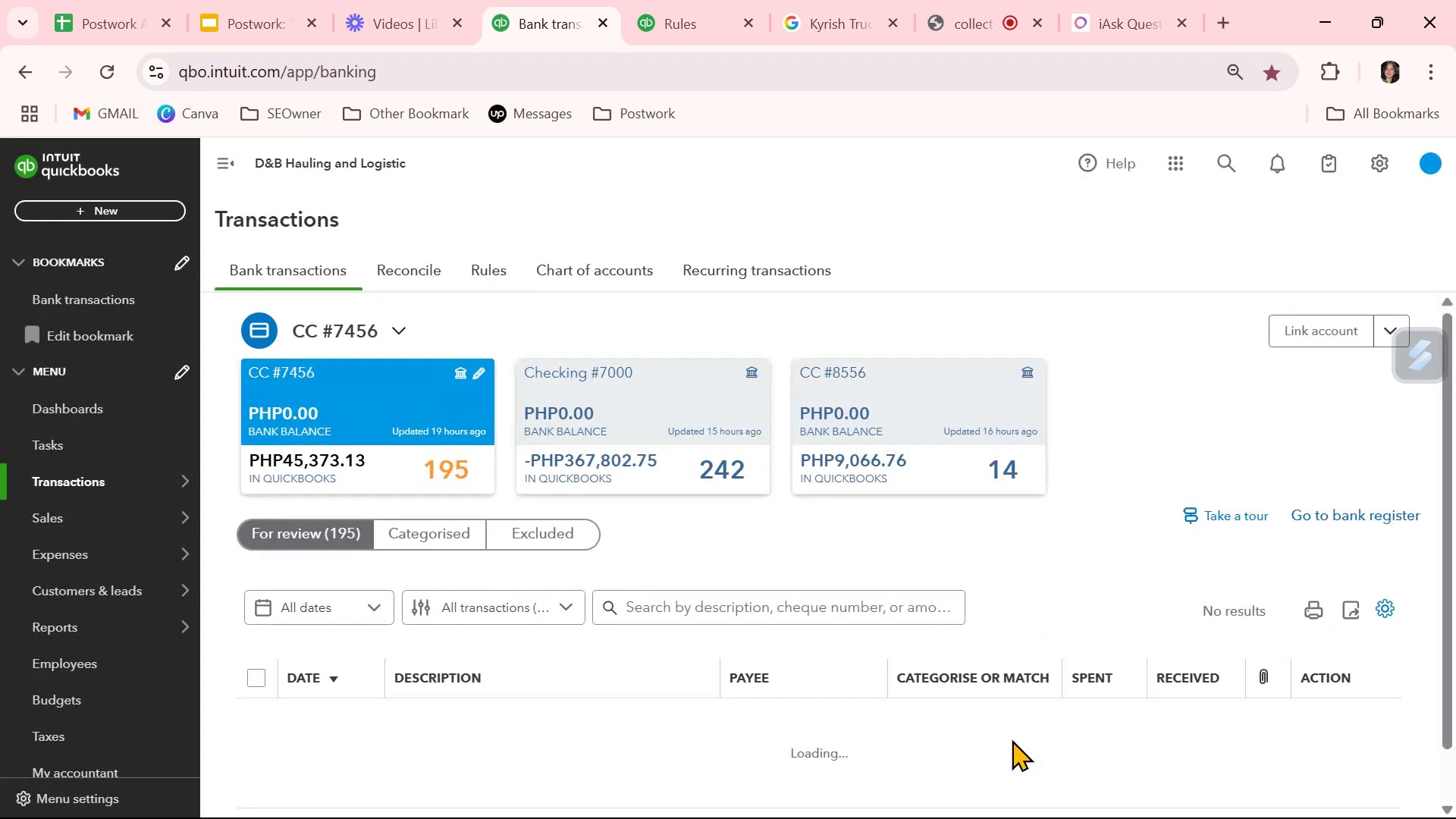 
wait(7.07)
 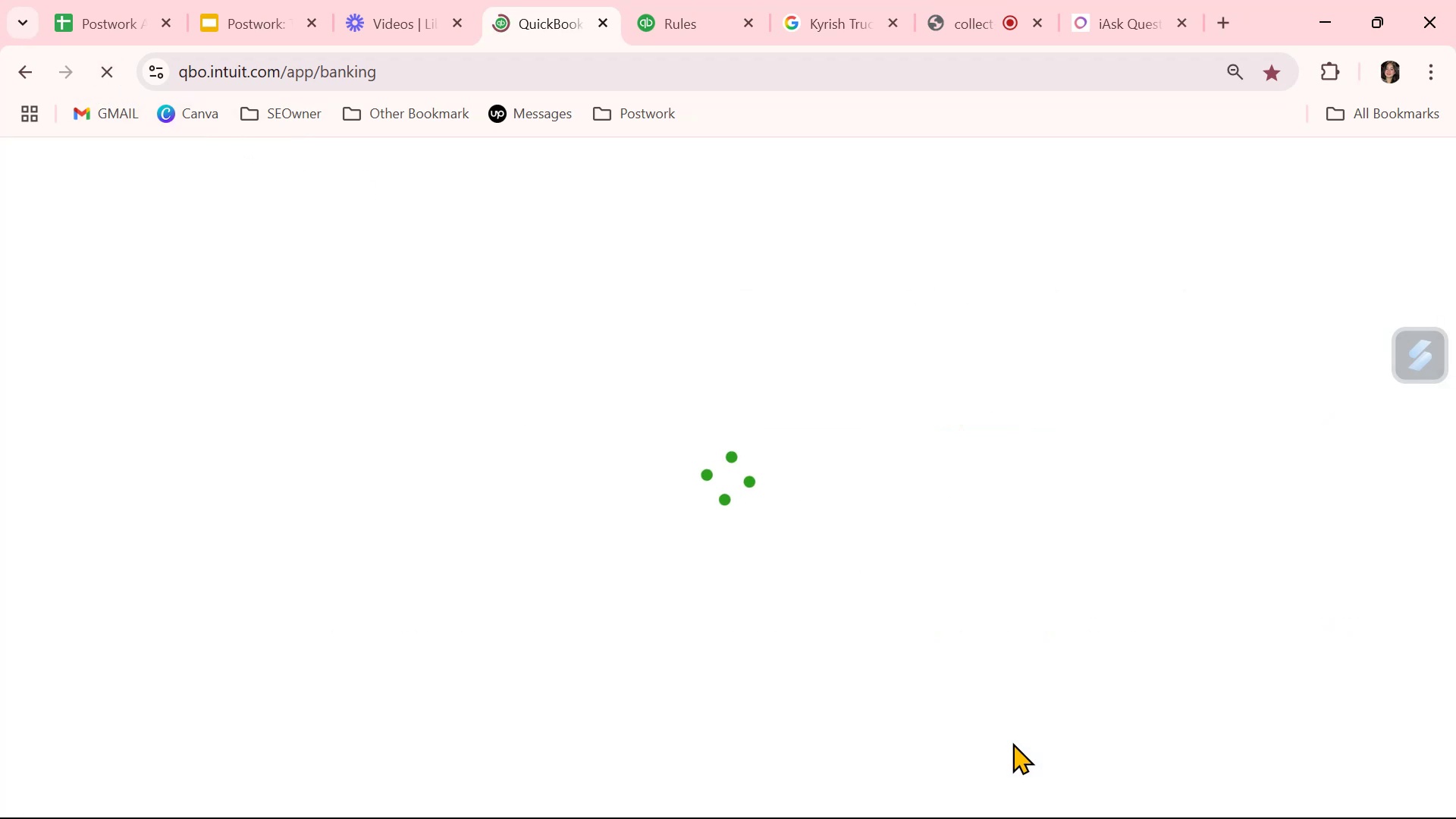 
scroll: coordinate [1012, 739], scroll_direction: down, amount: 6.0
 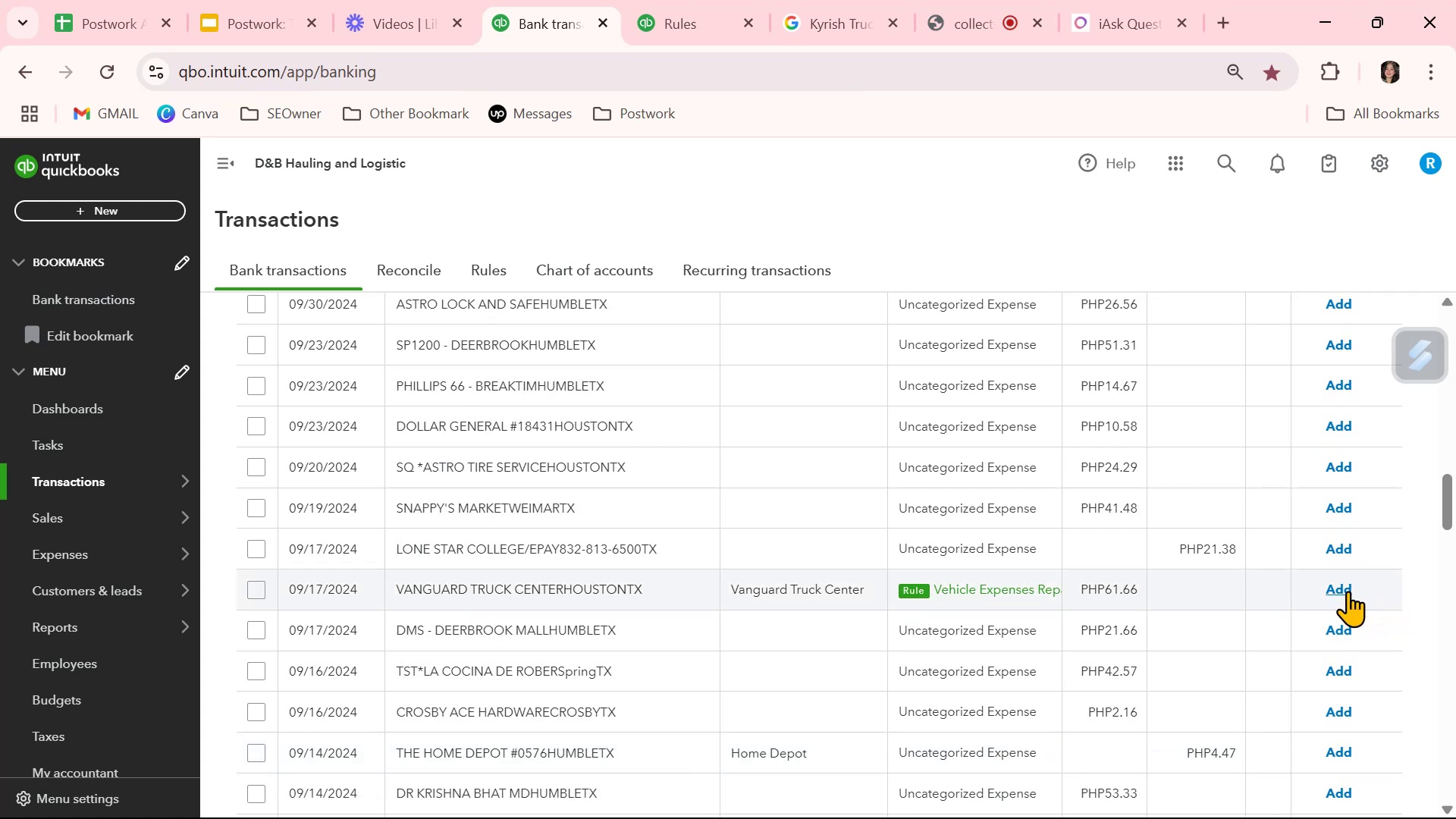 
left_click([1348, 591])
 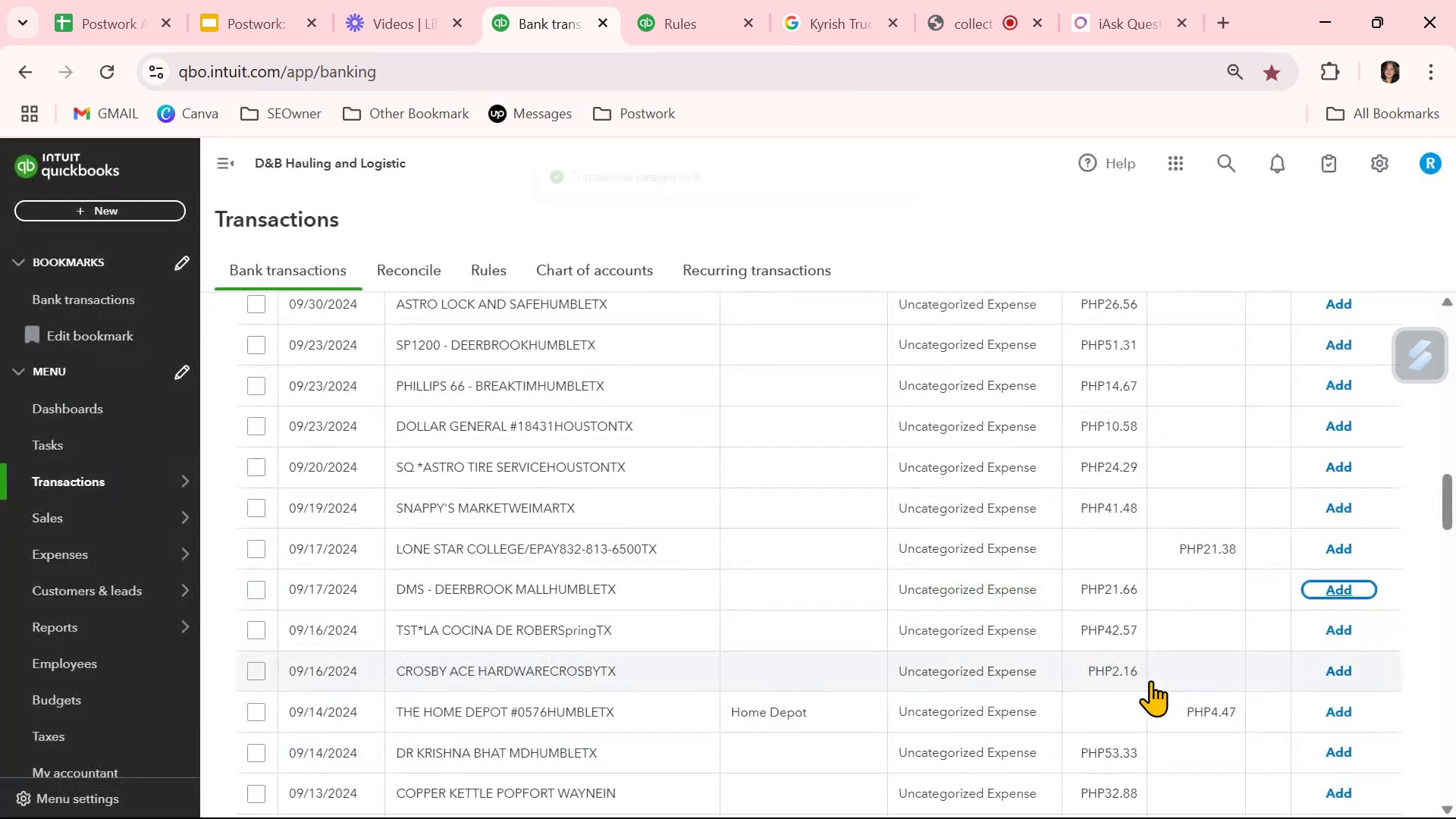 
scroll: coordinate [1150, 680], scroll_direction: down, amount: 2.0
 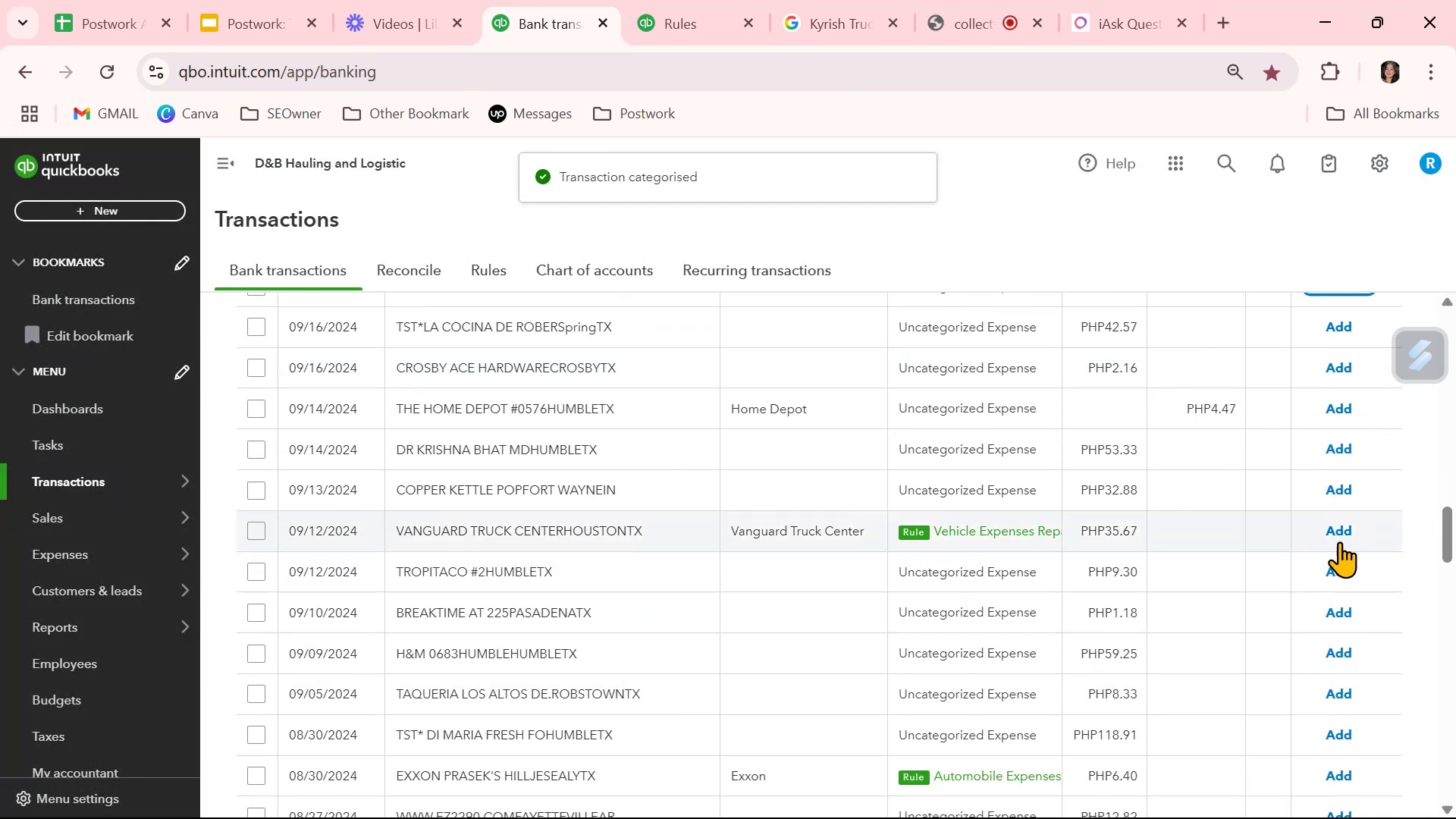 
left_click([1342, 532])
 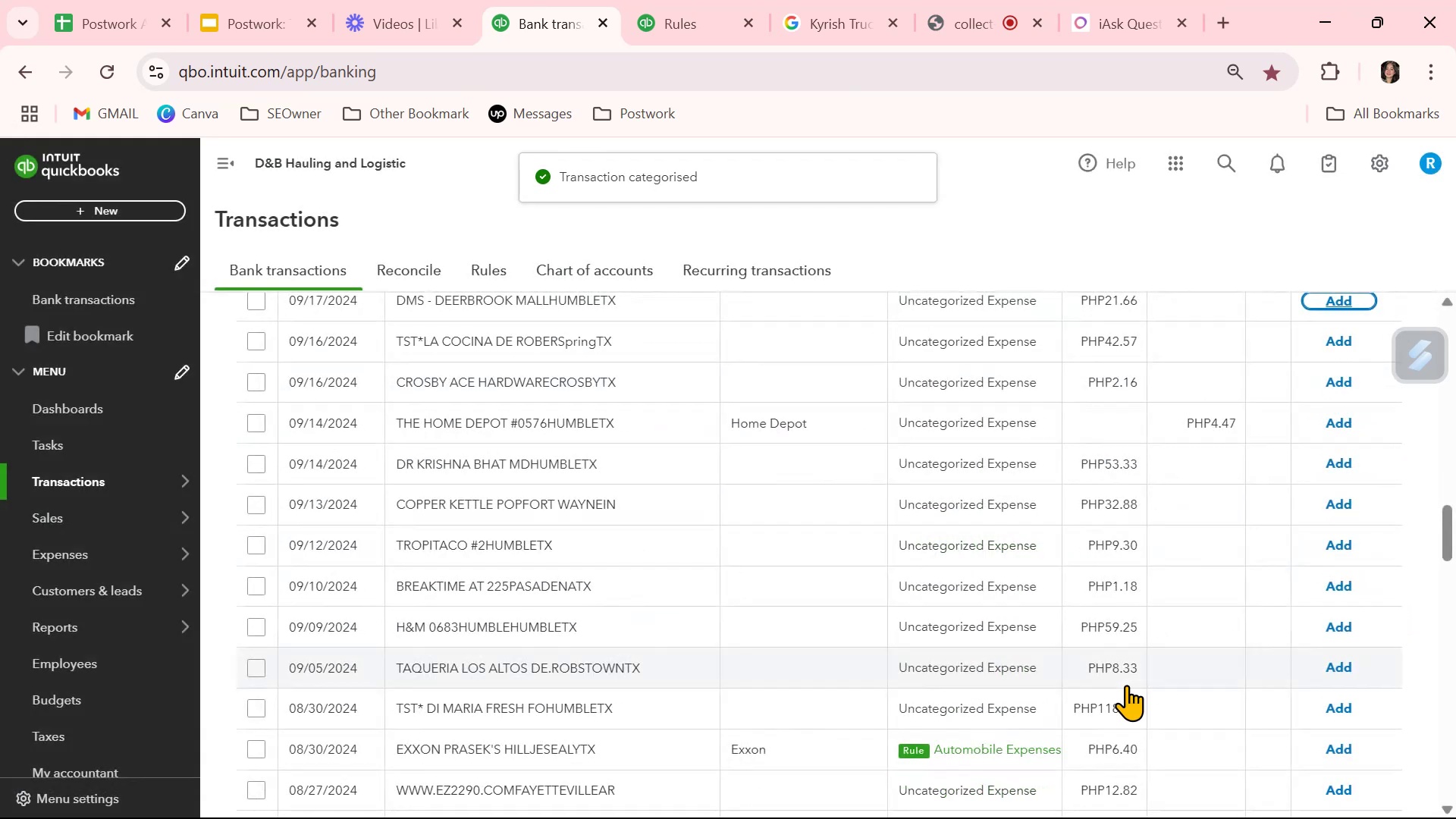 
scroll: coordinate [1126, 685], scroll_direction: down, amount: 3.0
 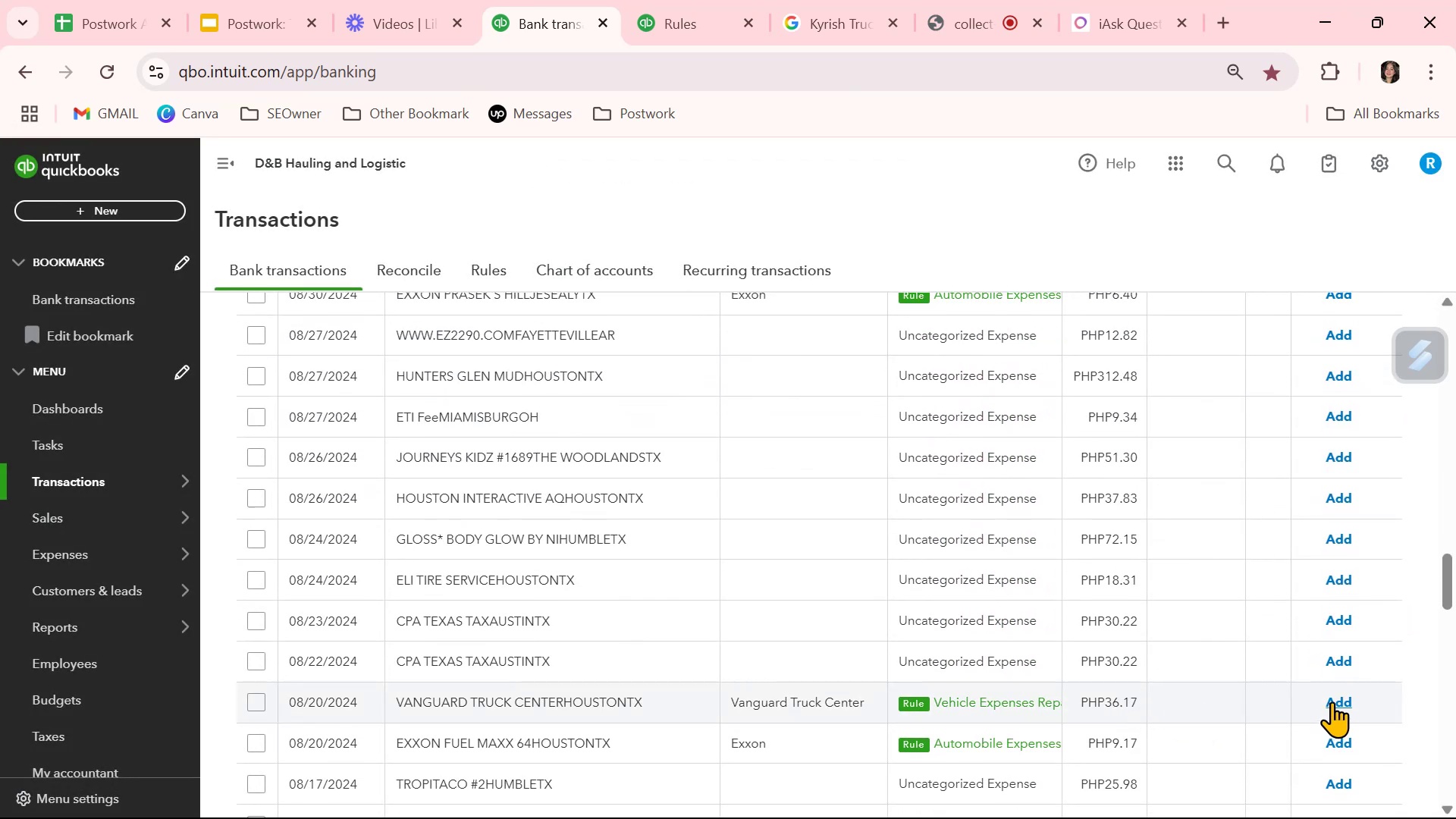 
left_click([1336, 701])
 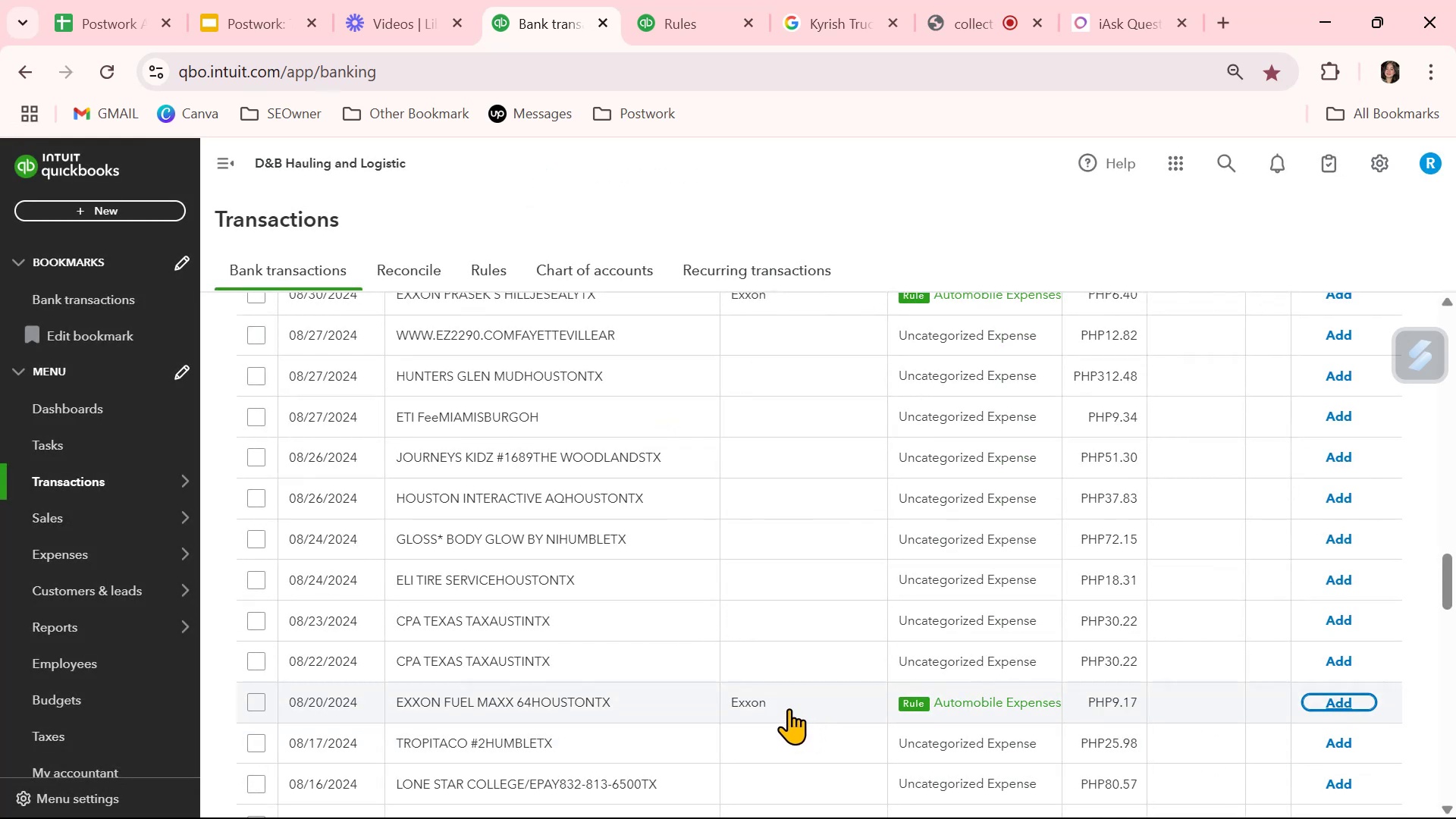 
wait(11.53)
 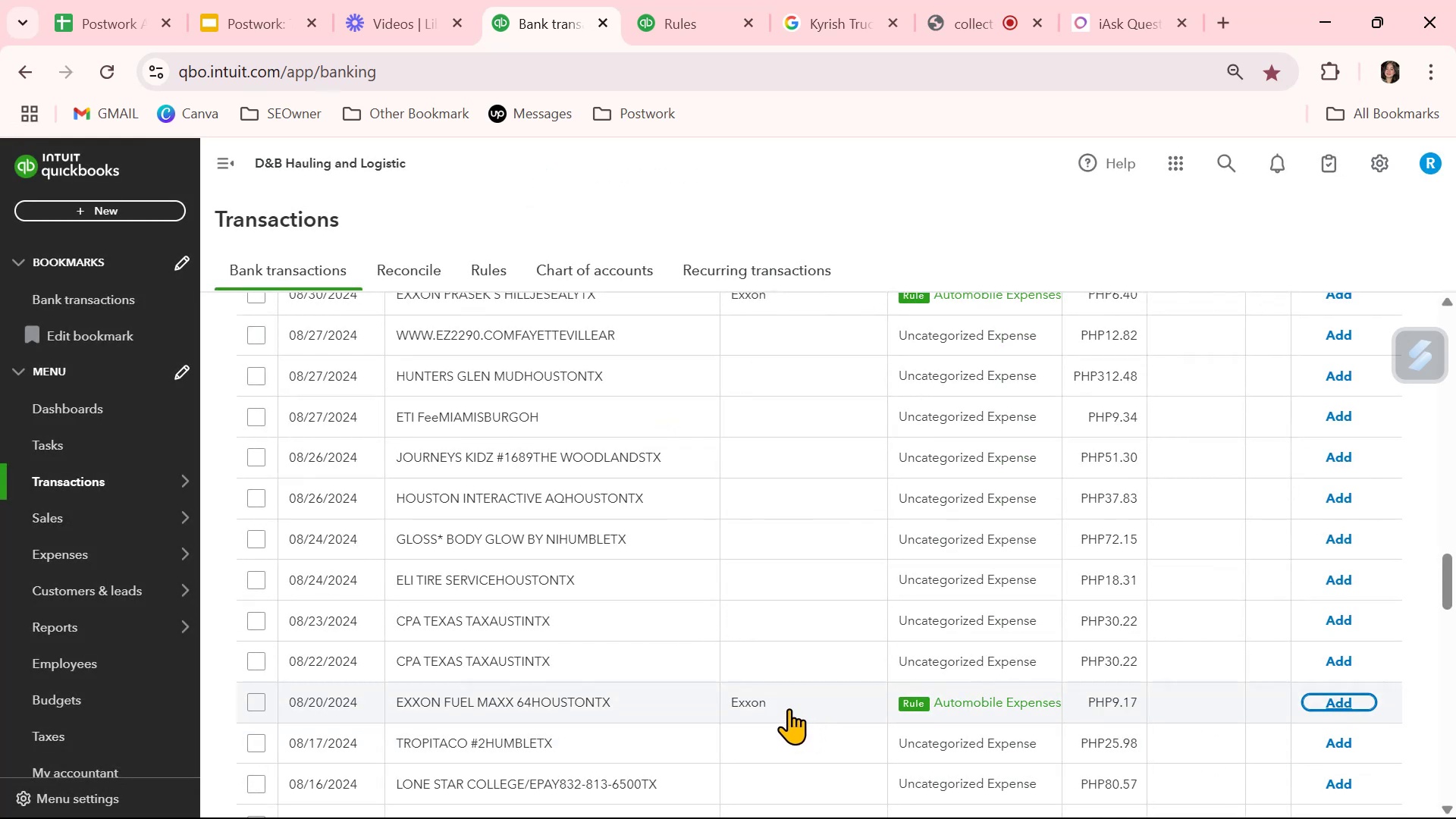 
left_click([663, 20])
 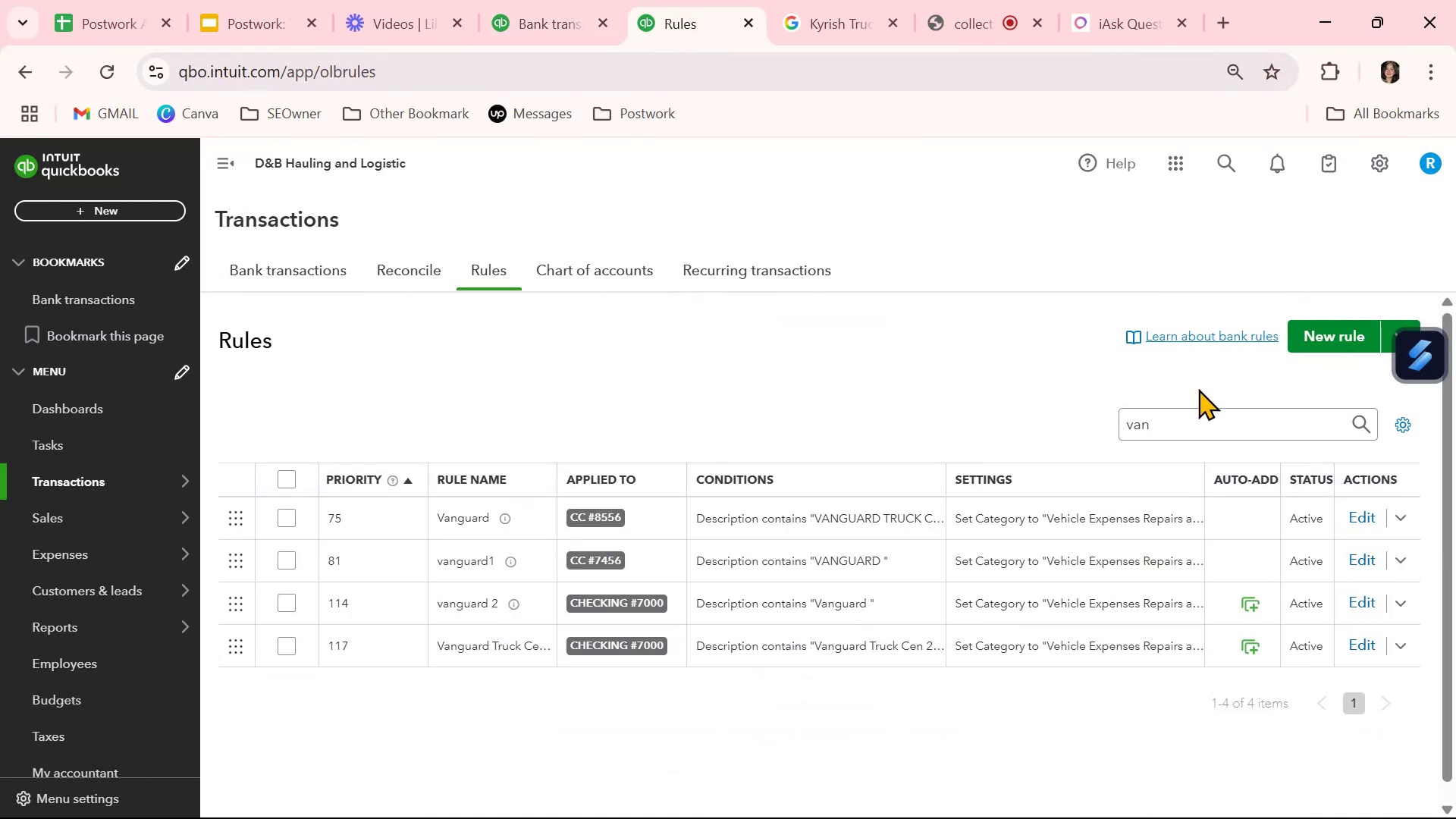 
double_click([1178, 429])
 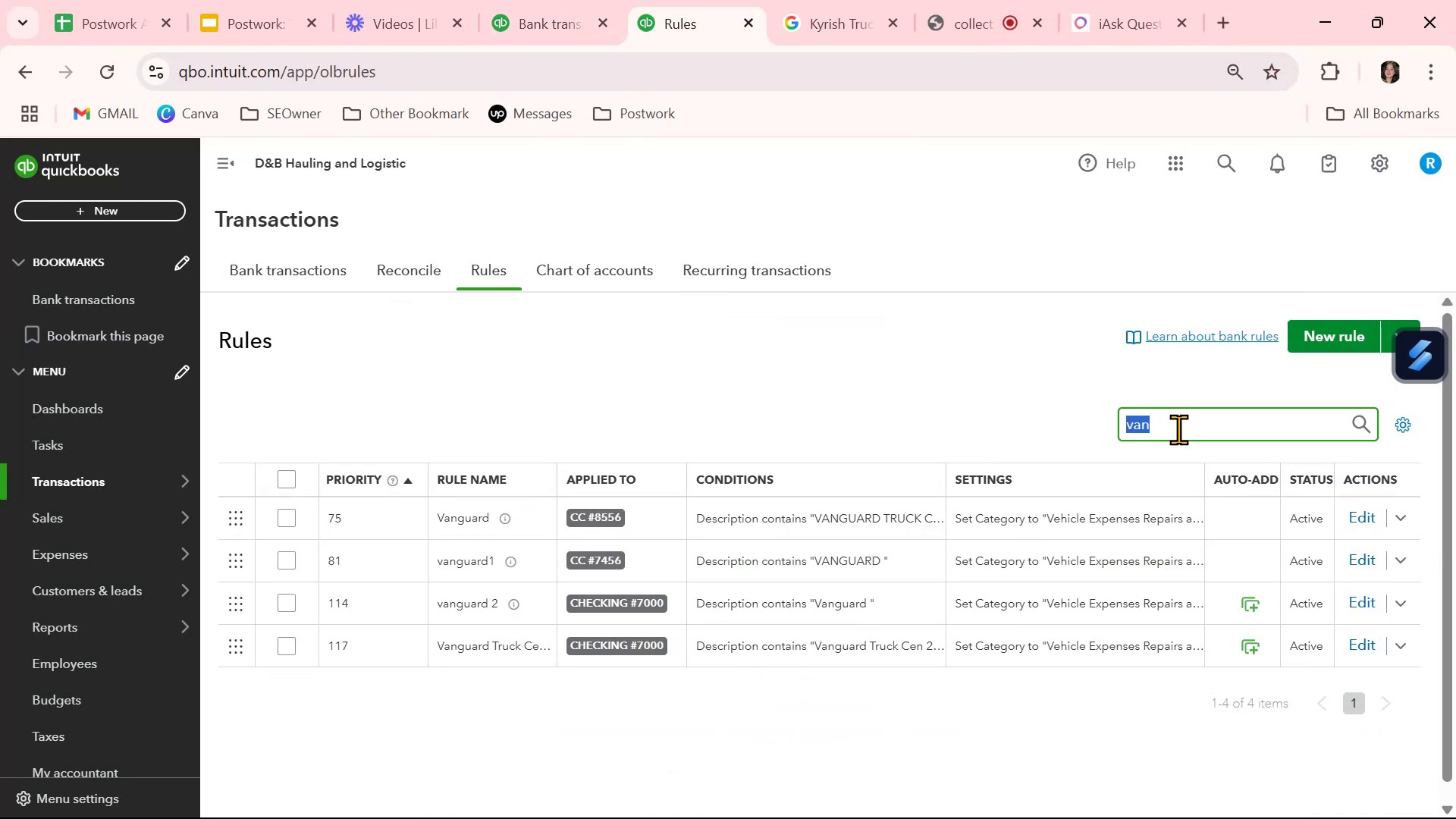 
type(exxon)
 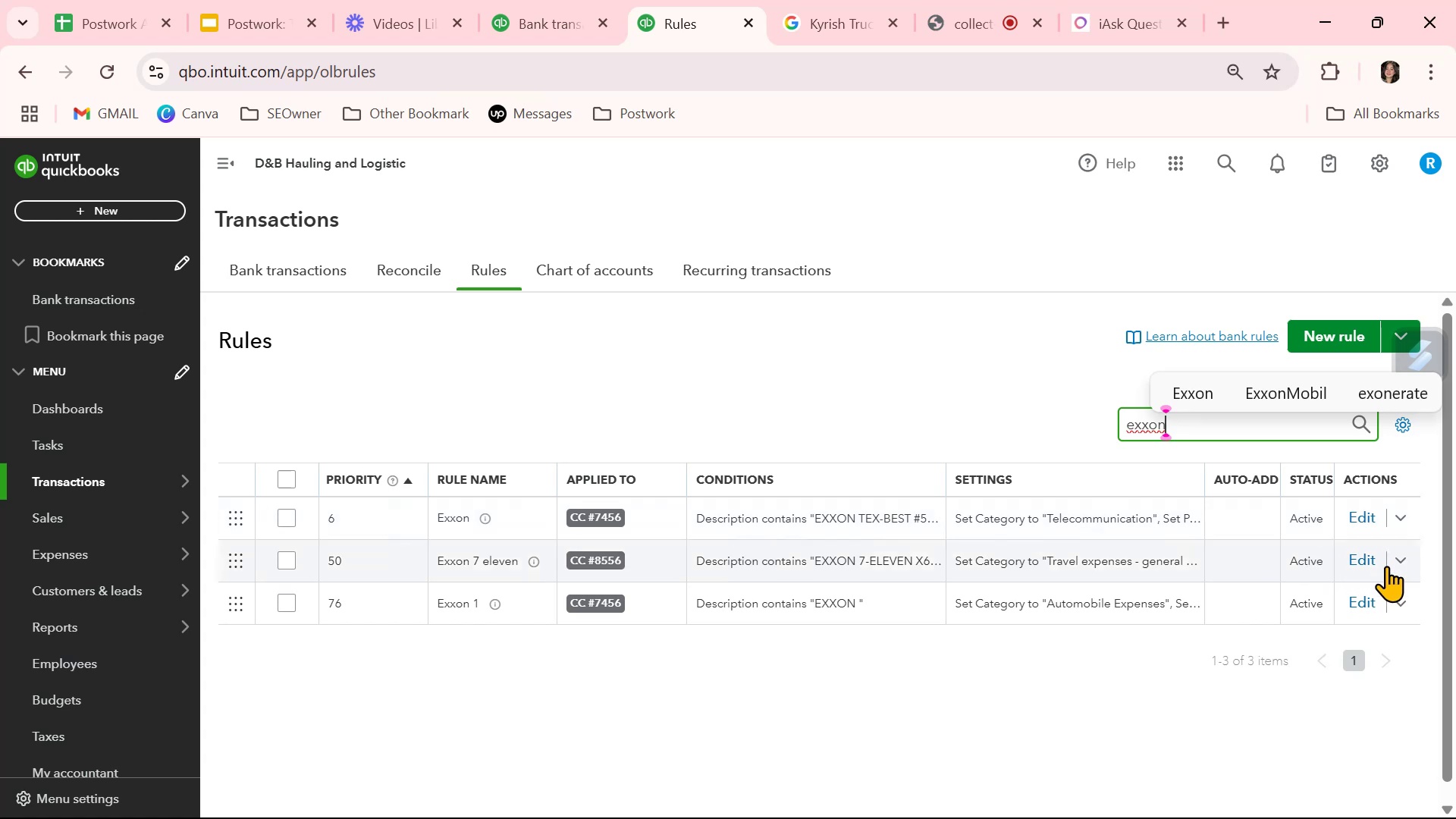 
wait(7.67)
 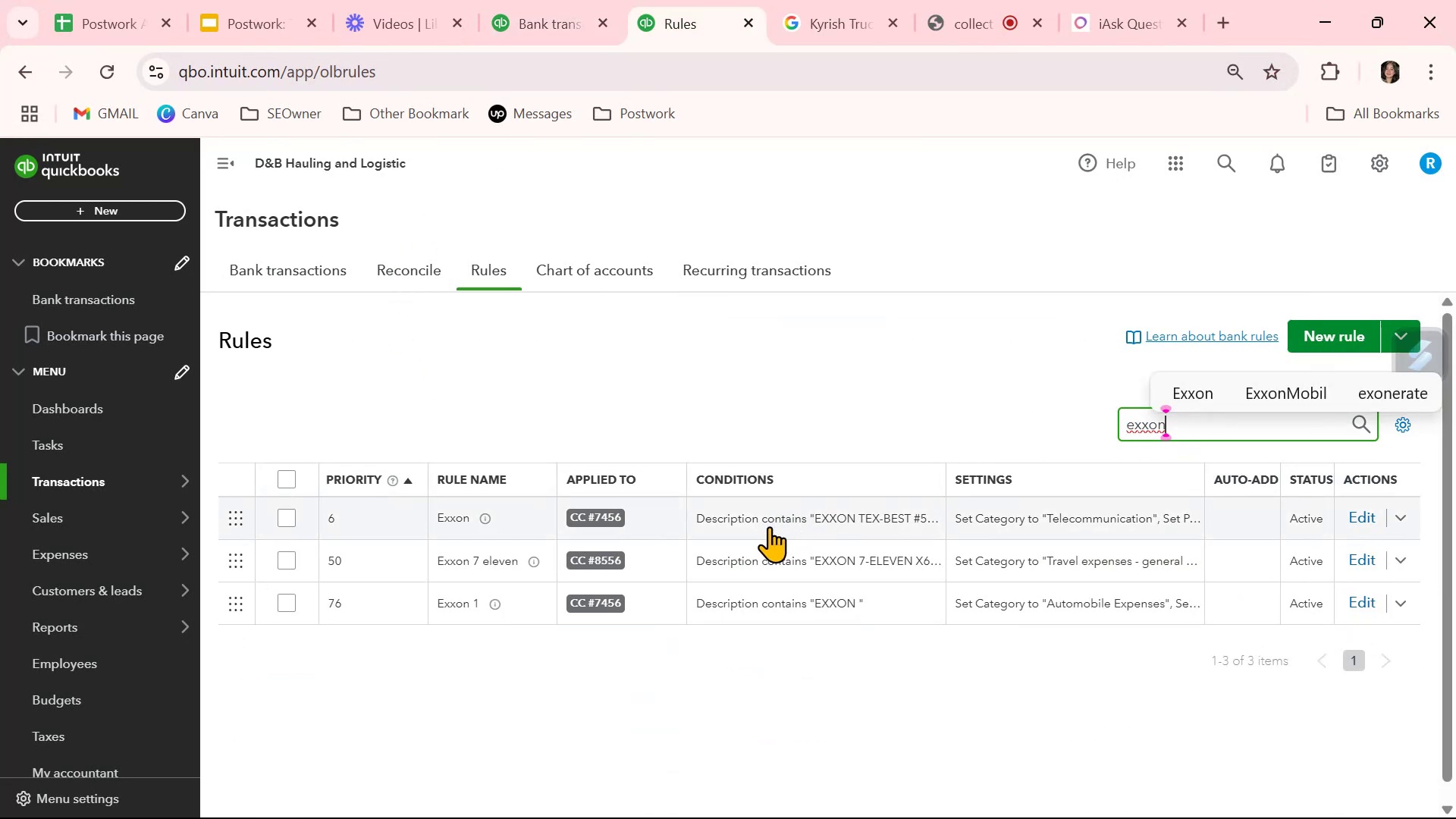 
left_click([1364, 603])
 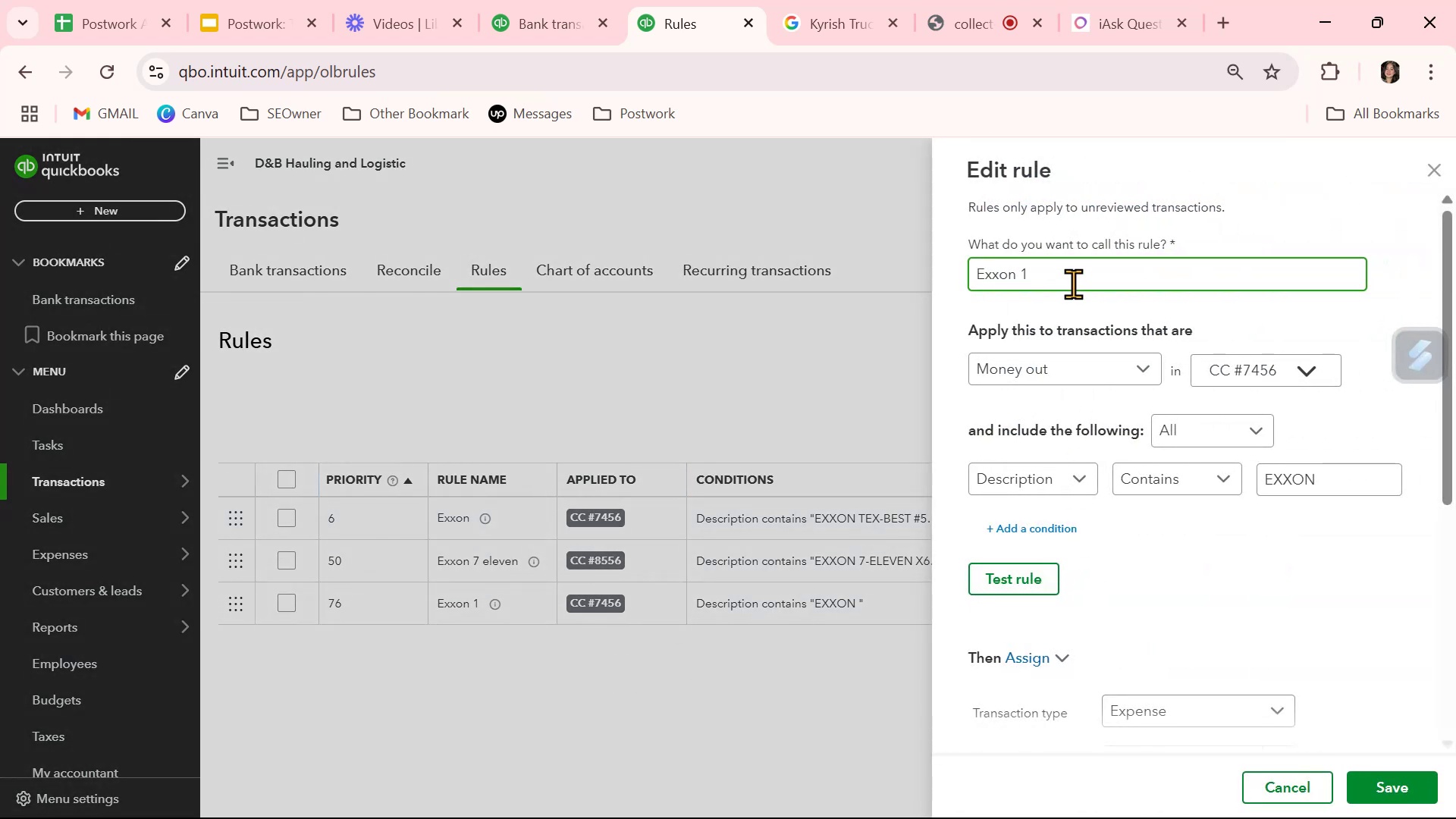 
key(Backspace)
type(Fuel)
 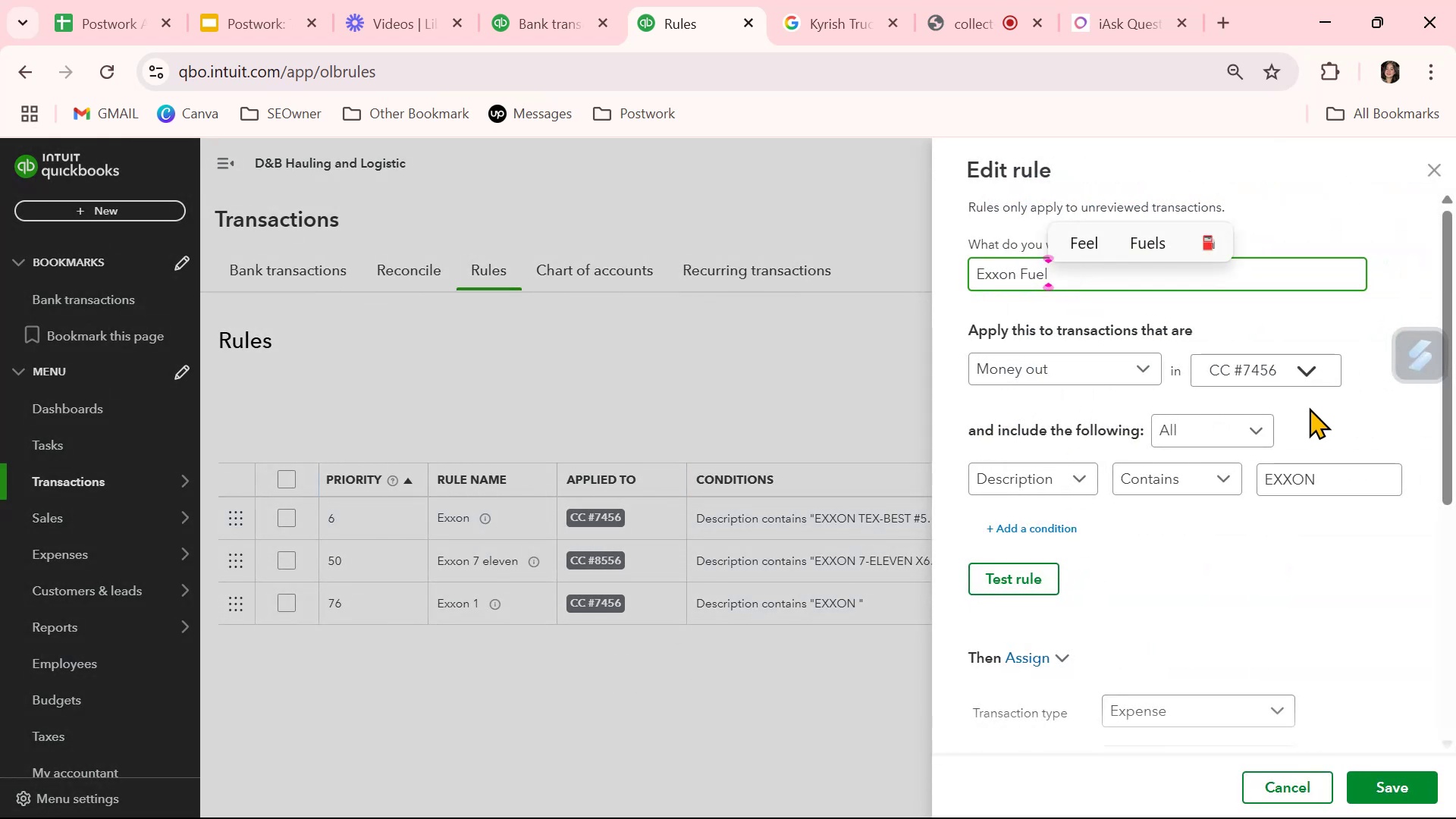 
left_click([1350, 413])
 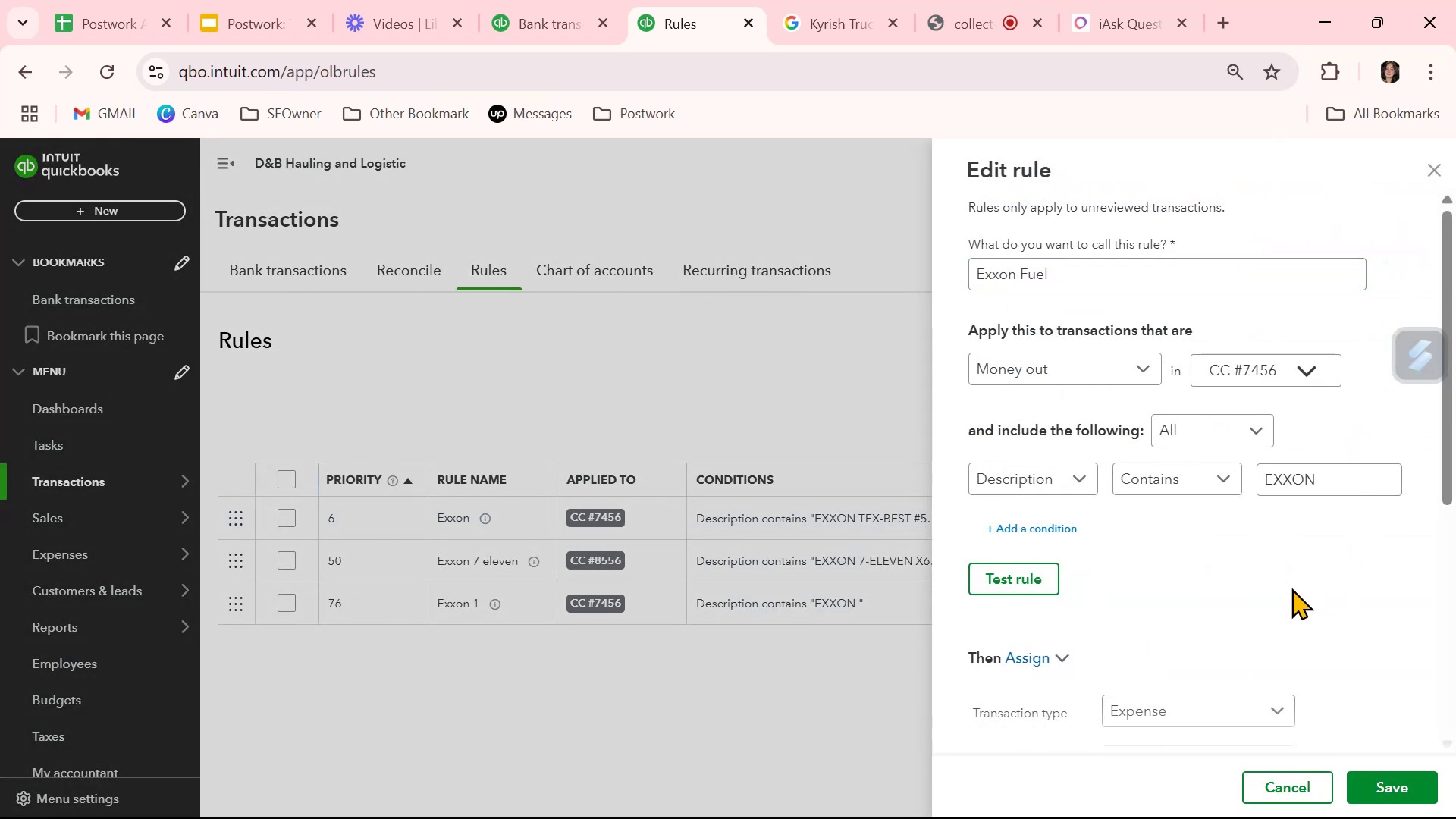 
scroll: coordinate [1291, 588], scroll_direction: down, amount: 1.0
 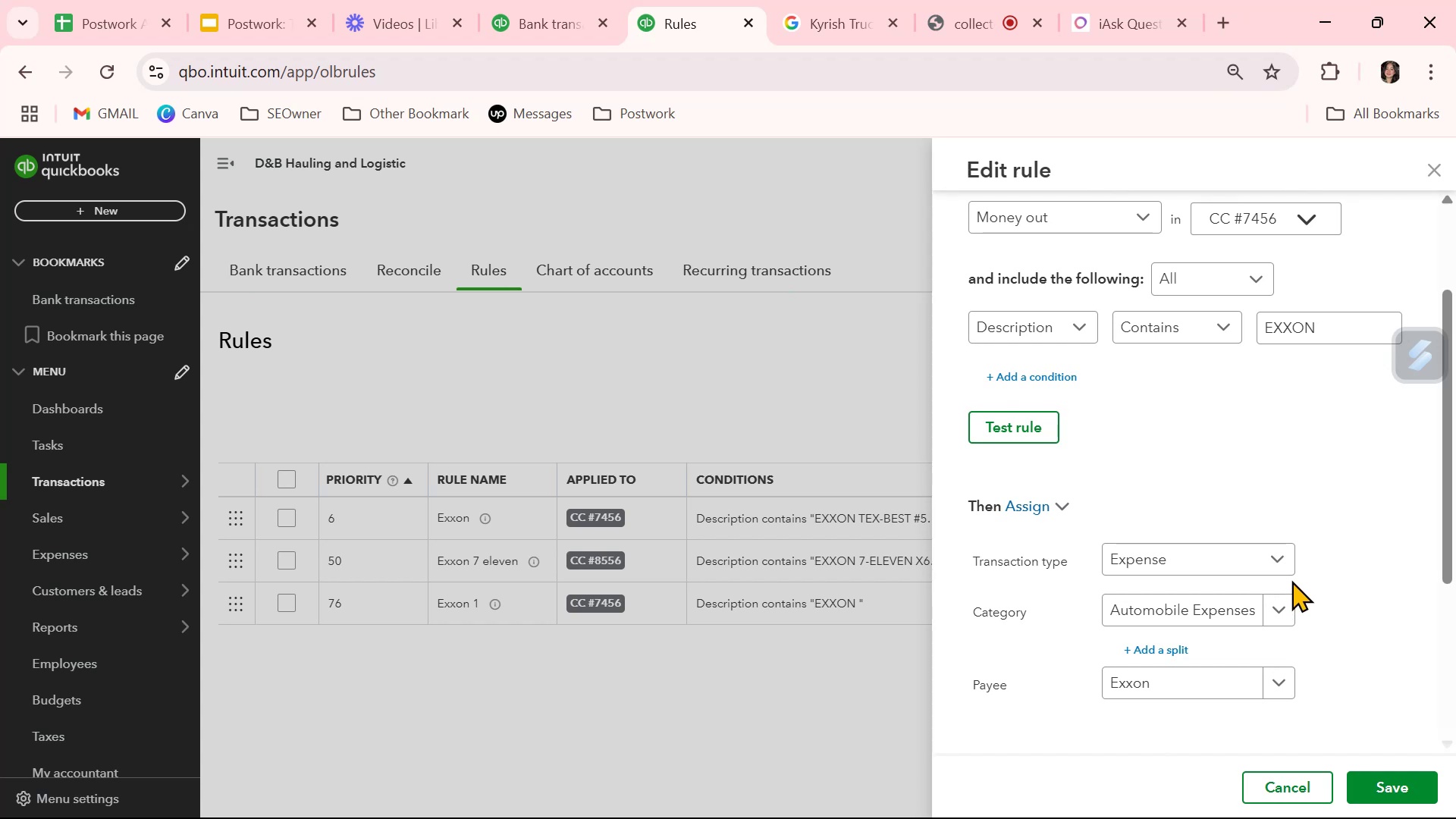 
scroll: coordinate [1096, 238], scroll_direction: up, amount: 2.0
 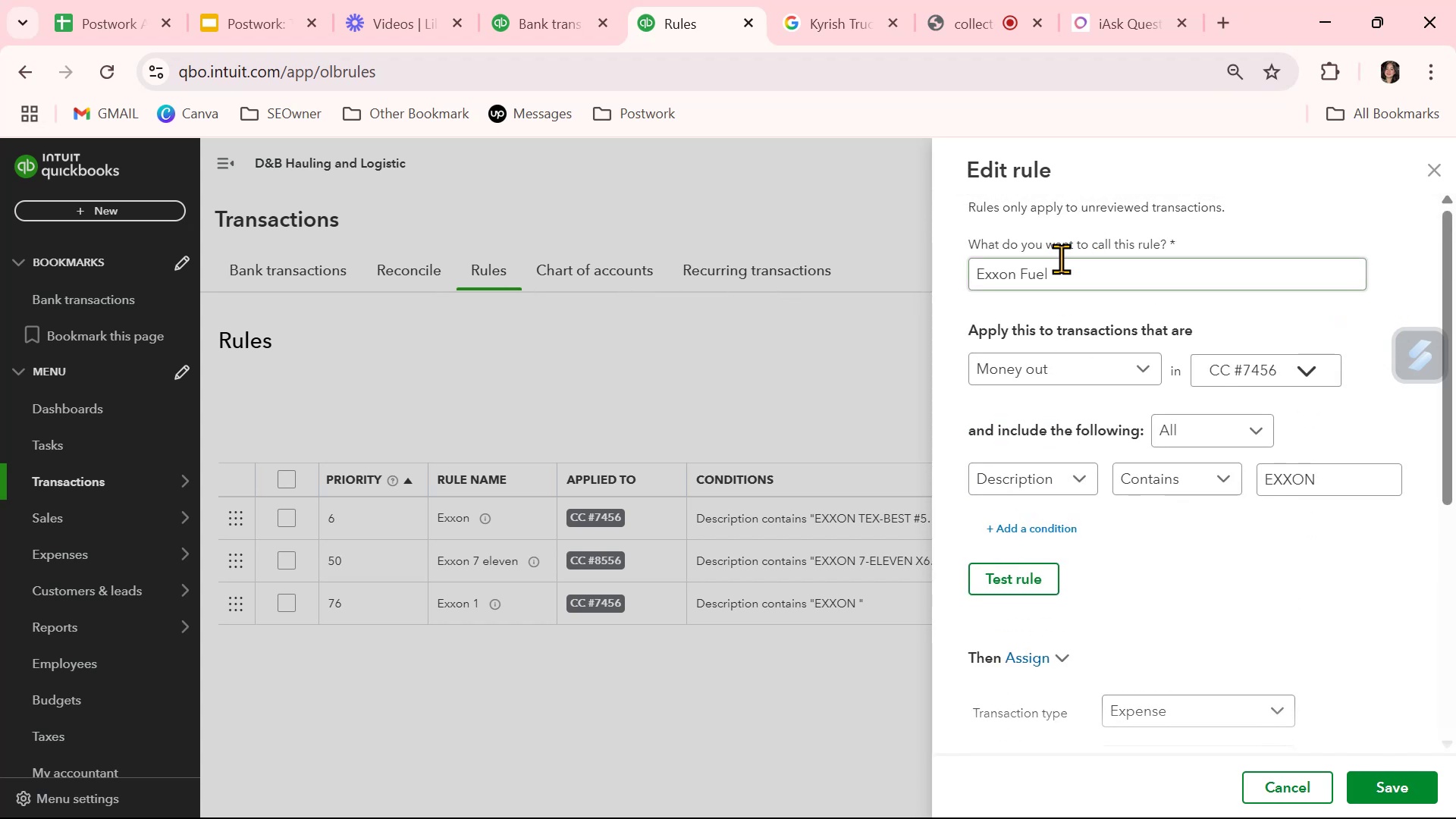 
double_click([1061, 259])
 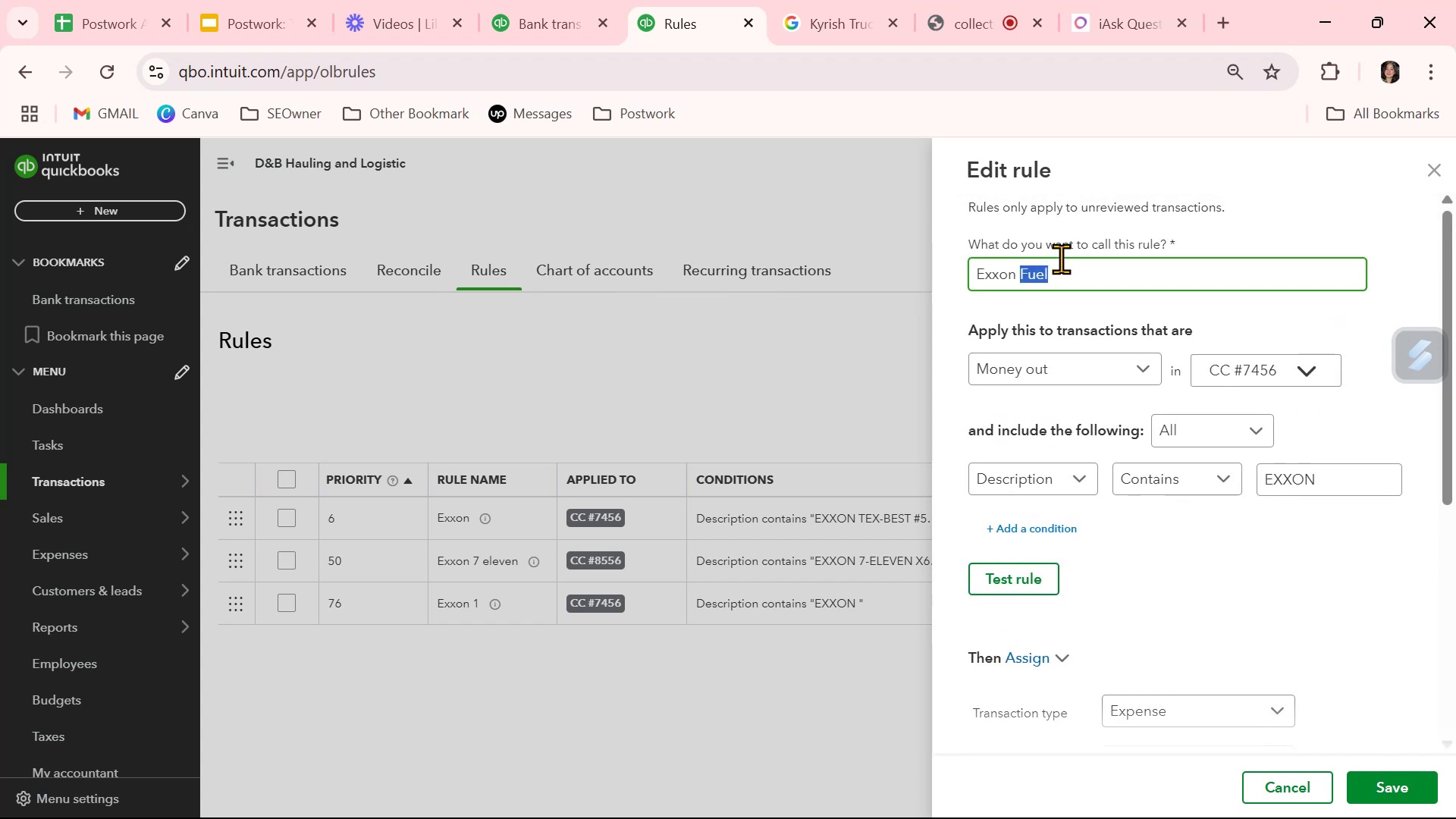 
triple_click([1061, 259])
 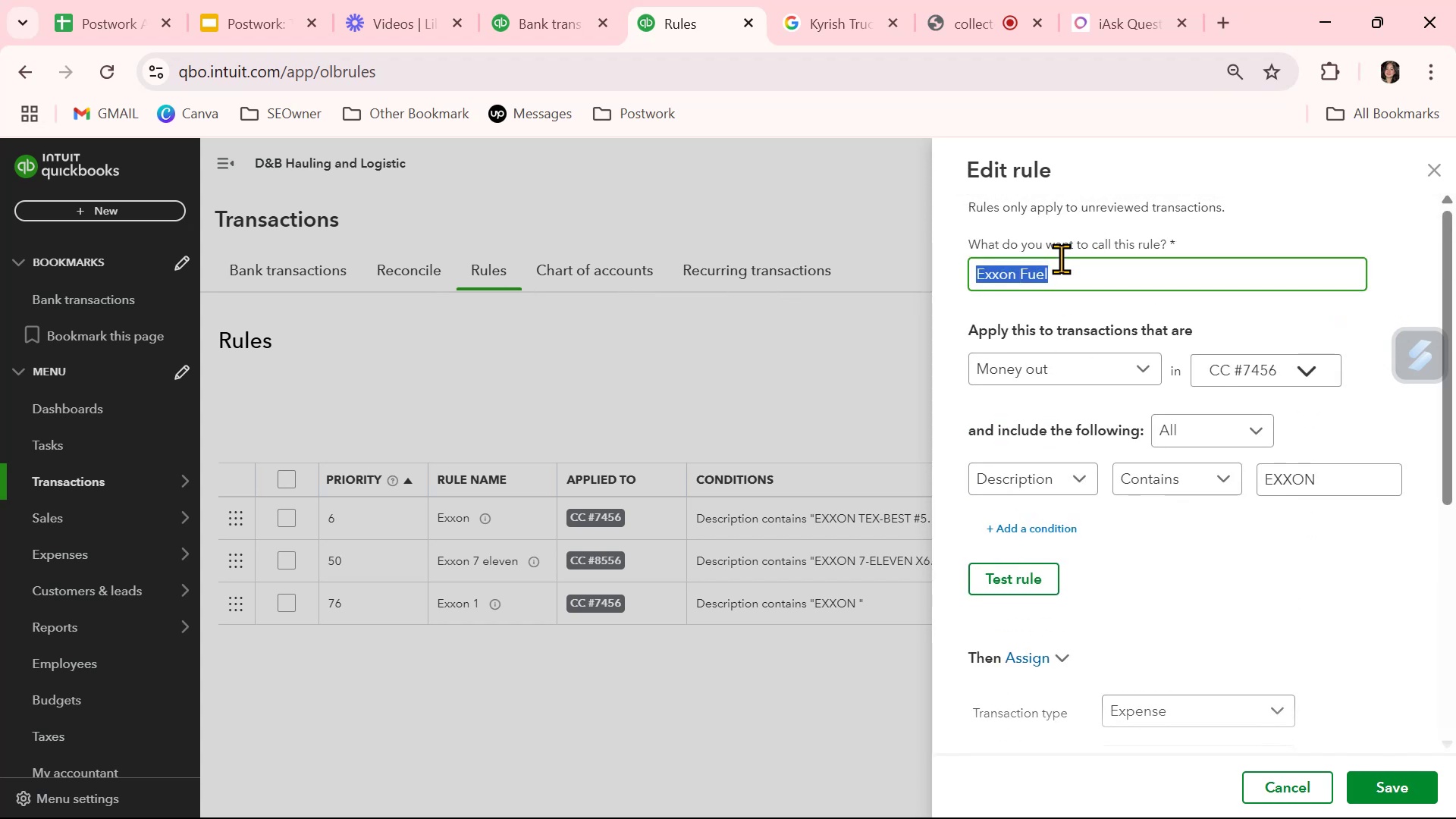 
key(Control+ControlLeft)
 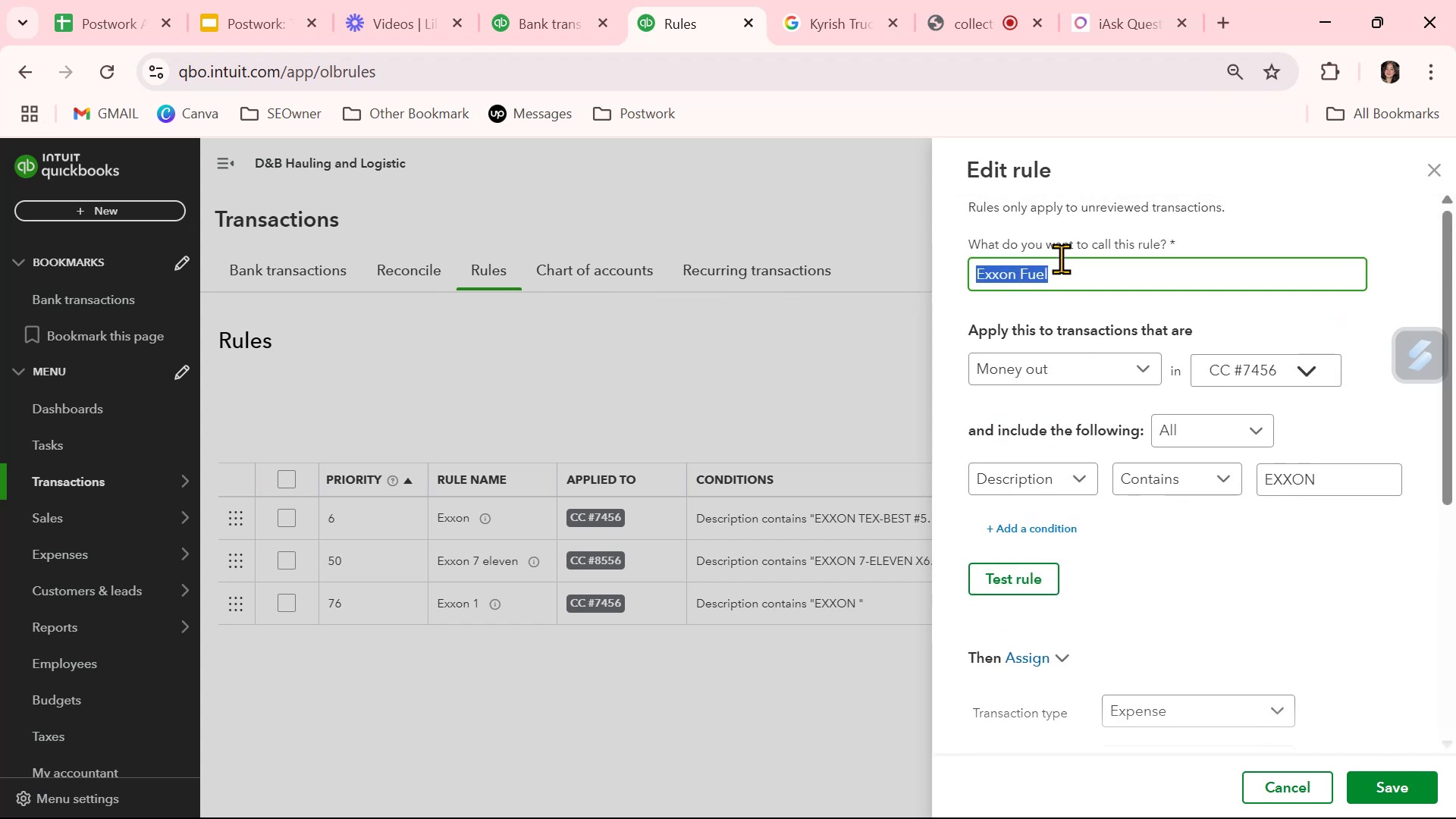 
key(Control+C)
 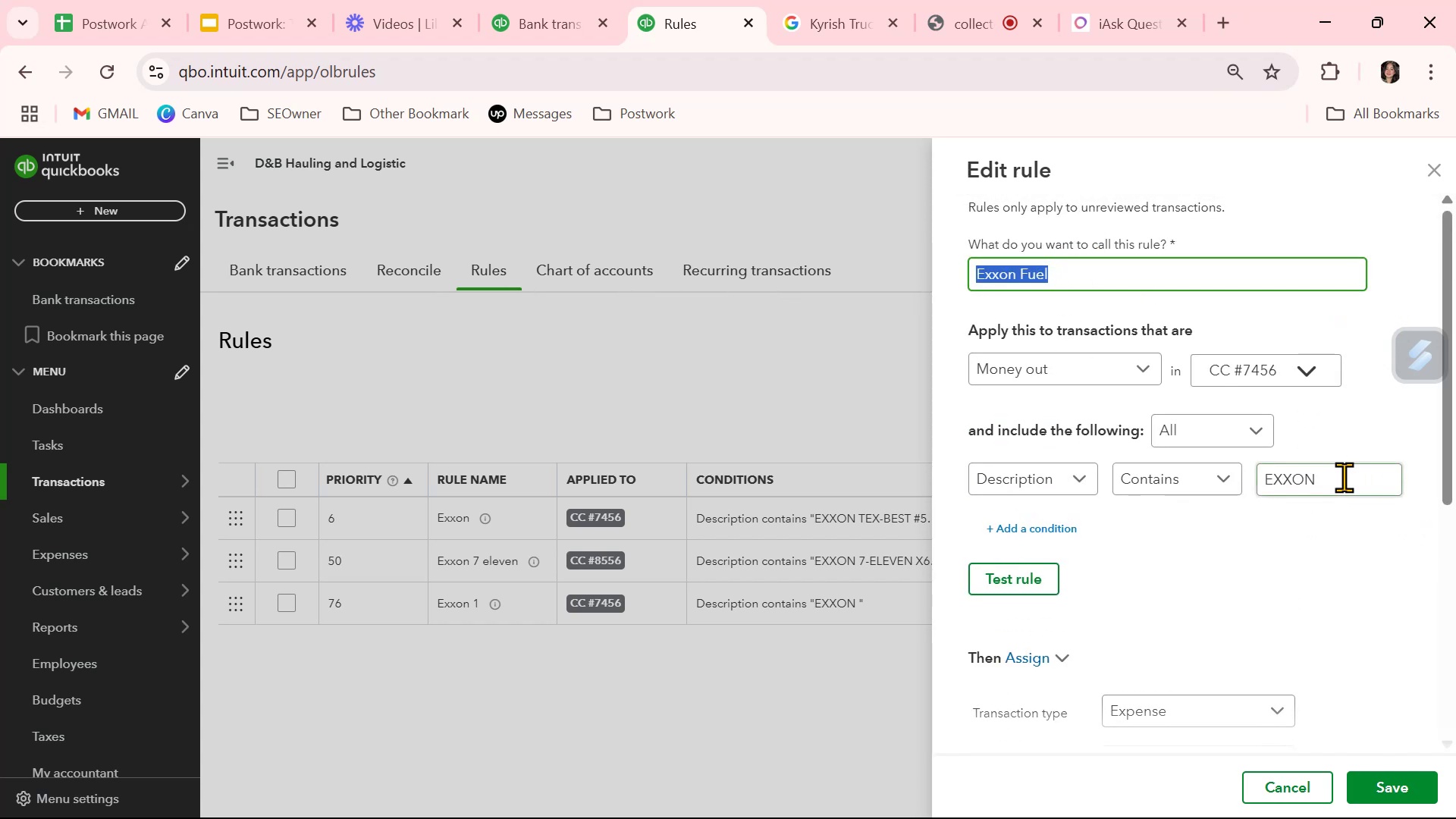 
double_click([1338, 474])
 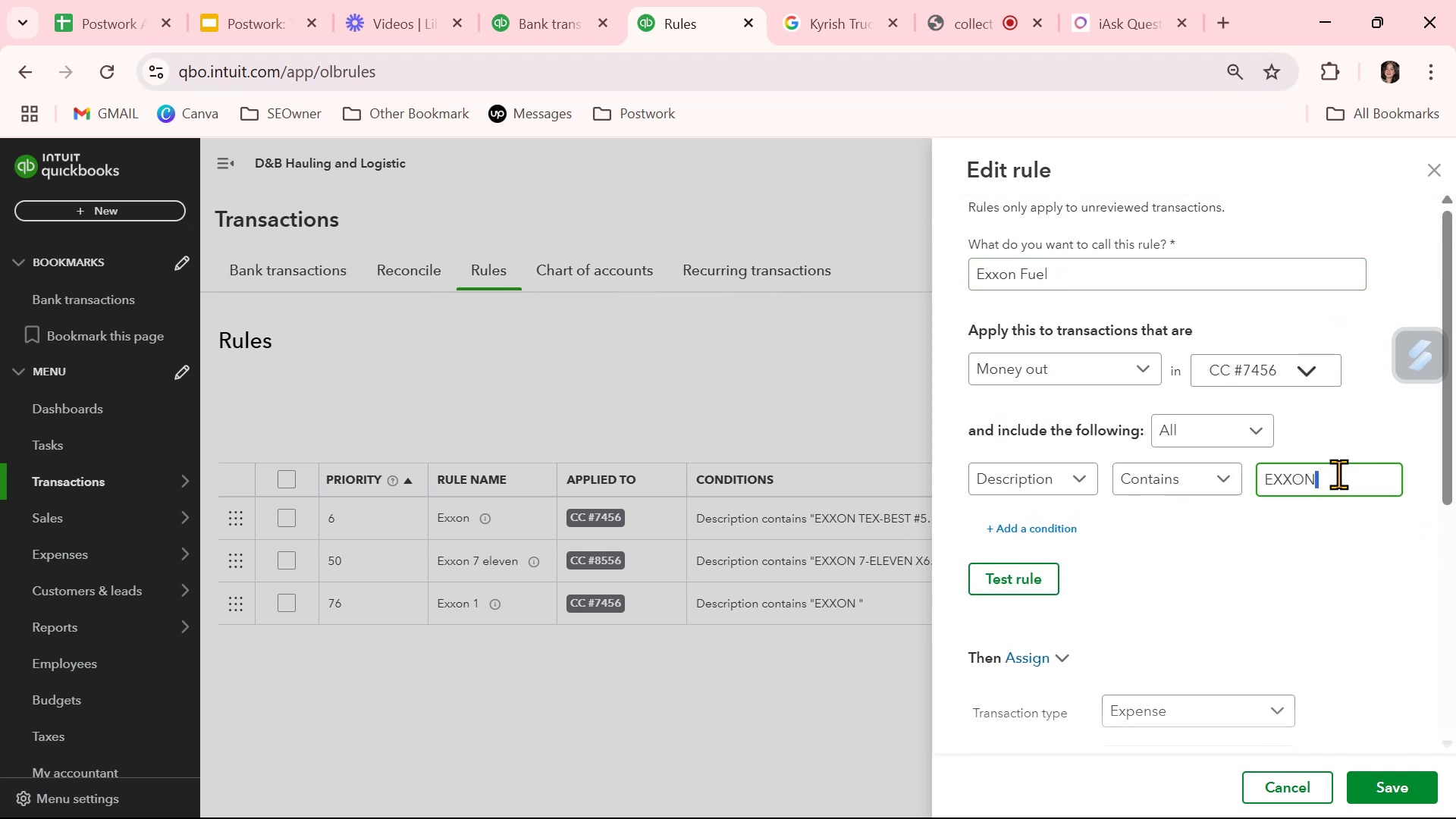 
left_click([1338, 475])
 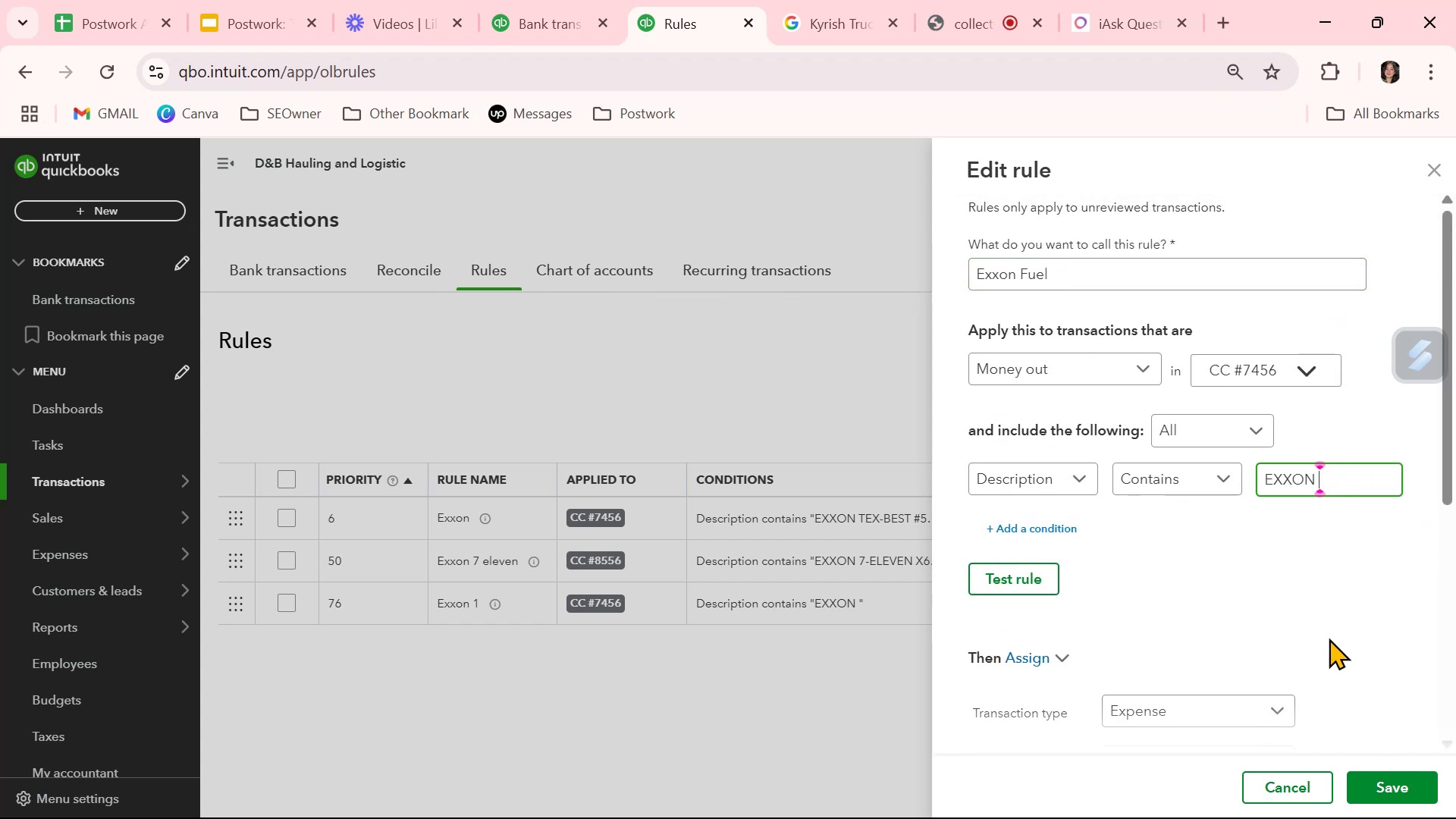 
left_click([1327, 632])
 